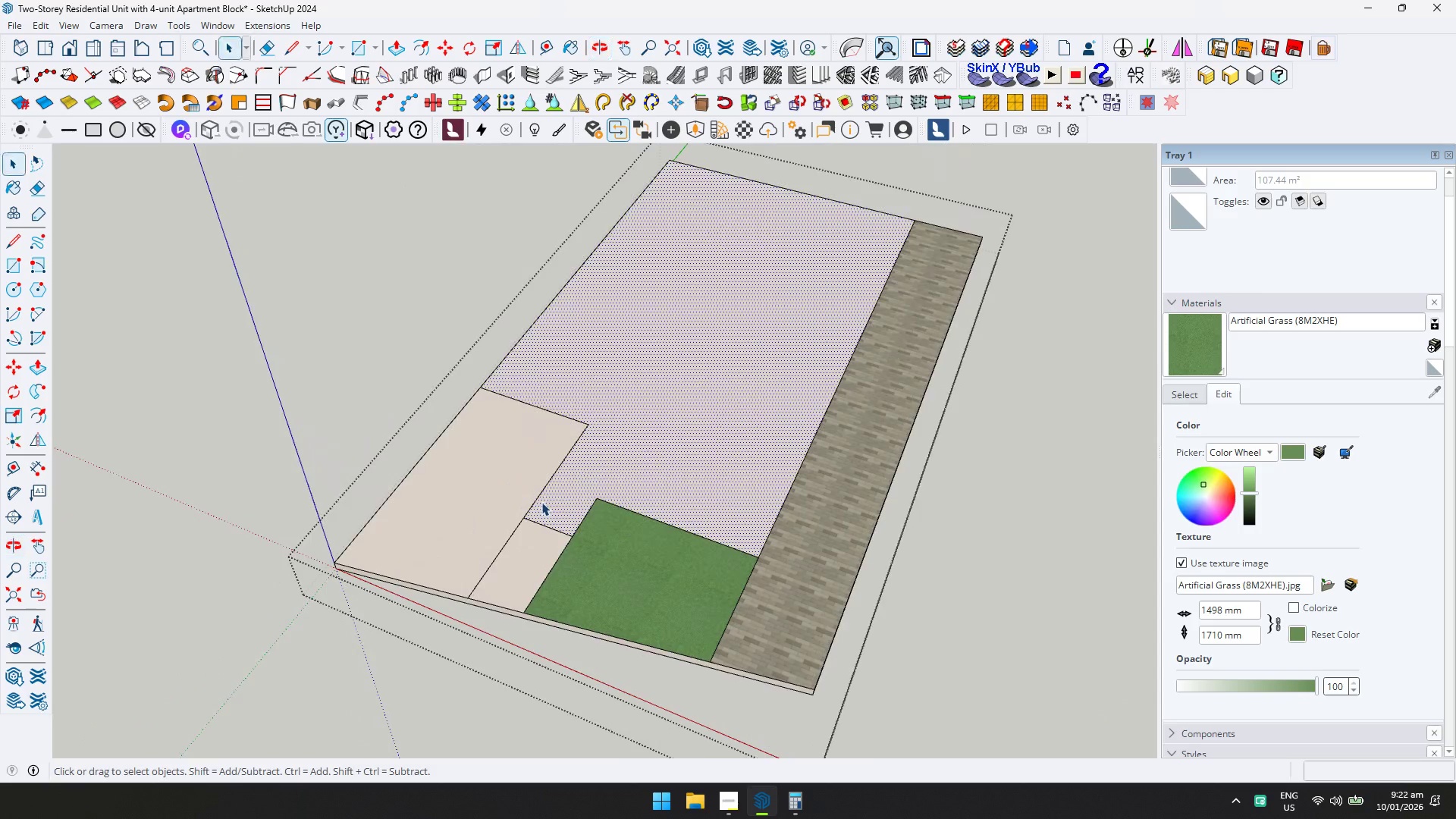 
scroll: coordinate [541, 503], scroll_direction: up, amount: 1.0
 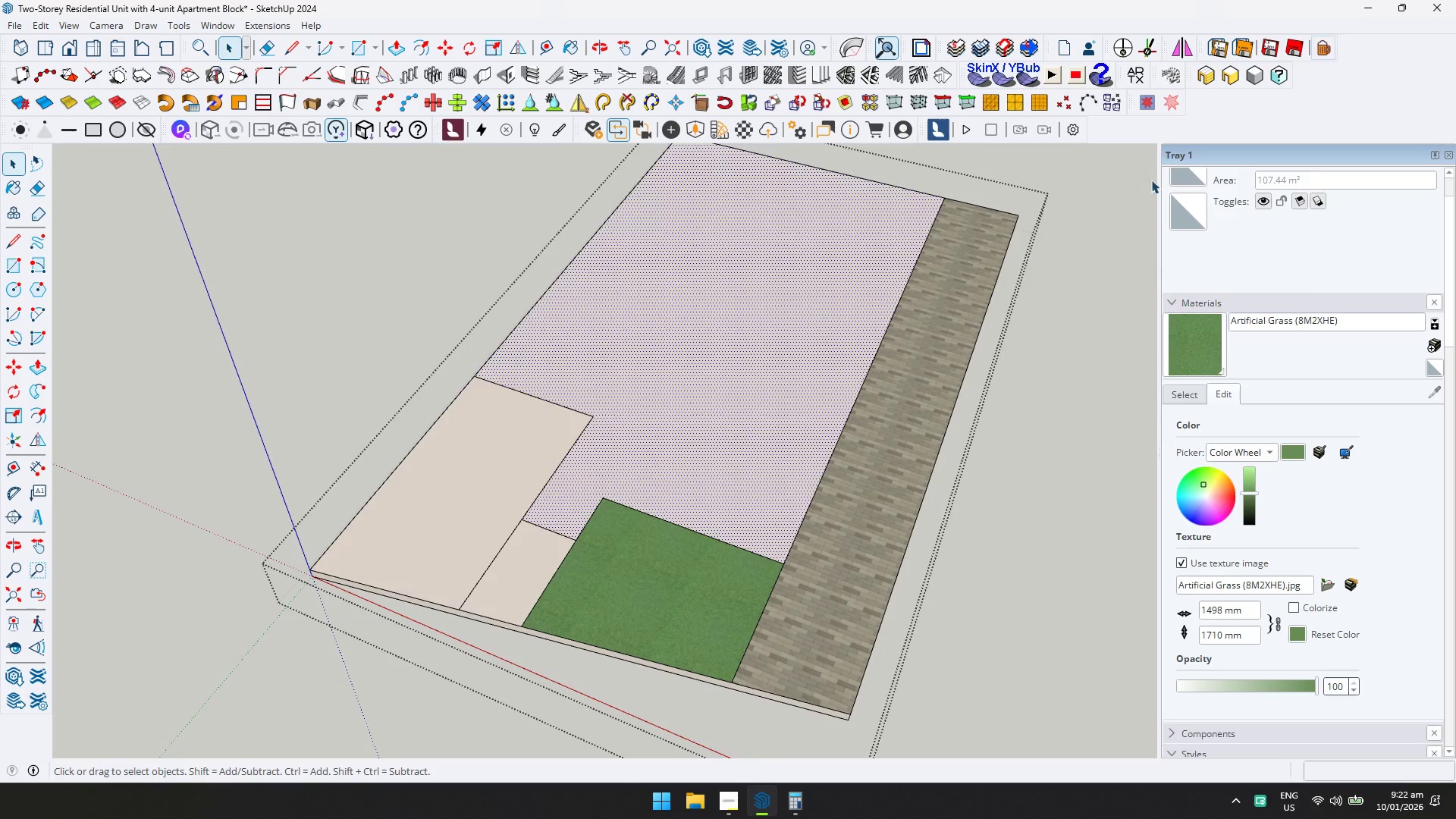 
left_click([1143, 74])
 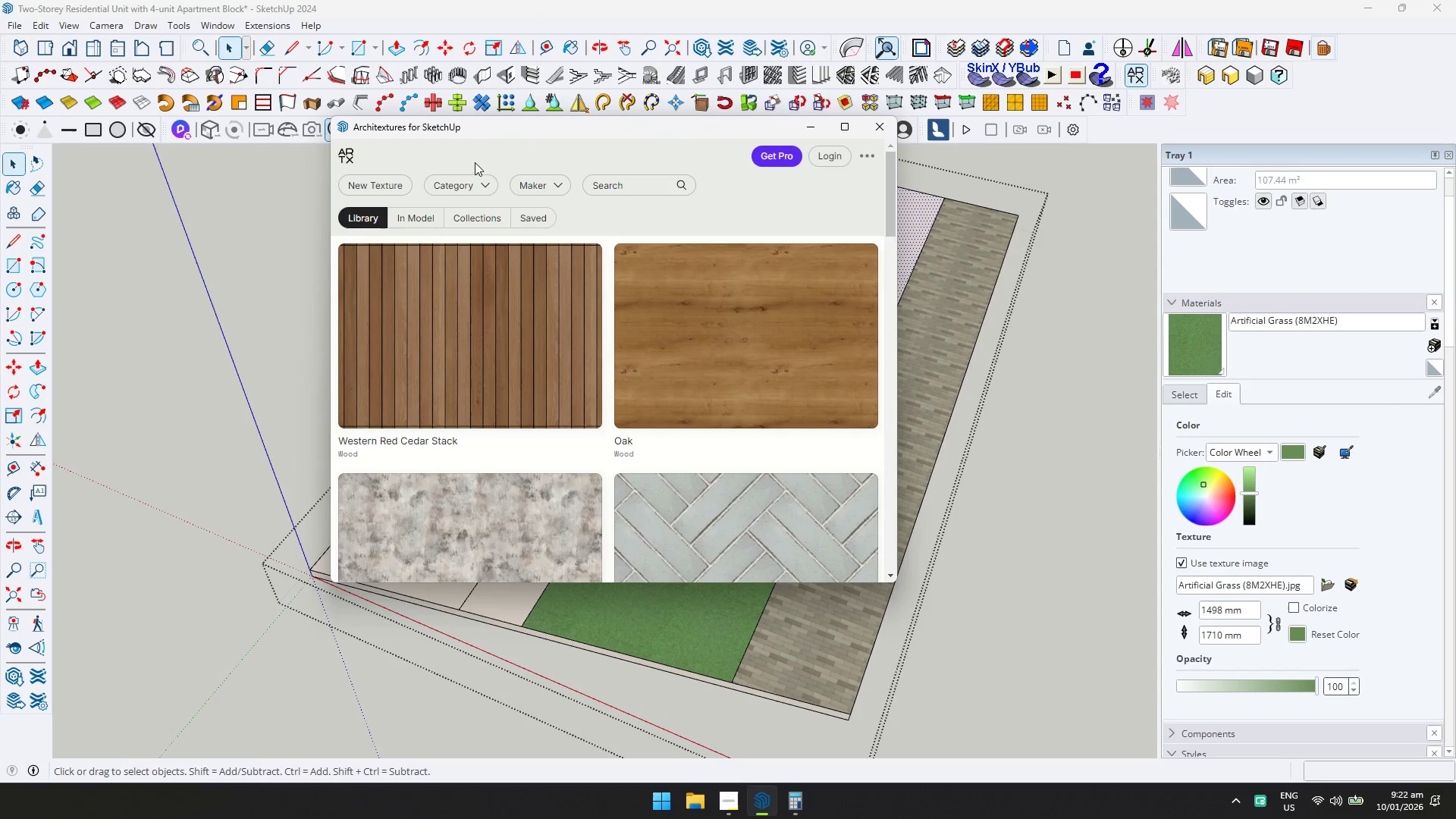 
left_click([469, 179])
 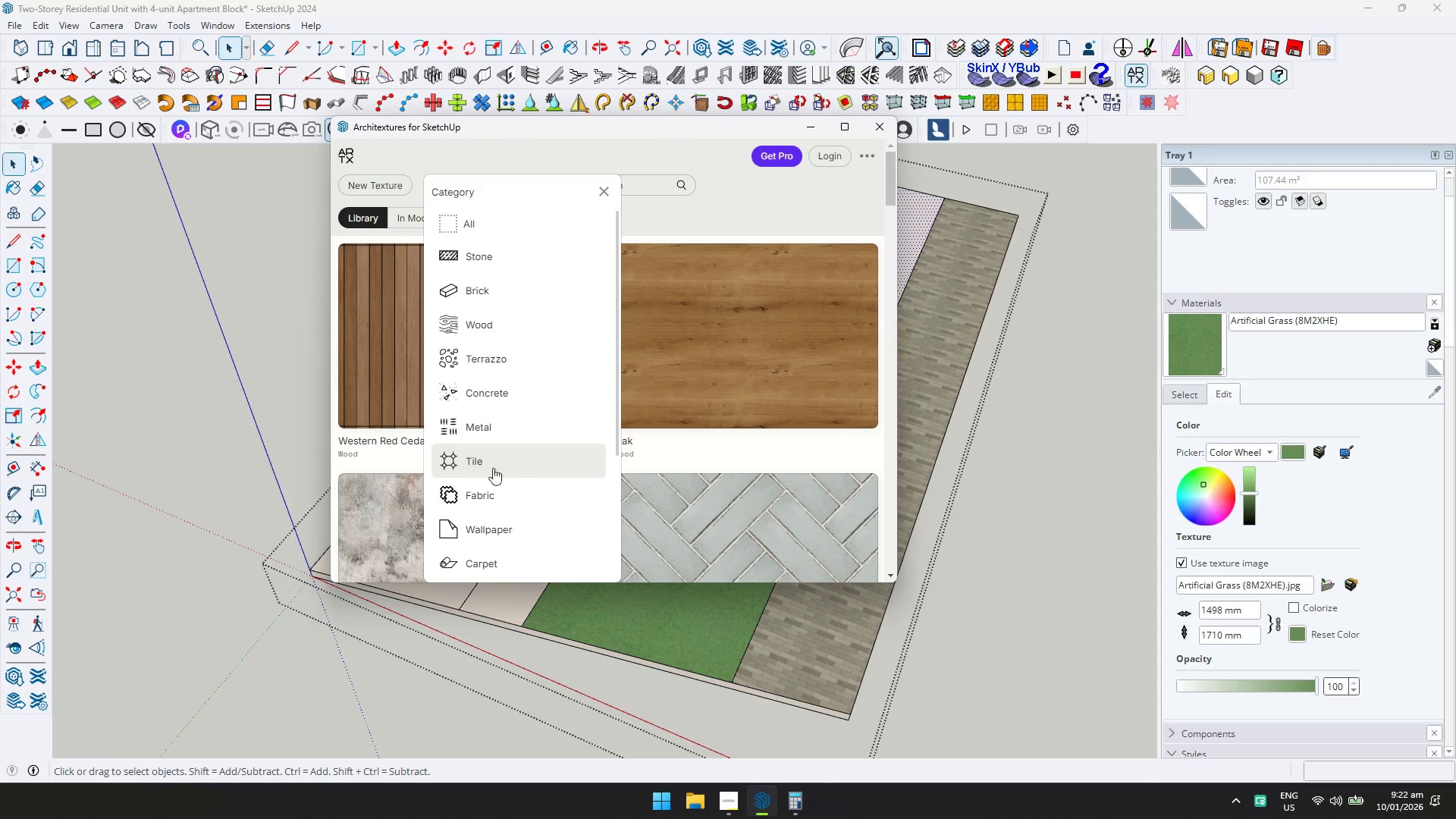 
scroll: coordinate [500, 498], scroll_direction: down, amount: 2.0
 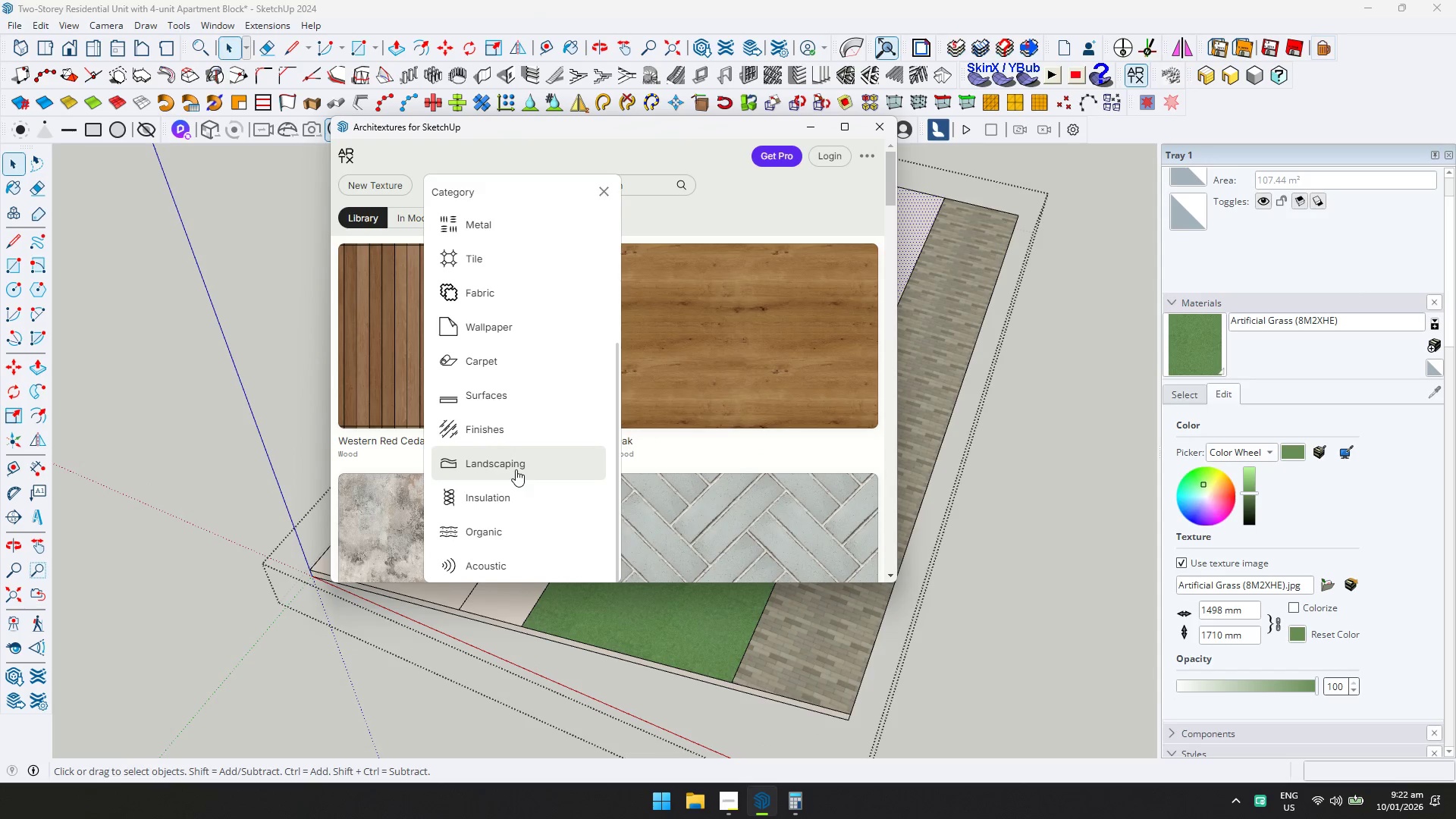 
left_click([516, 469])
 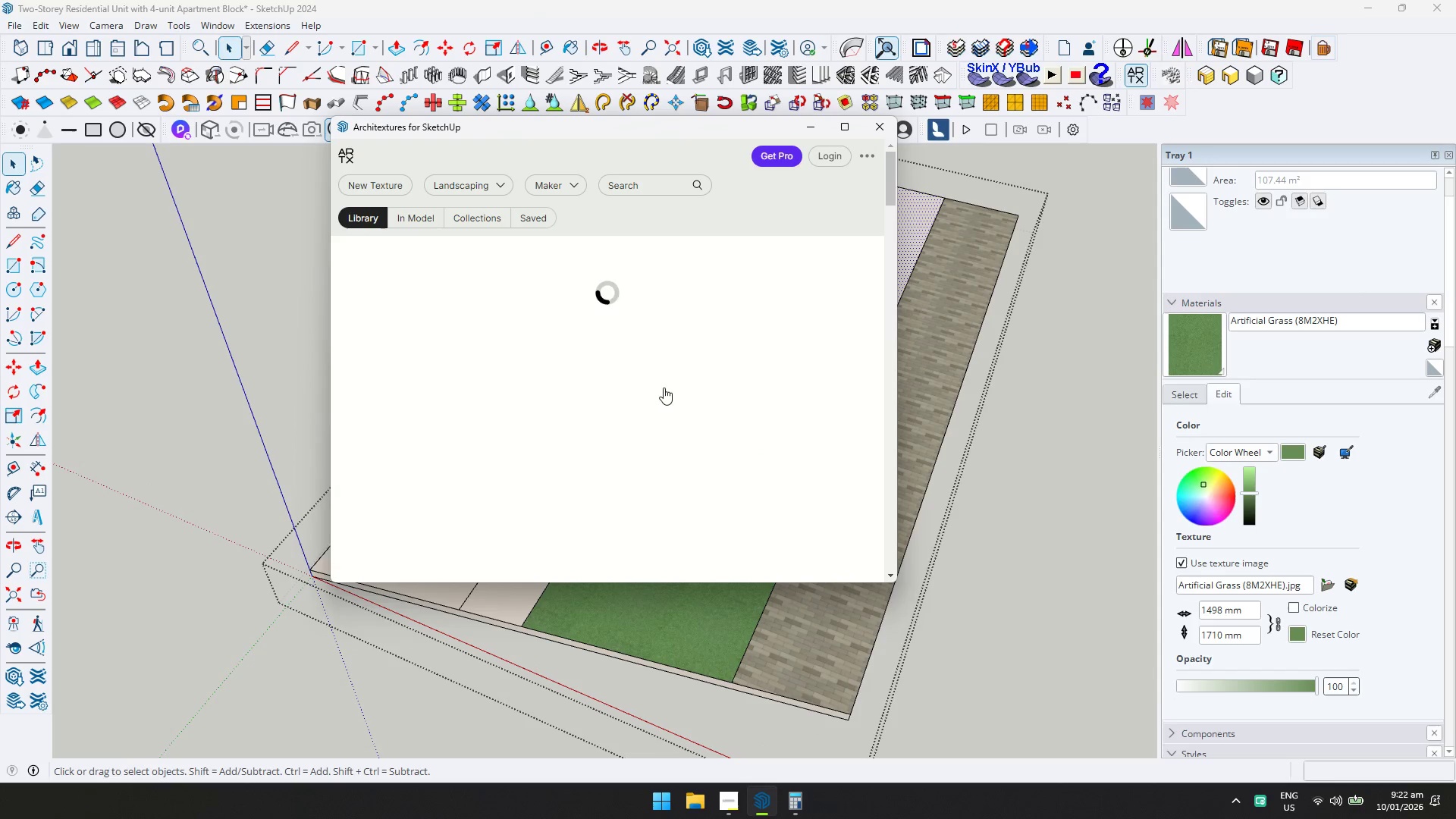 
scroll: coordinate [689, 375], scroll_direction: down, amount: 11.0
 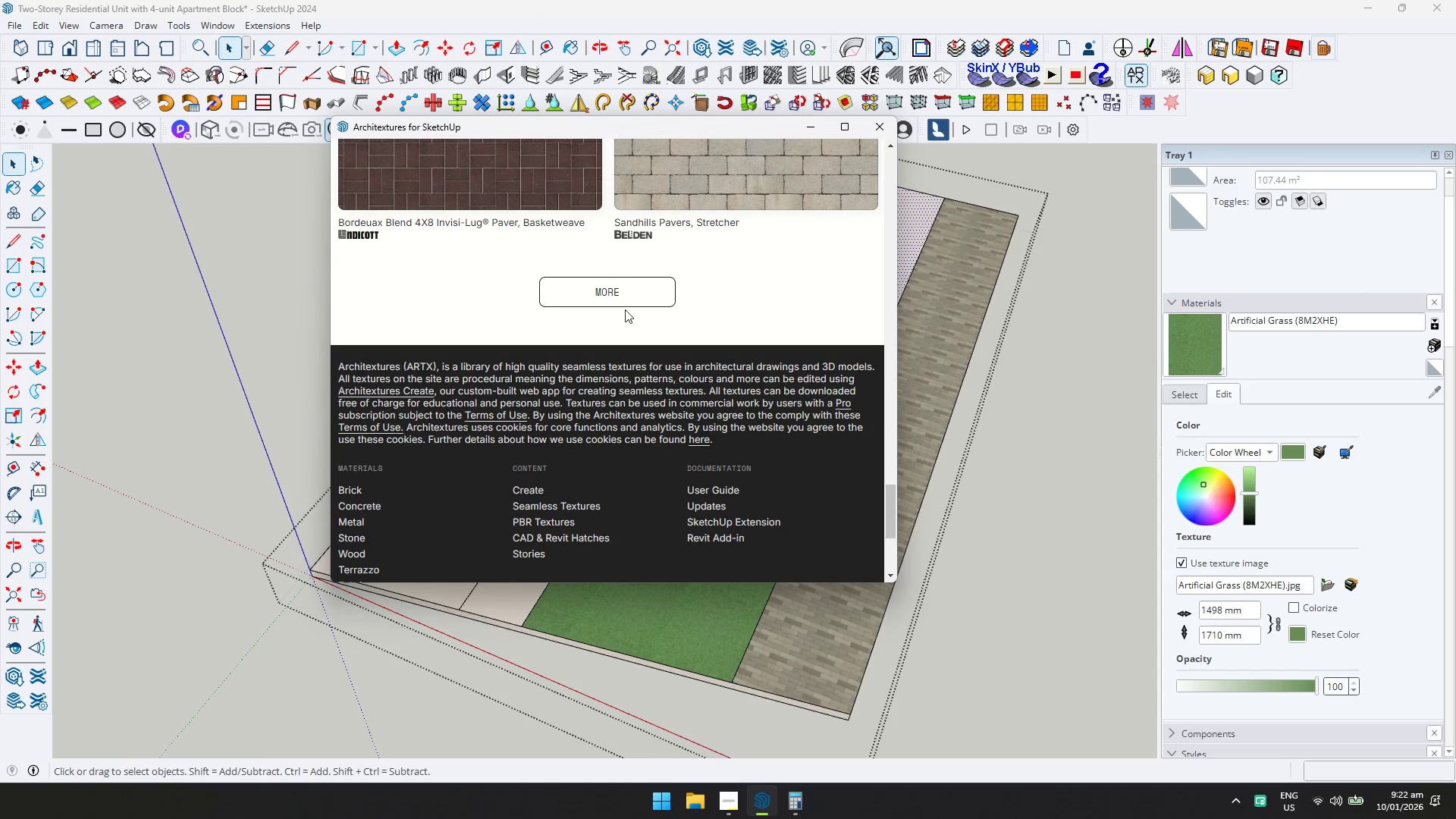 
left_click([623, 298])
 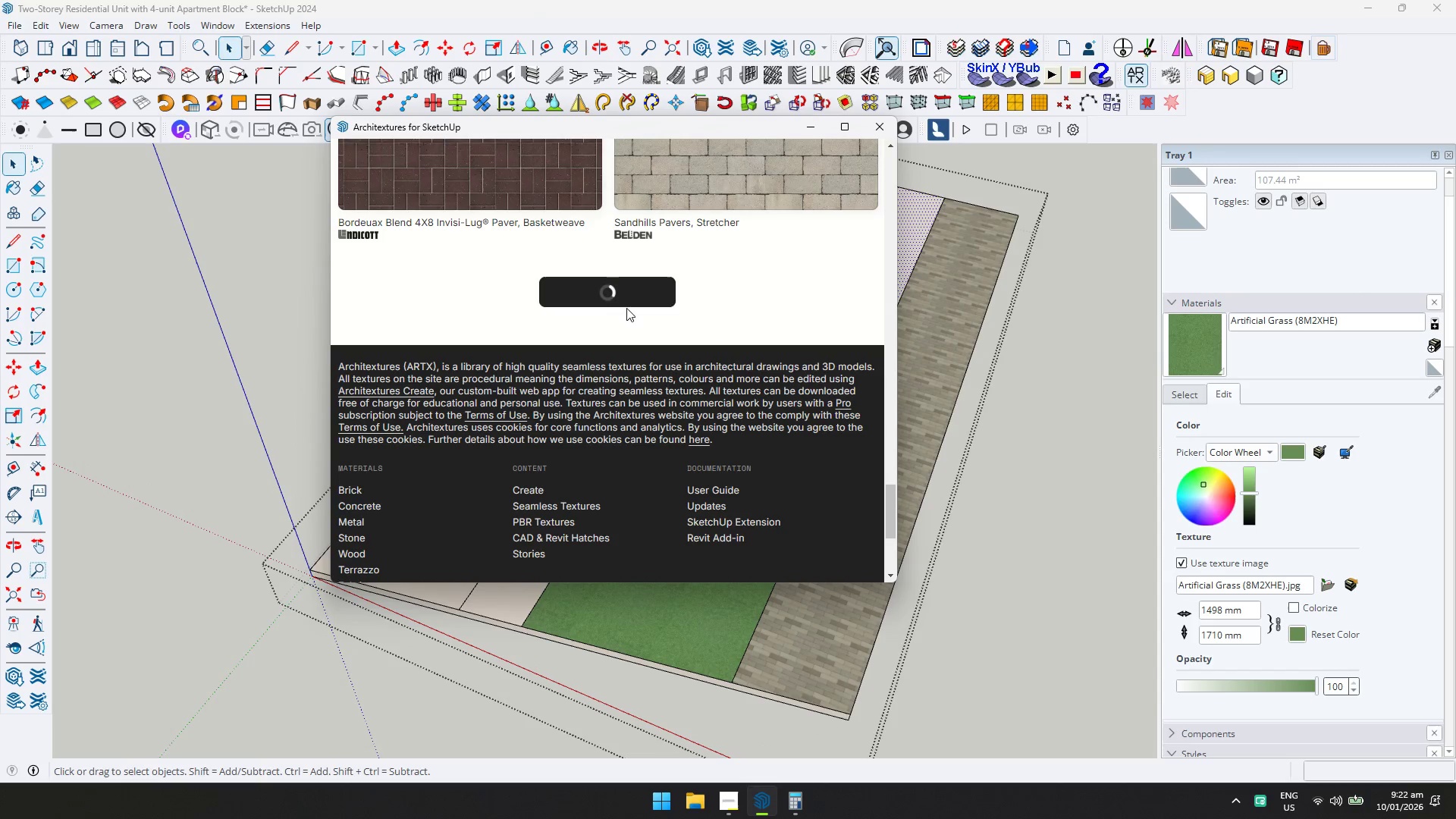 
scroll: coordinate [629, 318], scroll_direction: down, amount: 1.0
 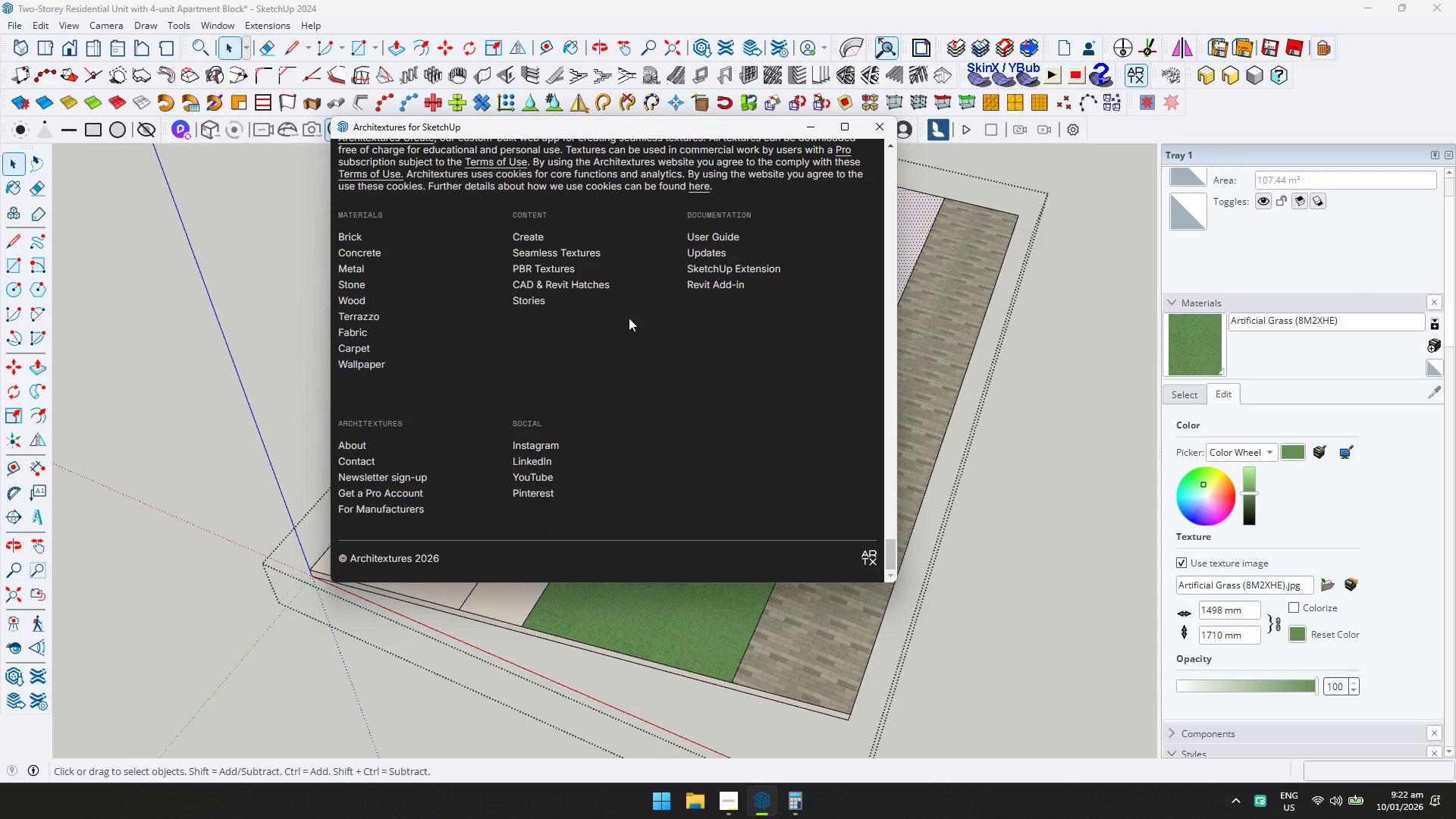 
scroll: coordinate [627, 306], scroll_direction: up, amount: 3.0
 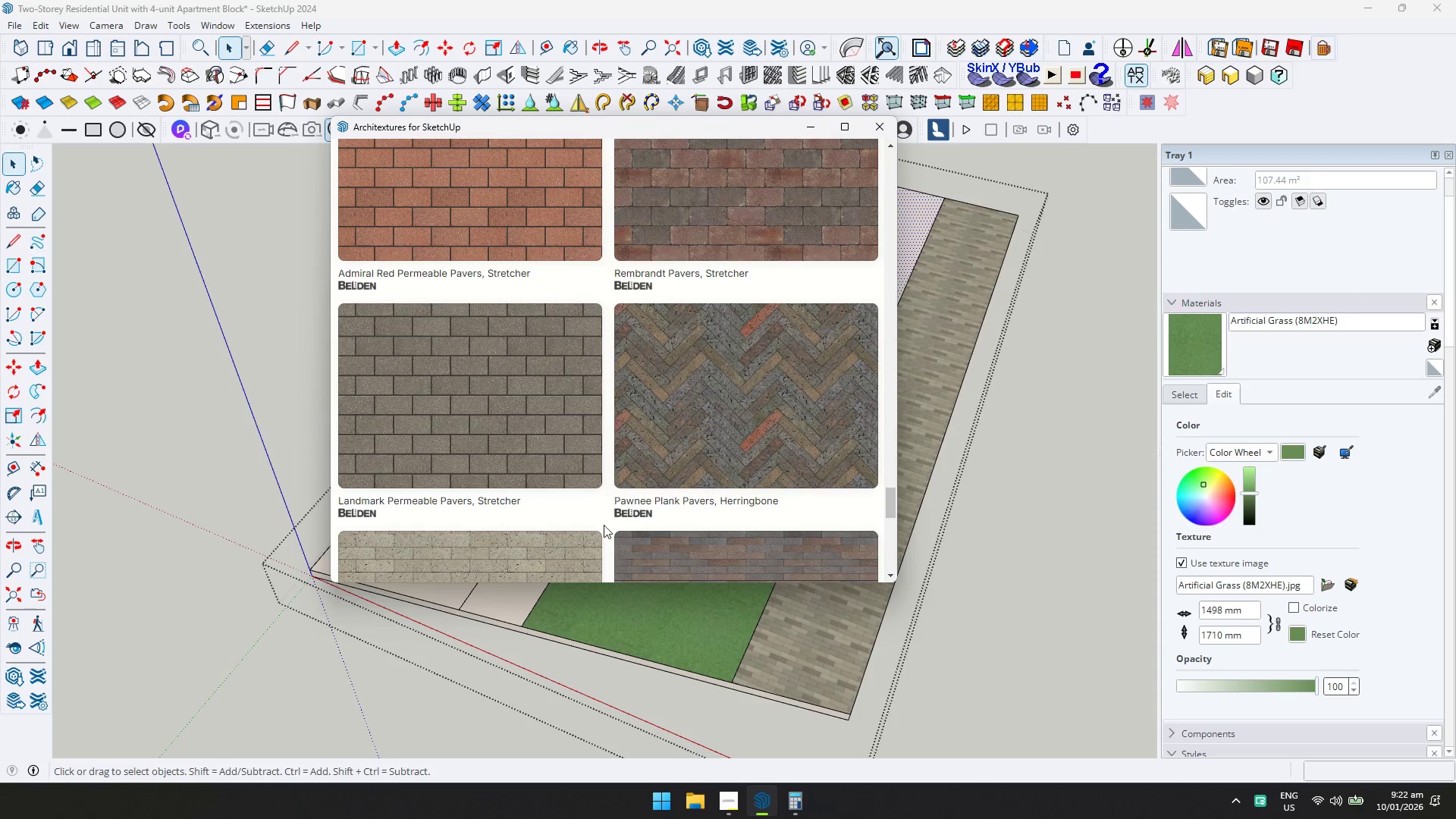 
scroll: coordinate [606, 519], scroll_direction: down, amount: 1.0
 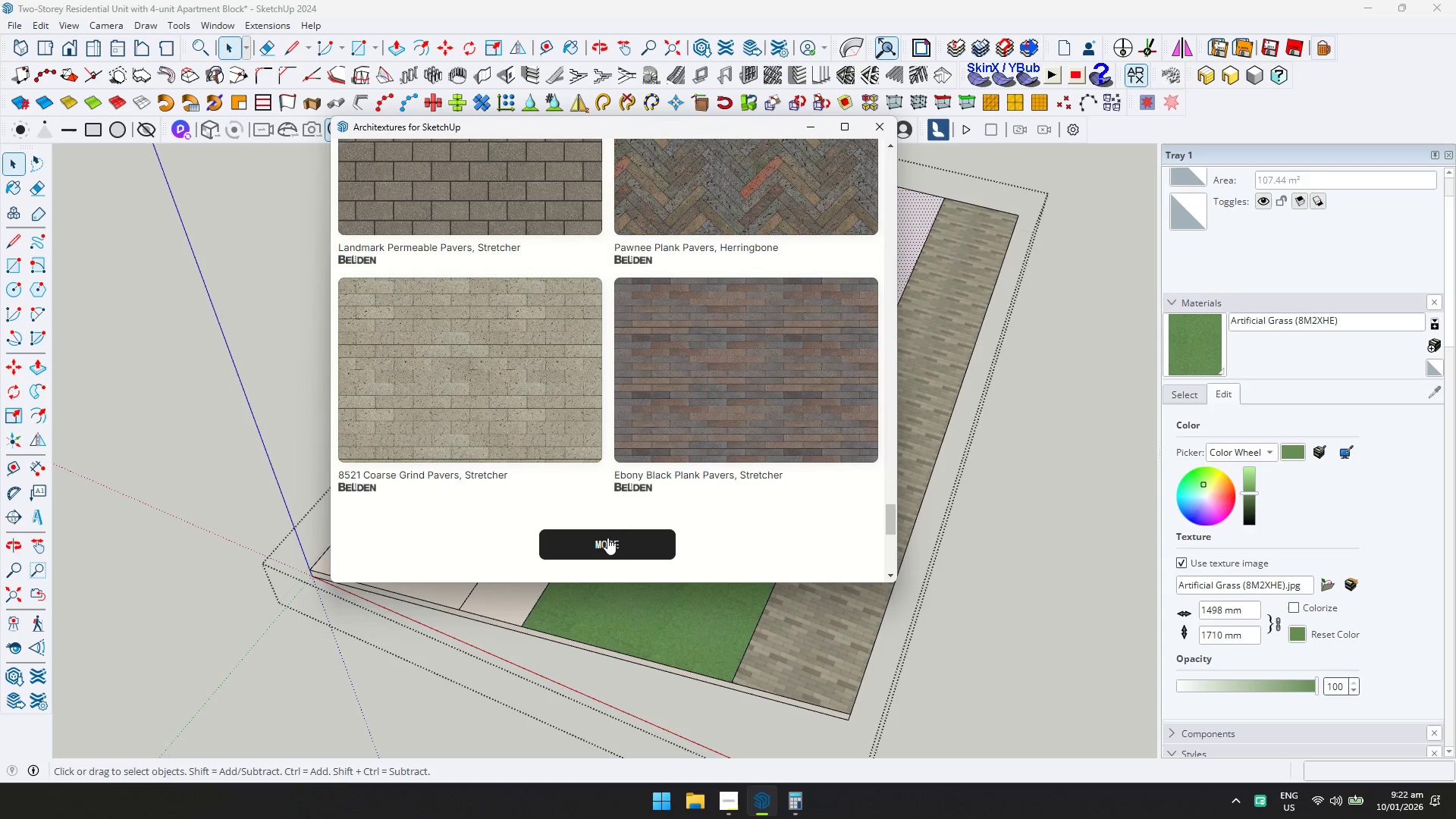 
left_click([607, 538])
 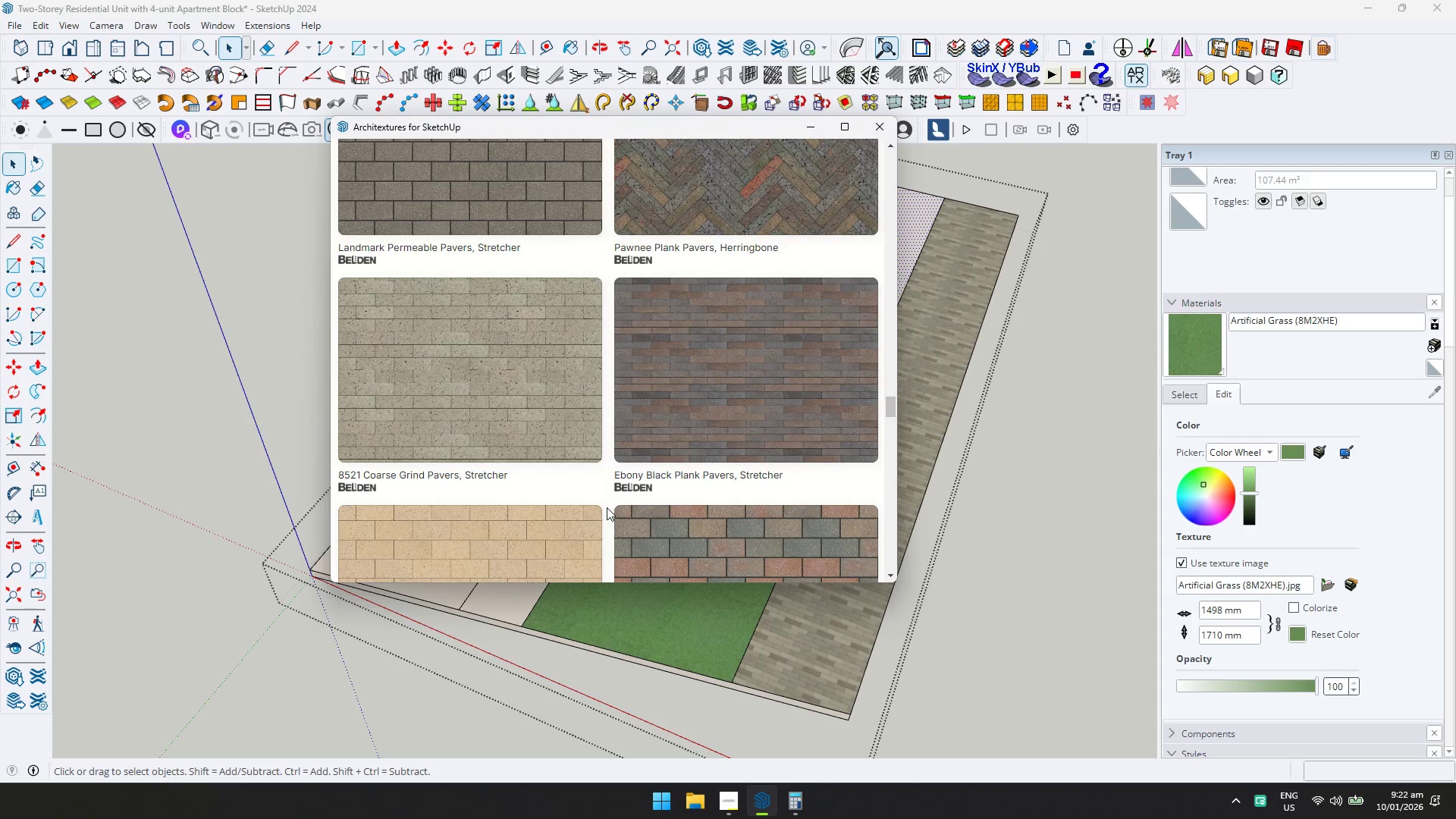 
scroll: coordinate [585, 369], scroll_direction: down, amount: 11.0
 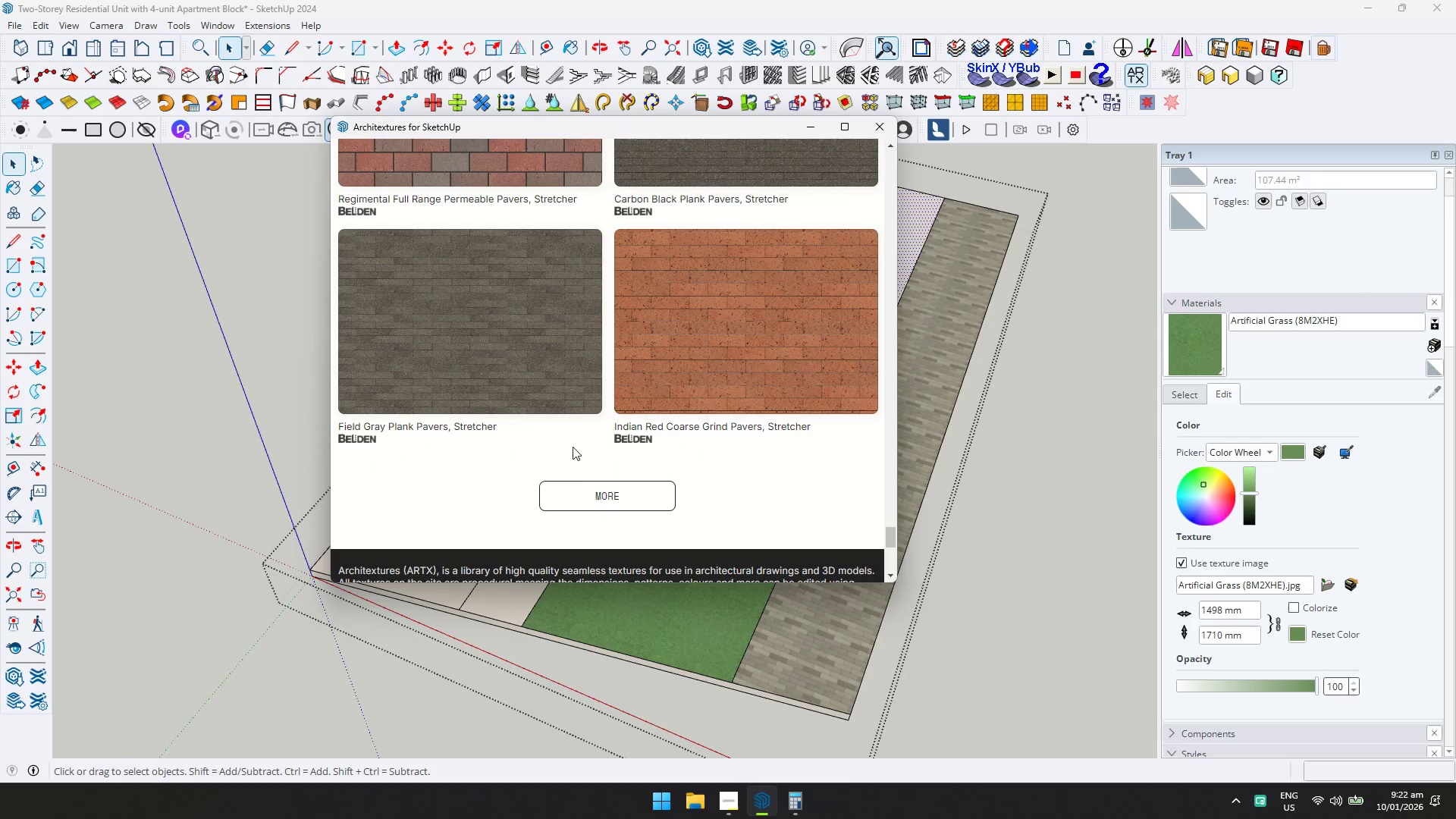 
left_click([576, 487])
 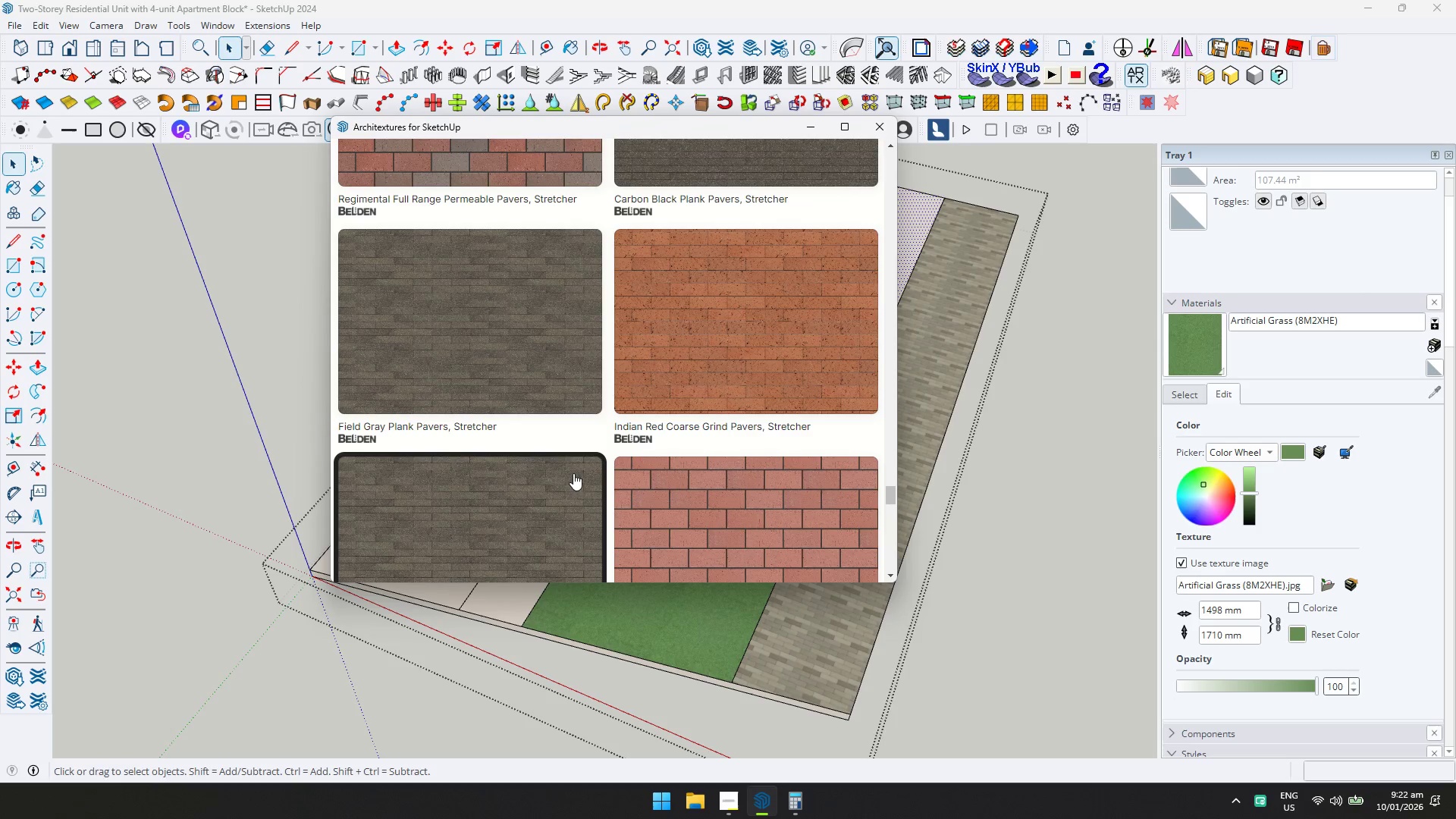 
scroll: coordinate [604, 368], scroll_direction: up, amount: 33.0
 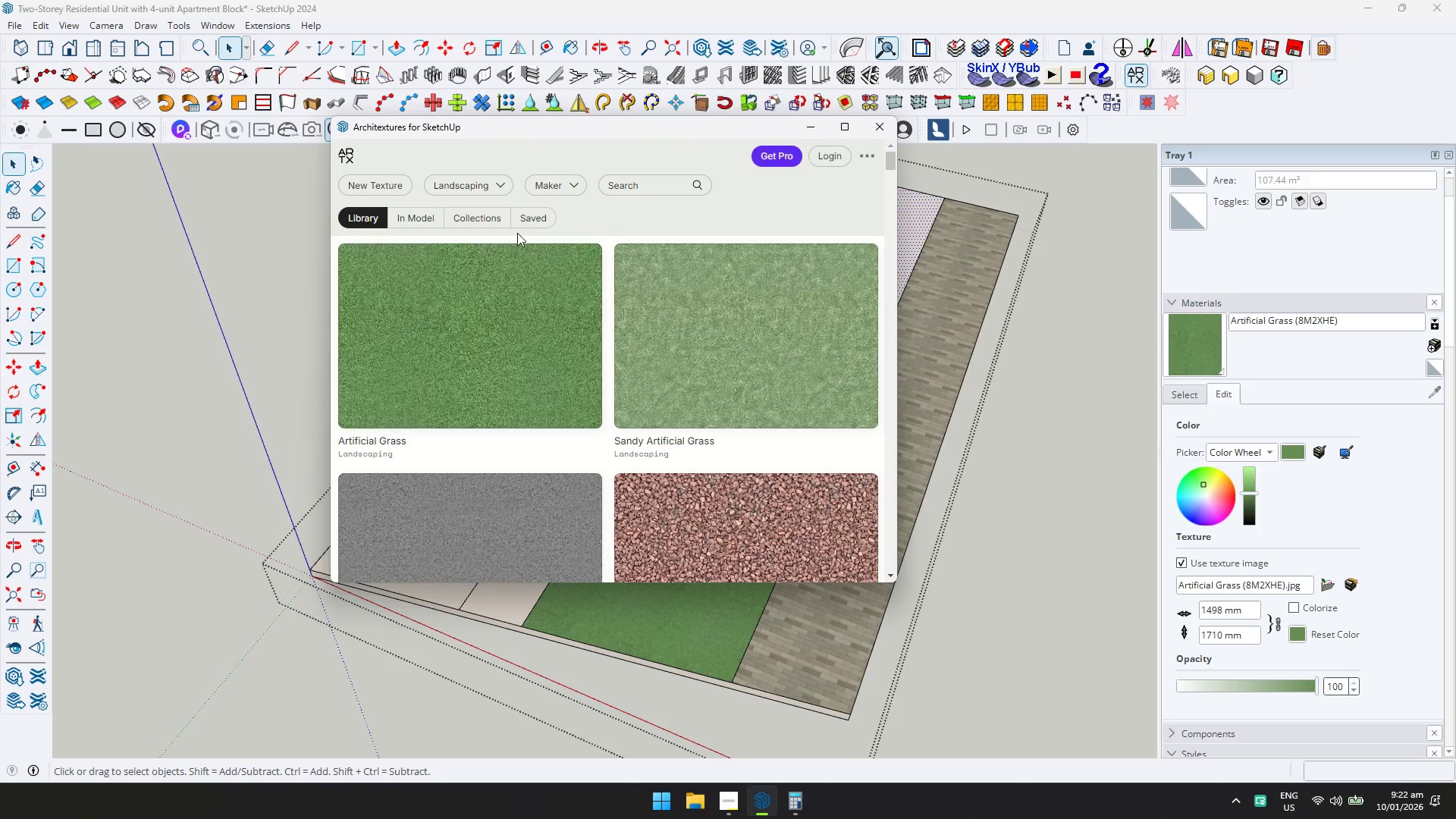 
left_click([488, 187])
 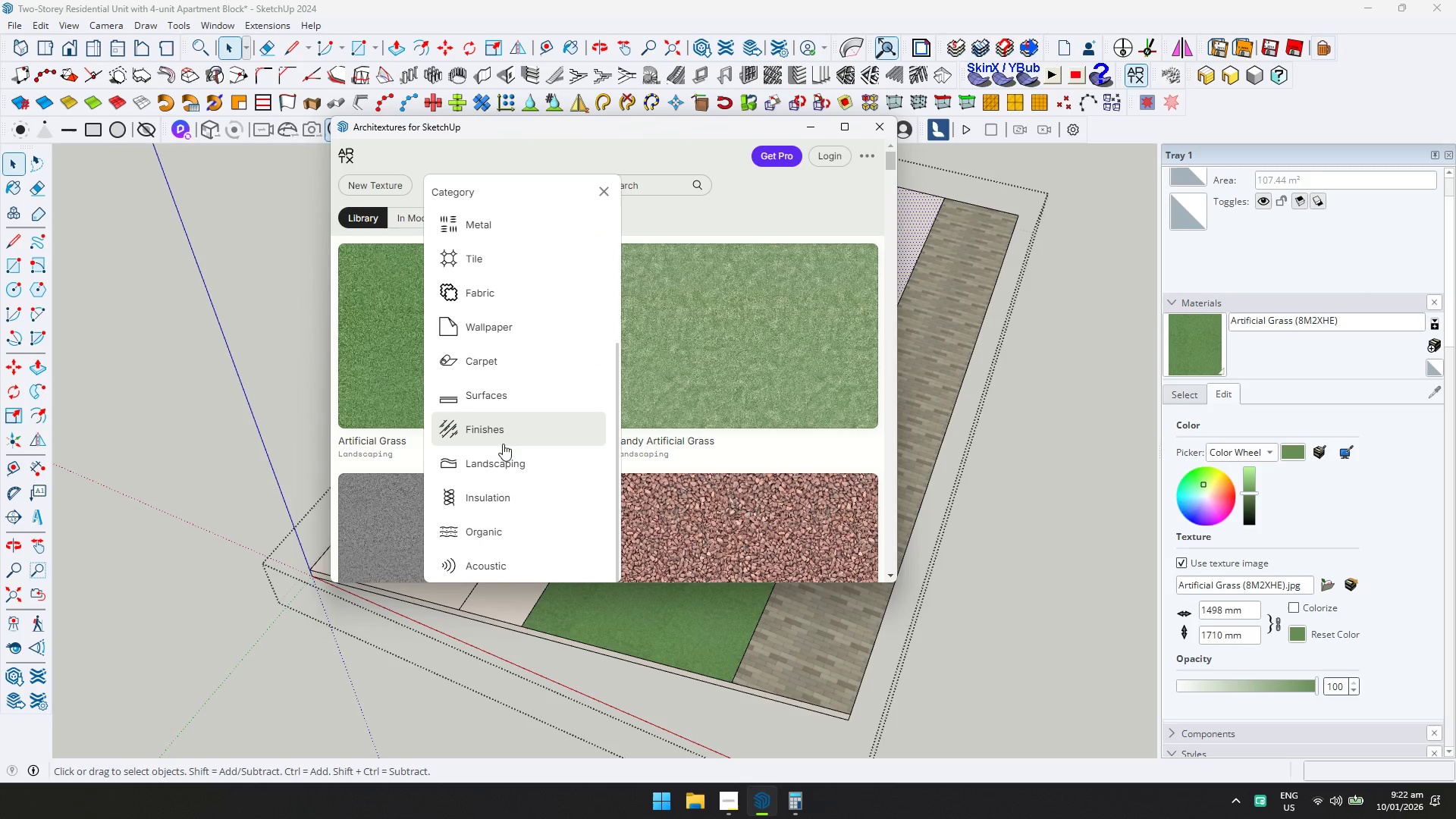 
left_click([519, 268])
 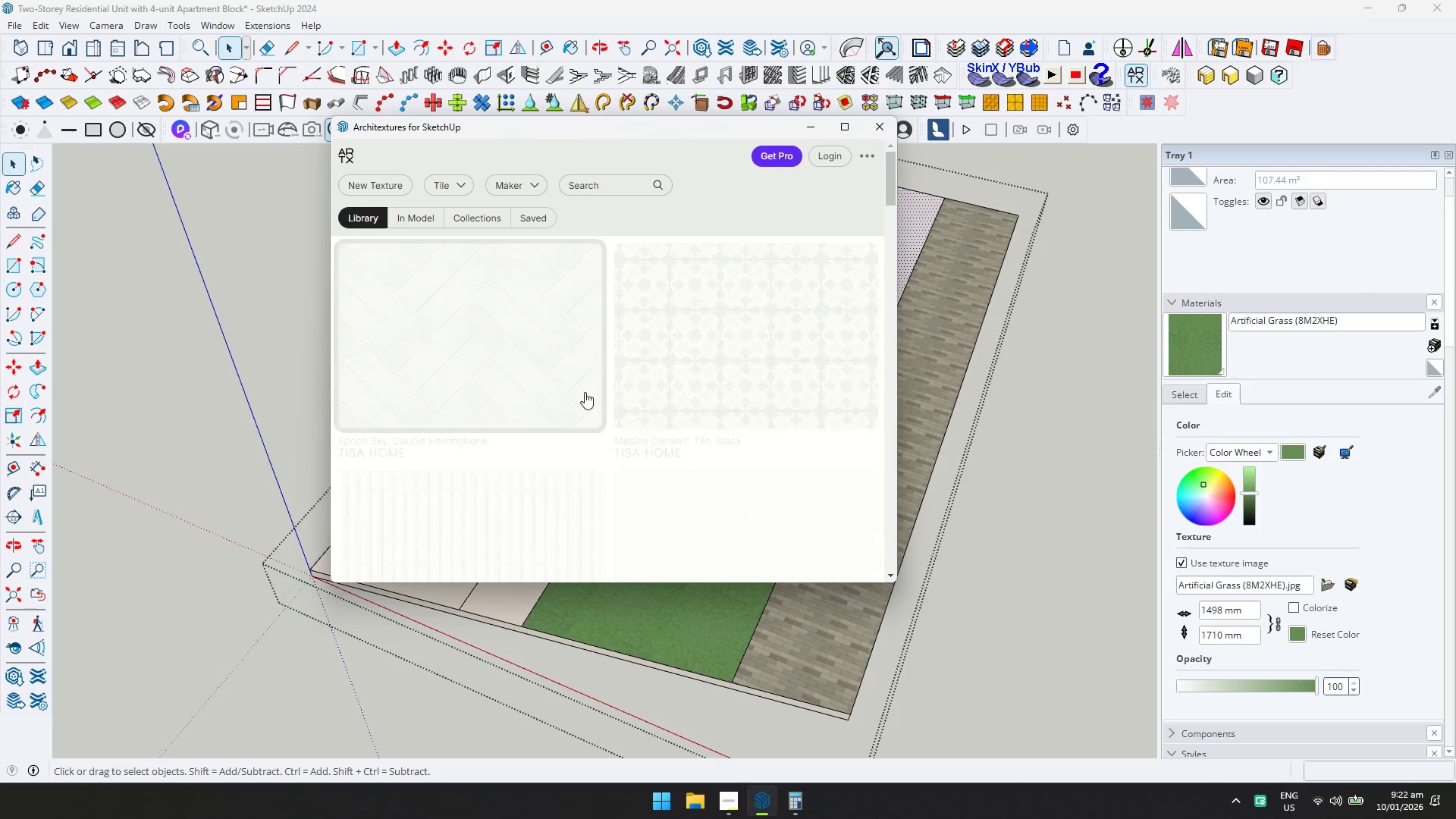 
scroll: coordinate [686, 362], scroll_direction: down, amount: 3.0
 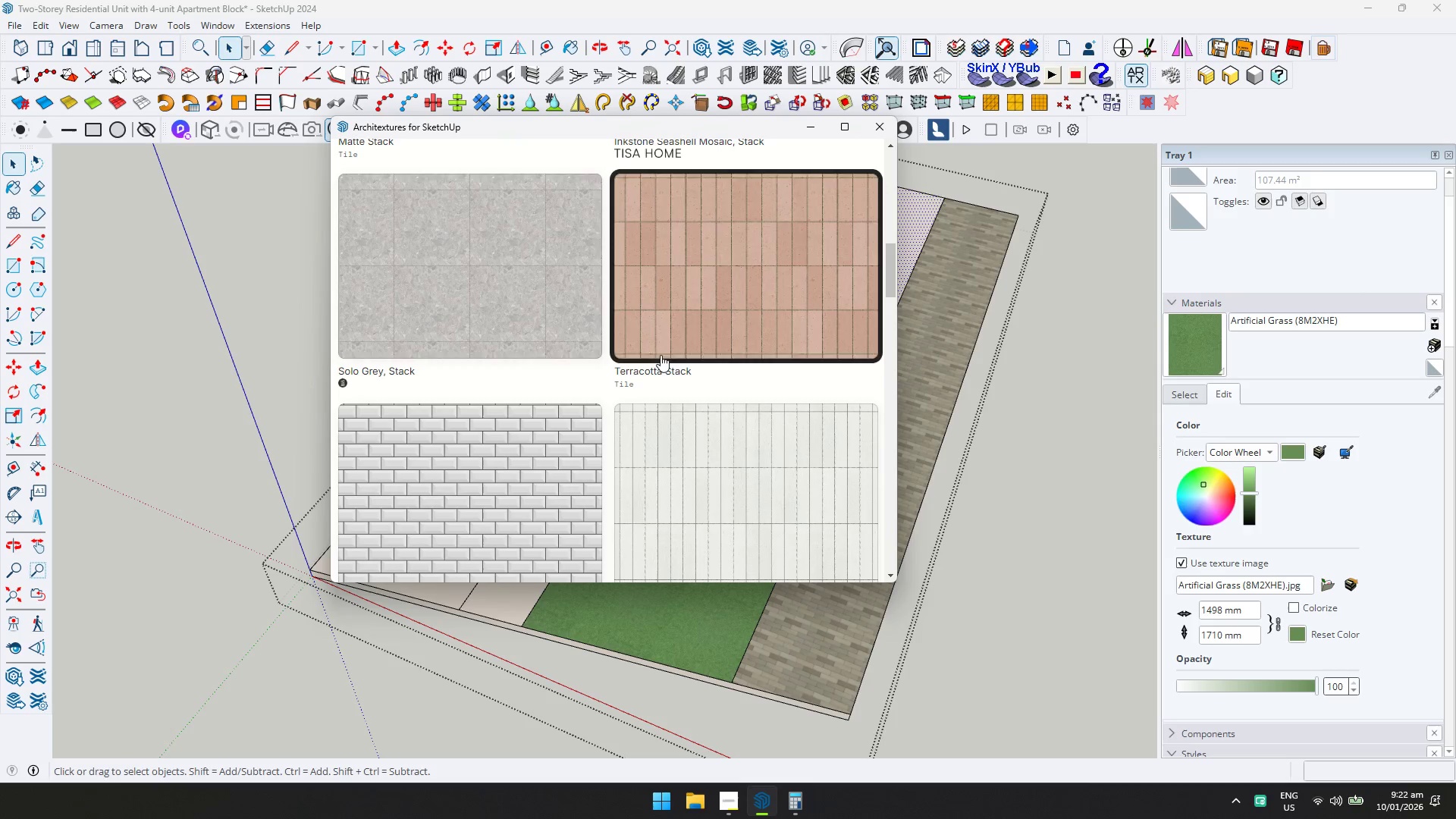 
left_click([511, 281])
 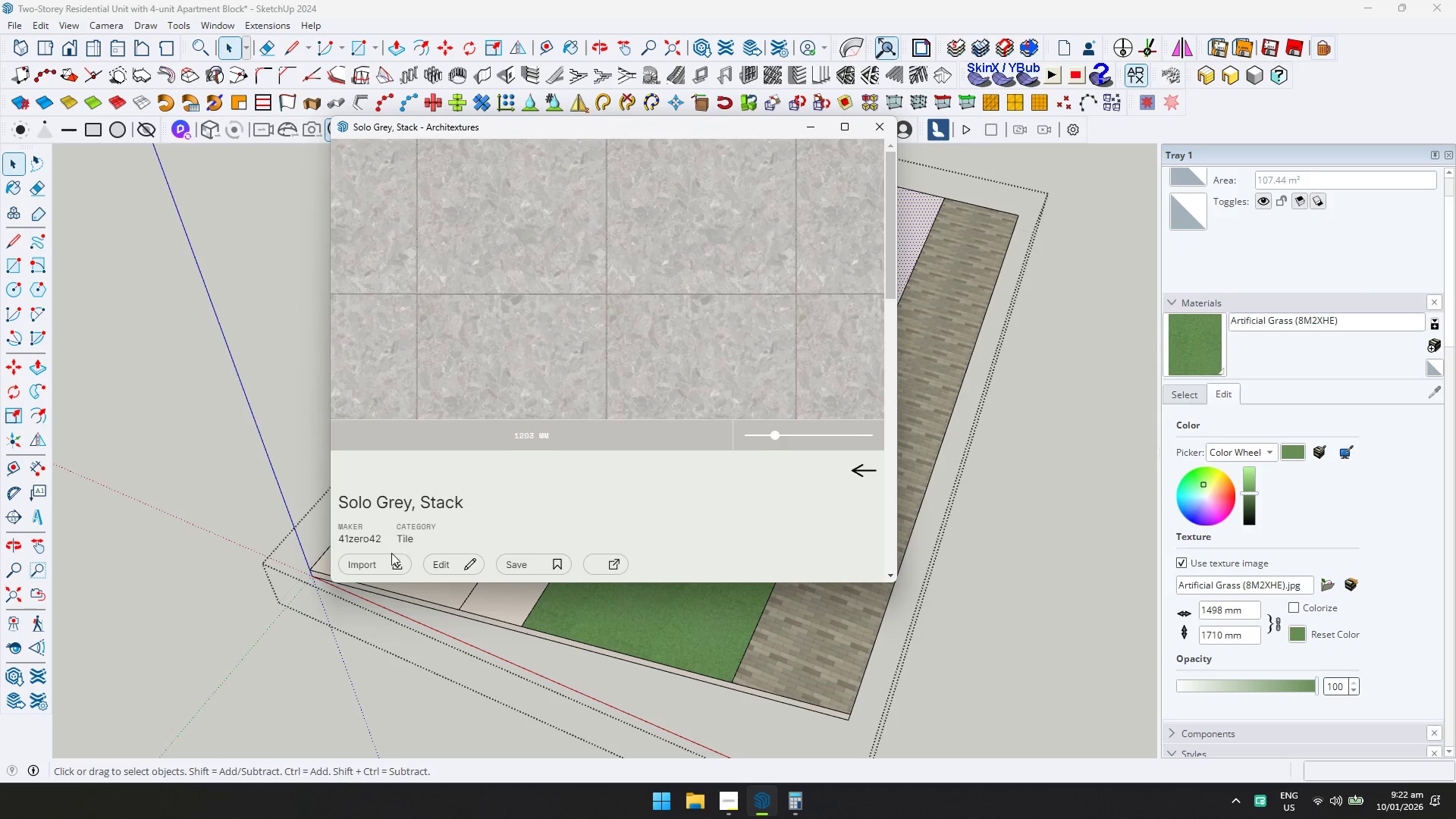 
left_click([389, 565])
 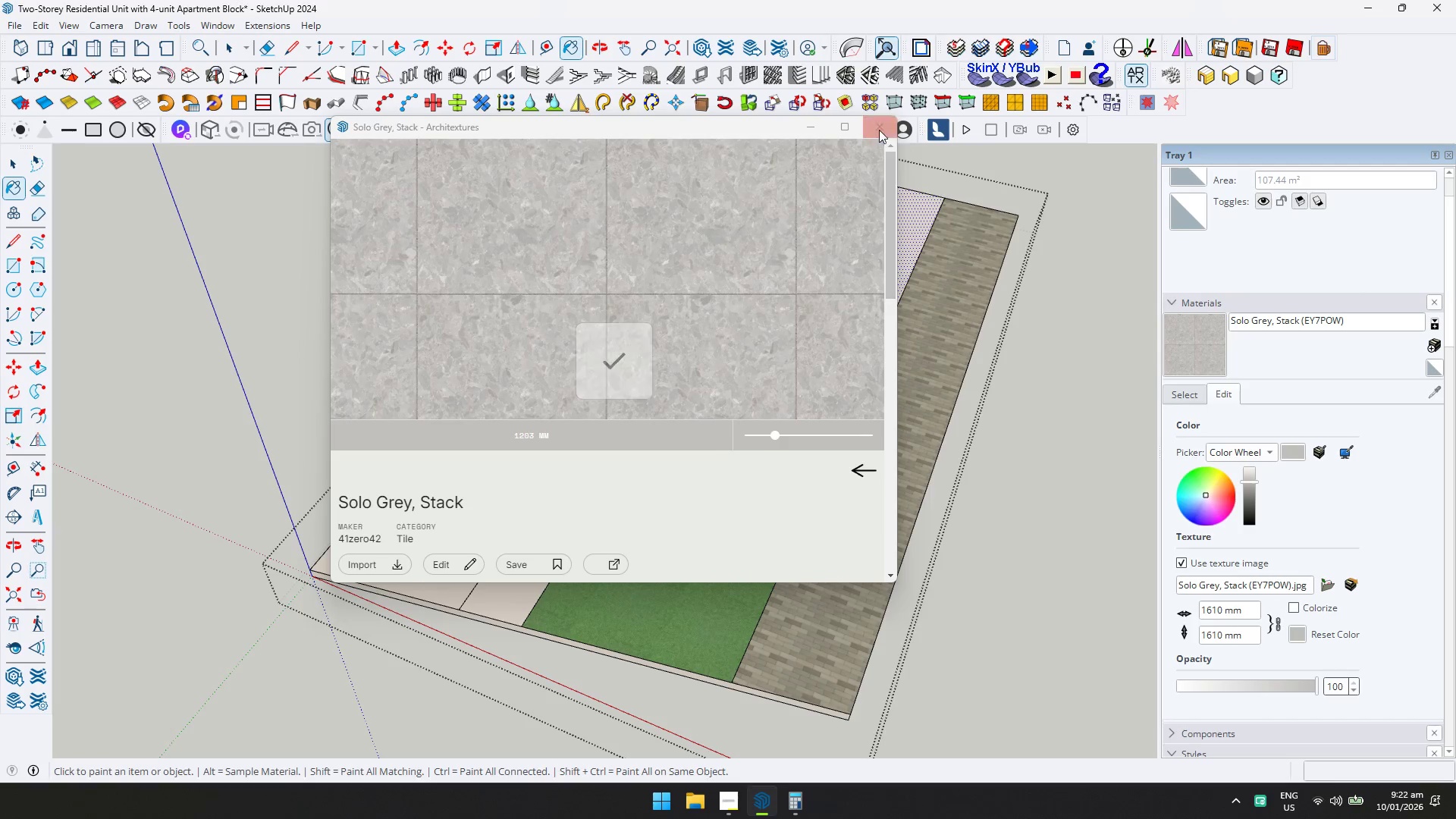 
double_click([446, 513])
 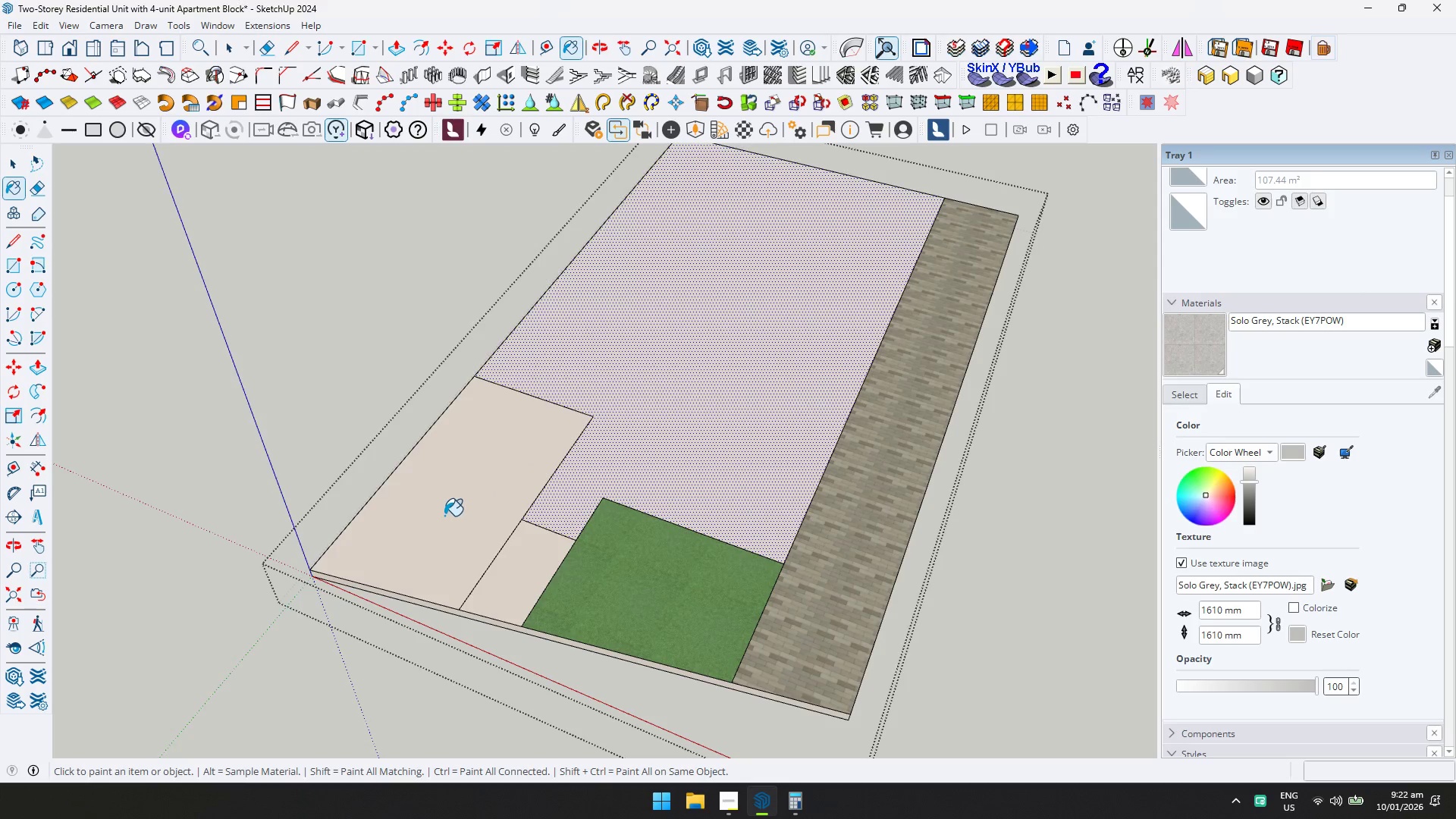 
scroll: coordinate [435, 542], scroll_direction: up, amount: 10.0
 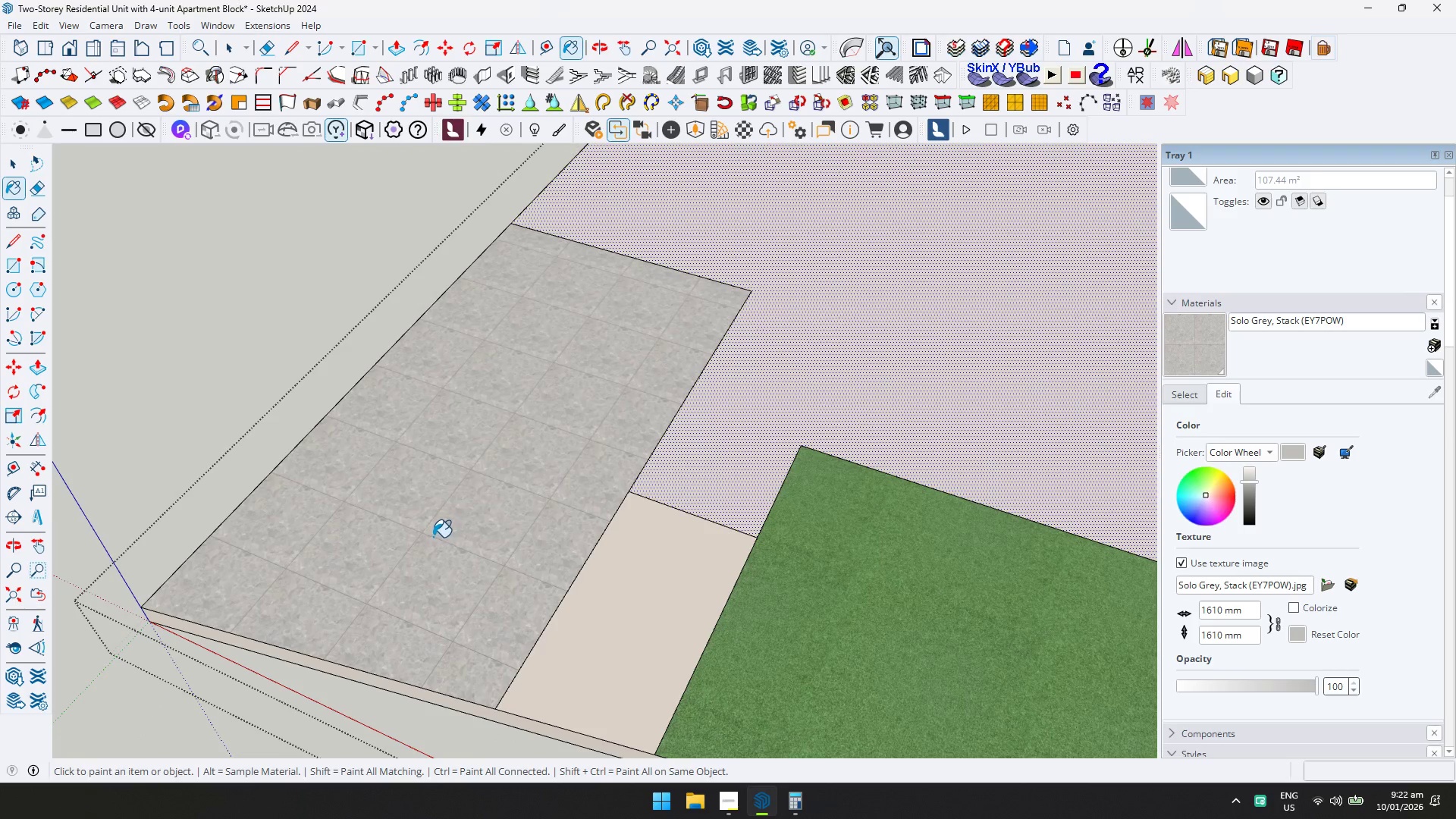 
scroll: coordinate [544, 503], scroll_direction: down, amount: 5.0
 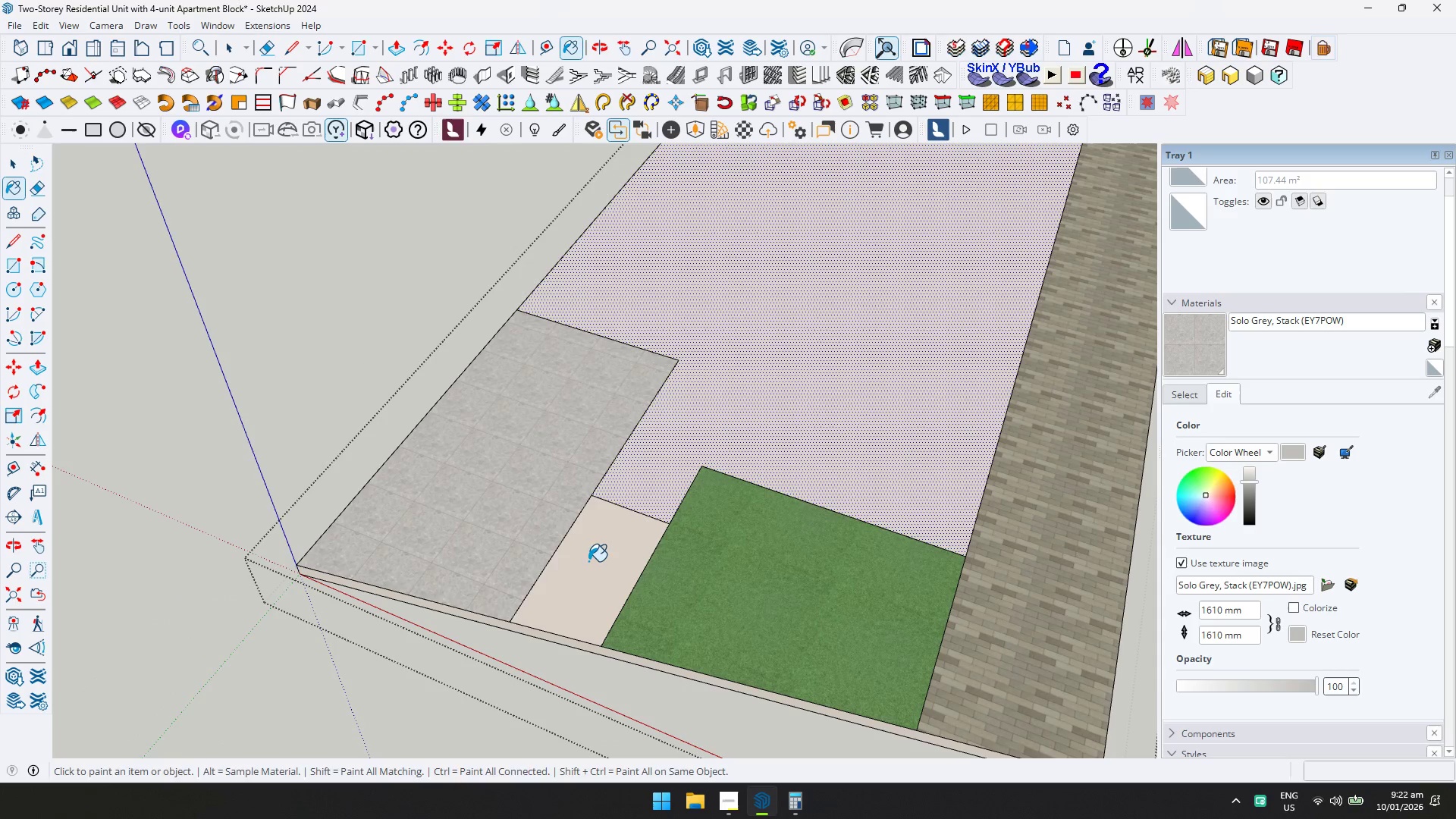 
key(Space)
 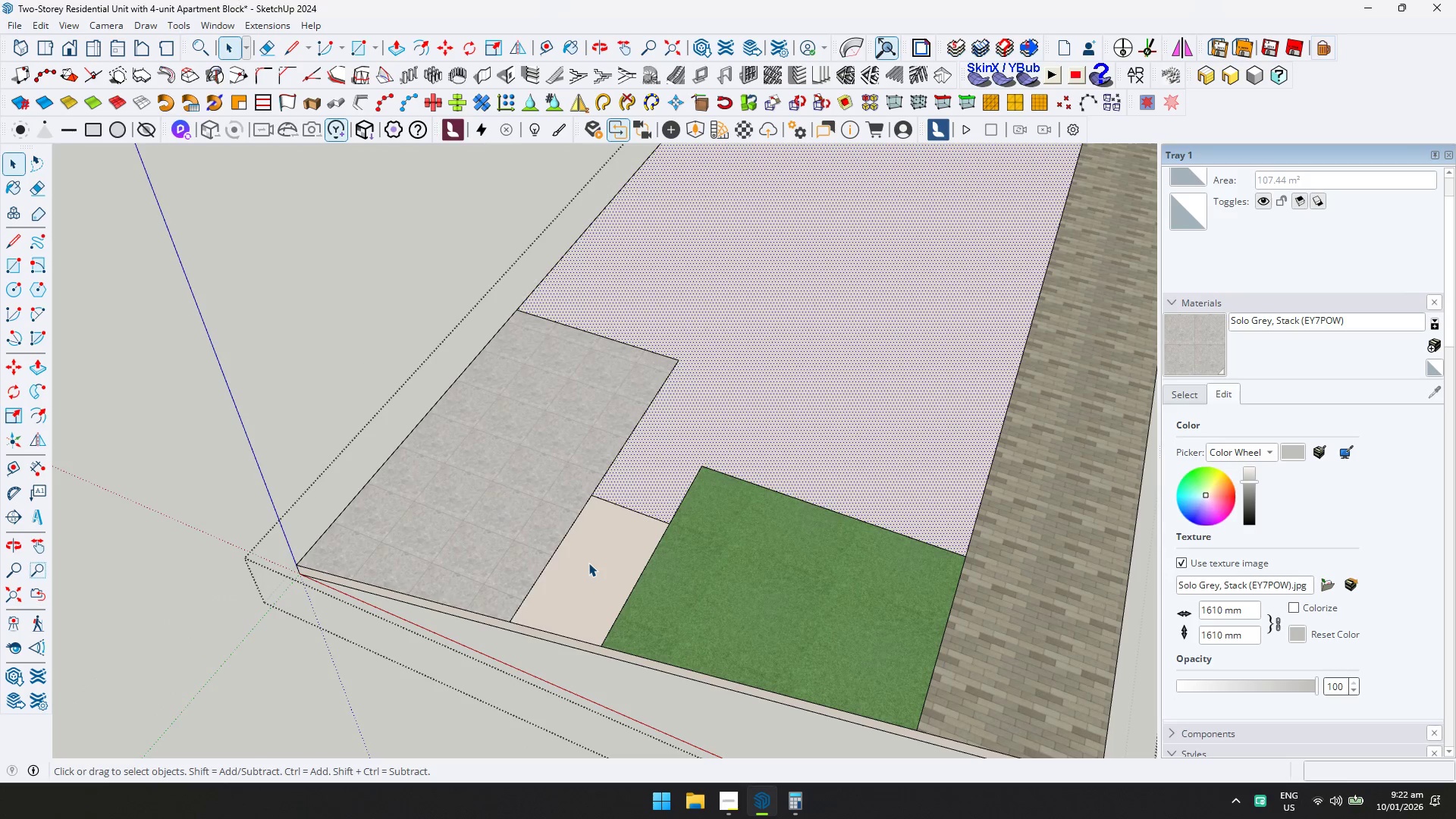 
left_click([588, 563])
 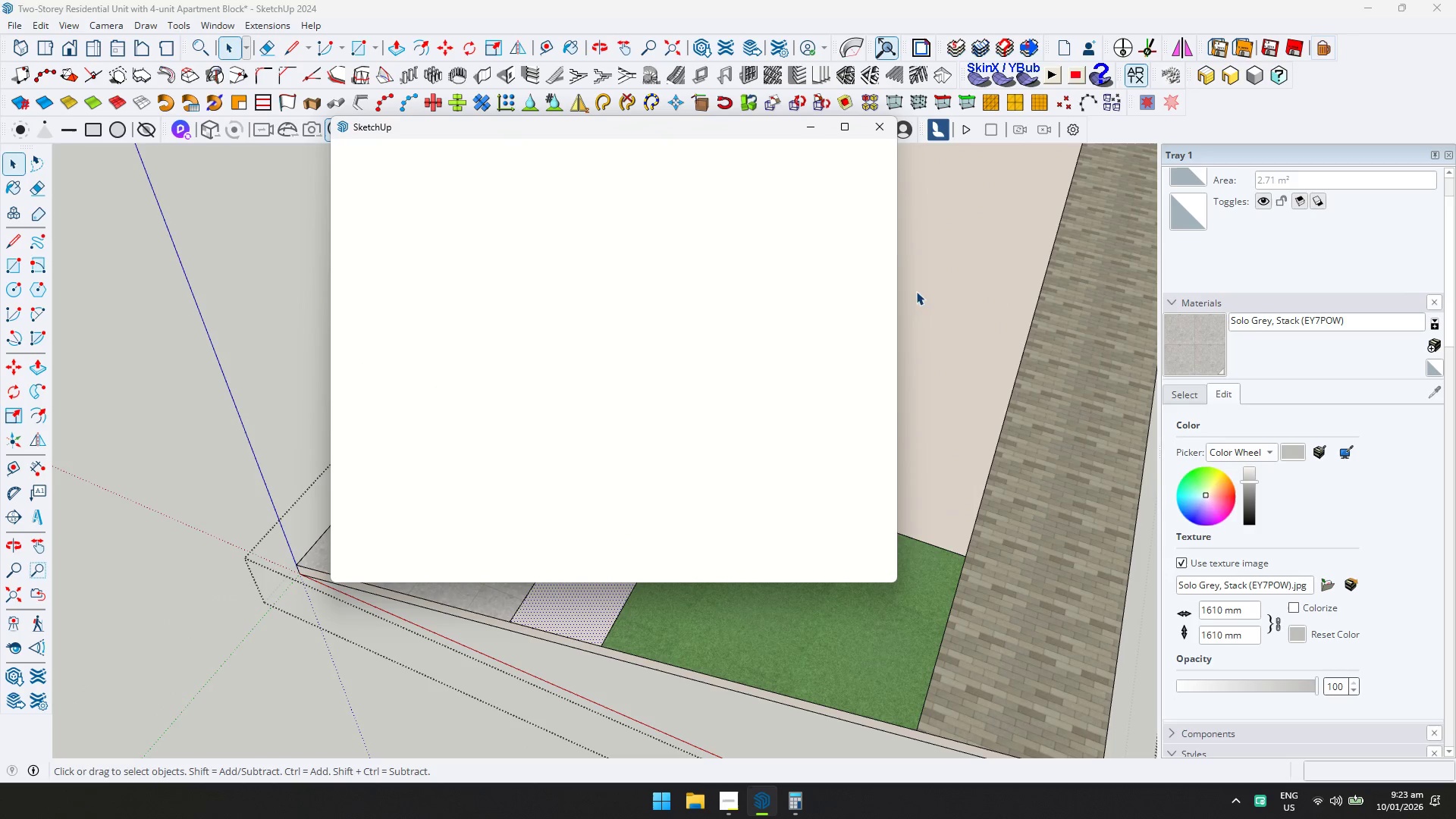 
left_click([479, 179])
 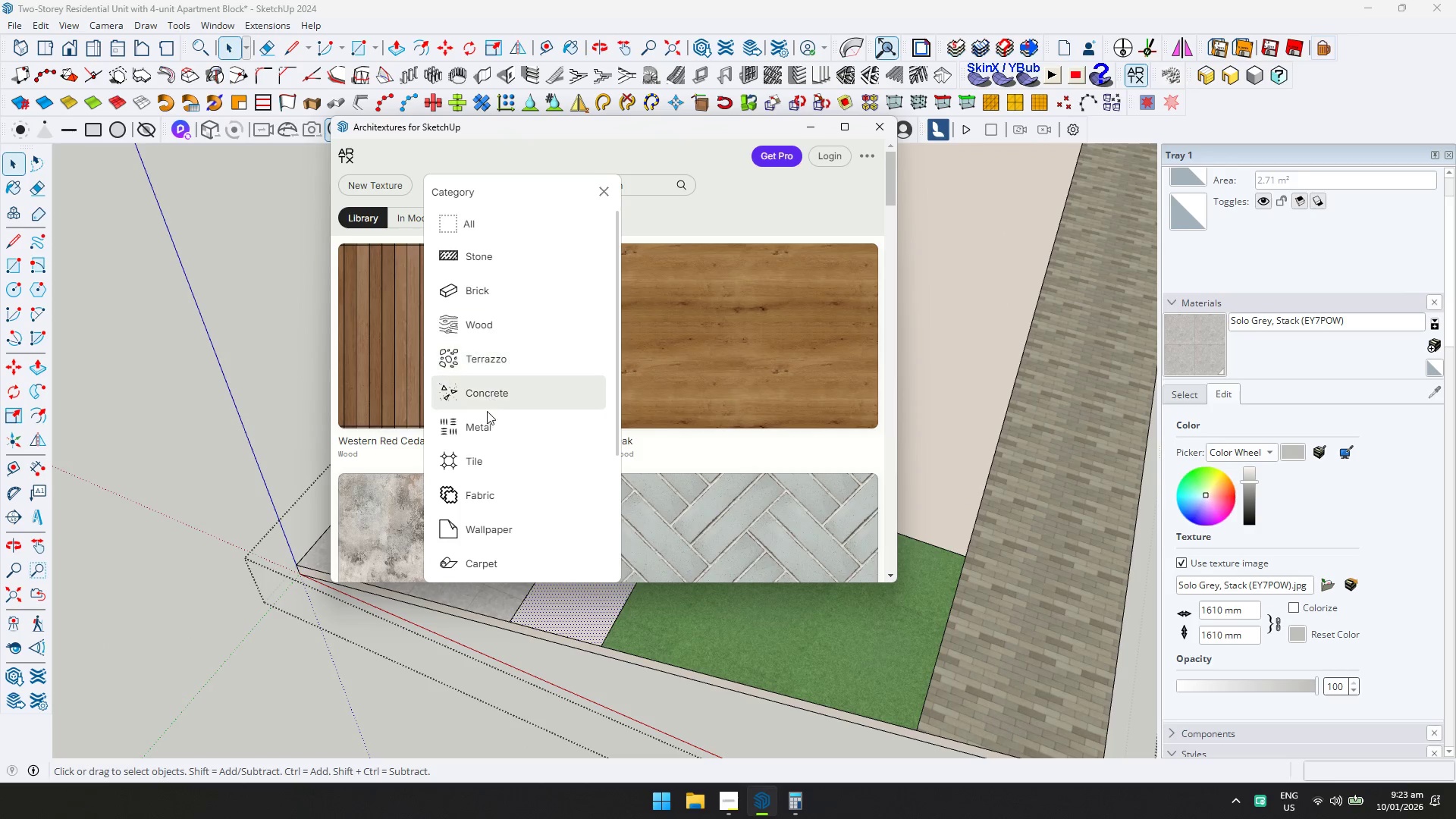 
left_click([483, 456])
 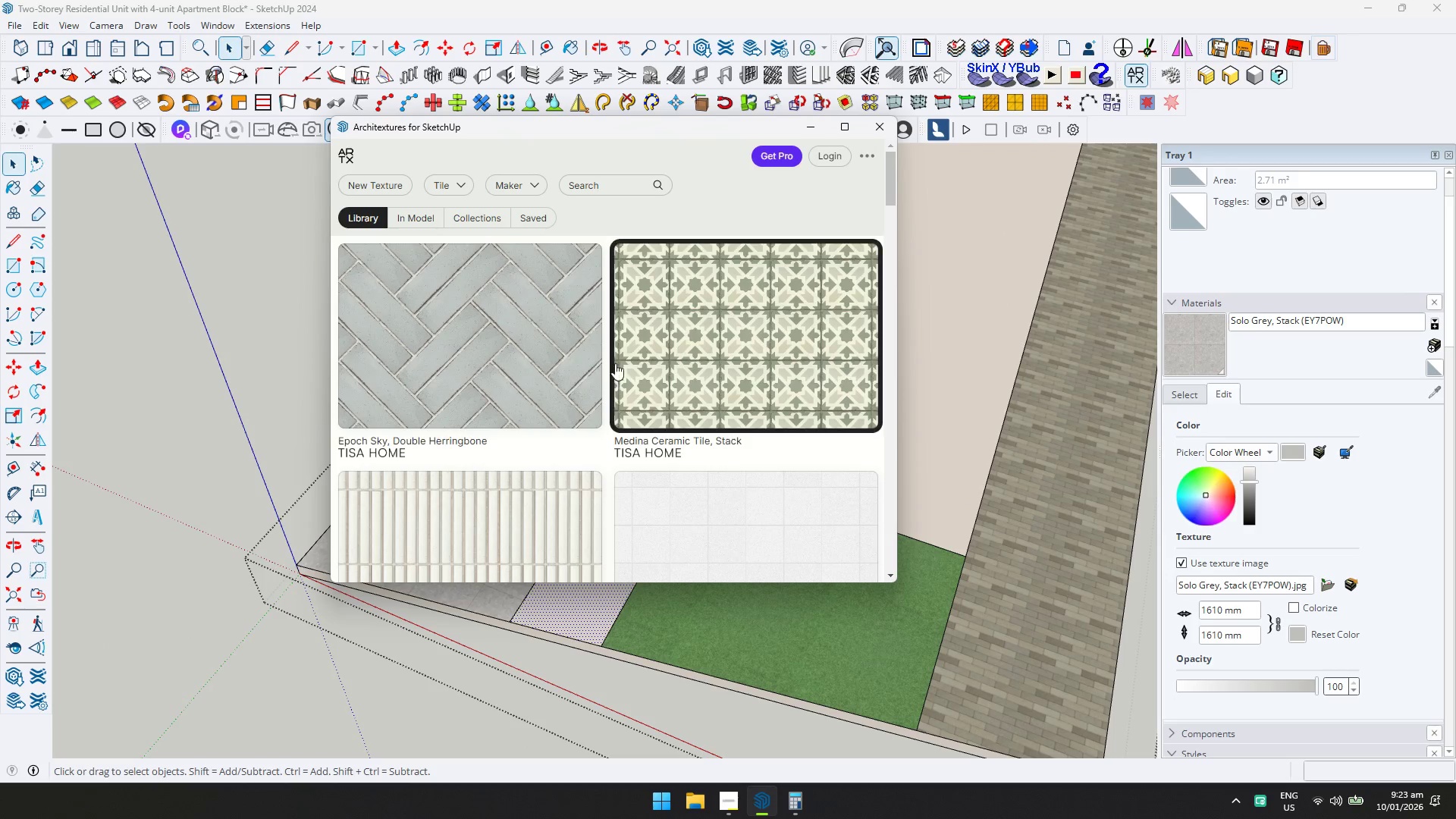 
left_click([460, 188])
 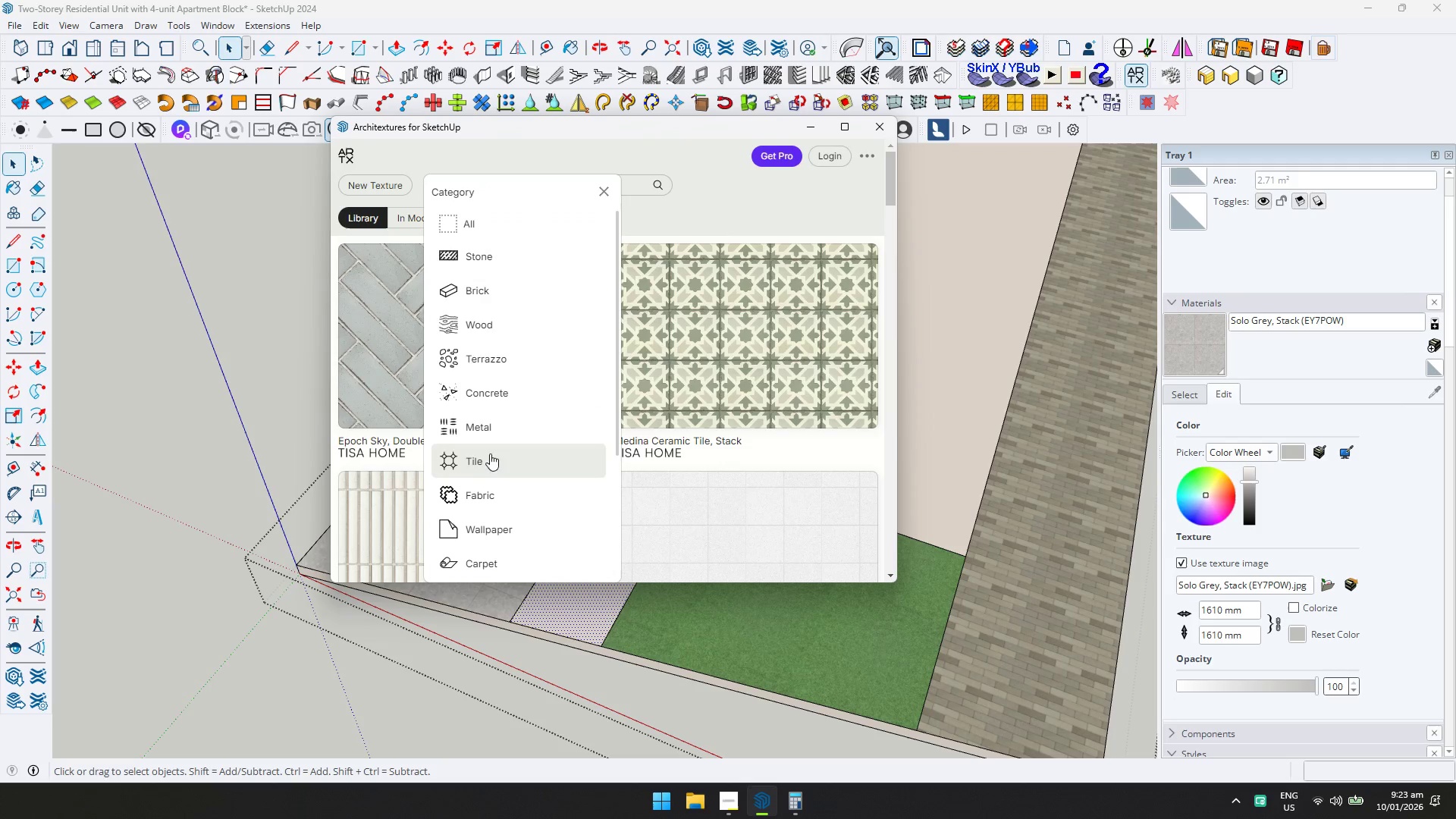 
scroll: coordinate [626, 339], scroll_direction: none, amount: 0.0
 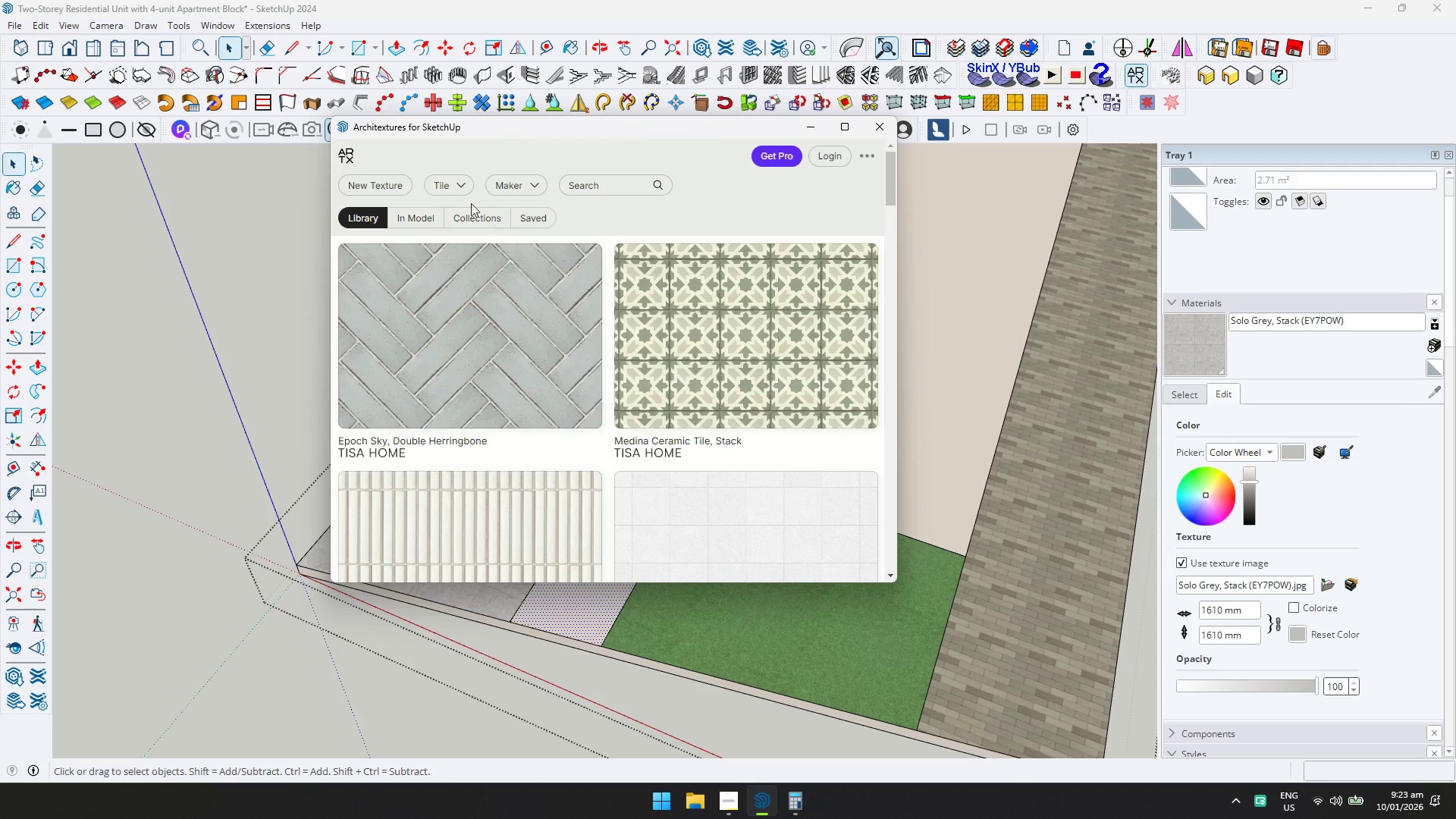 
scroll: coordinate [484, 523], scroll_direction: down, amount: 1.0
 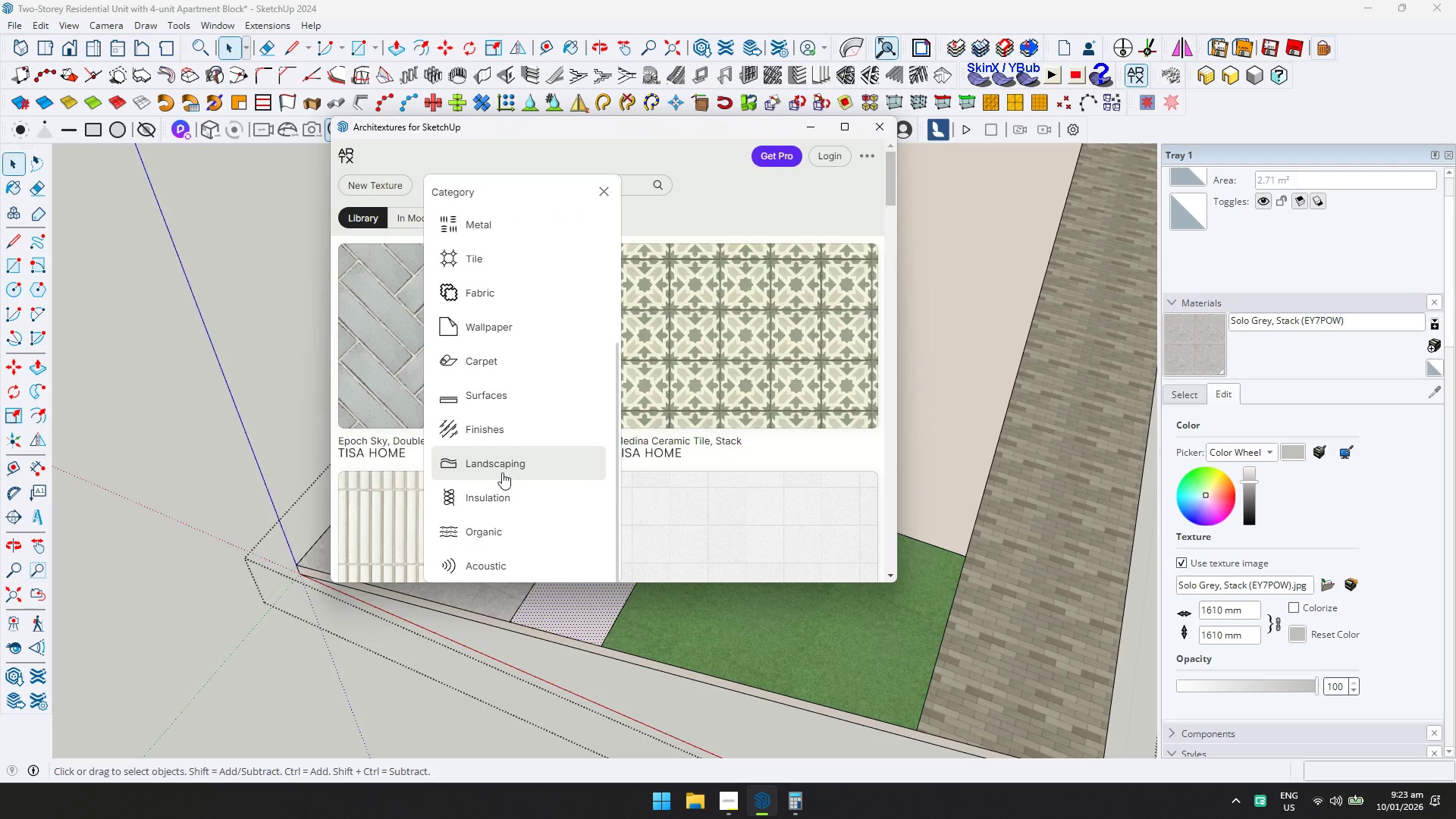 
left_click([503, 472])
 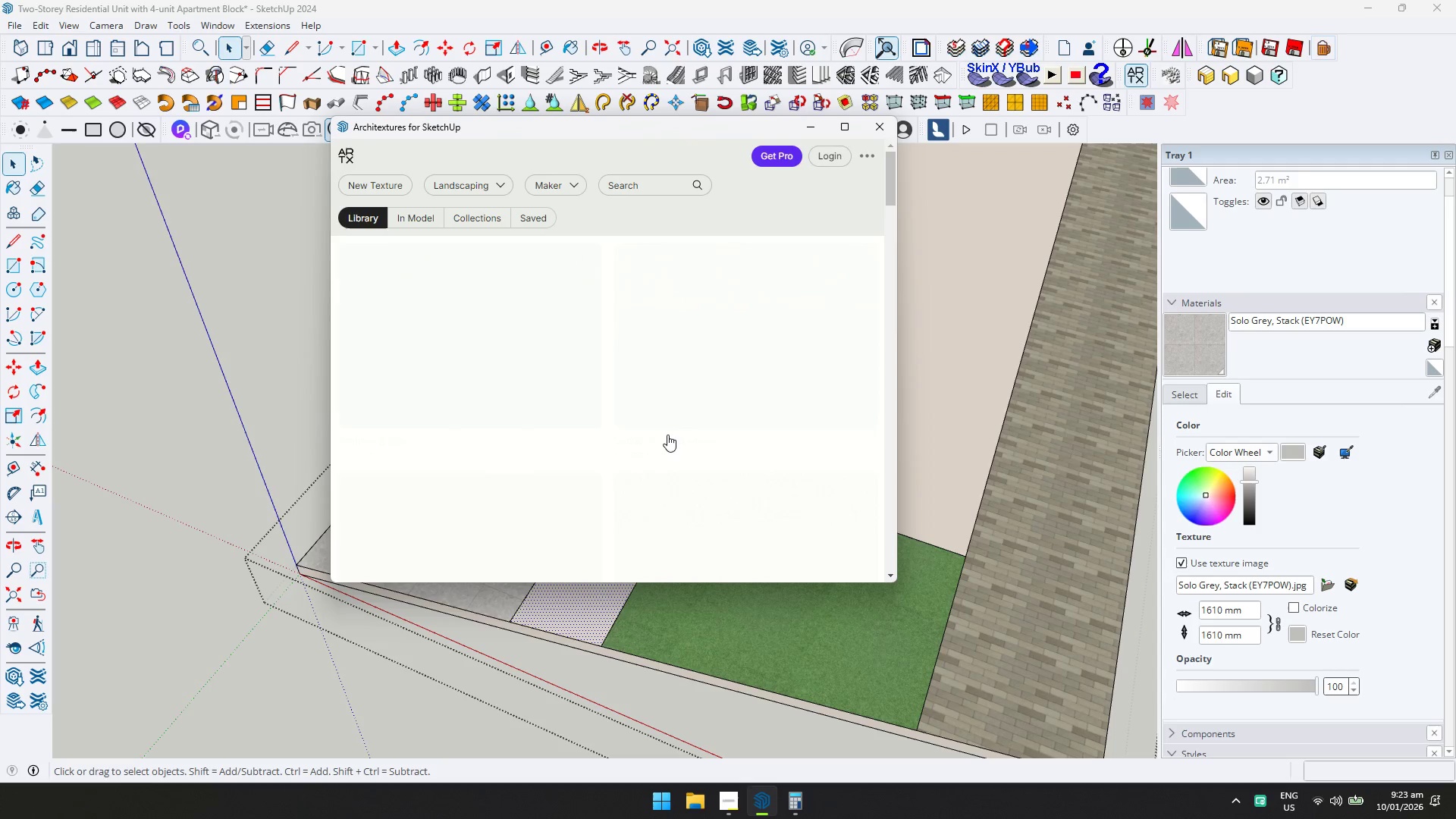 
scroll: coordinate [668, 431], scroll_direction: down, amount: 11.0
 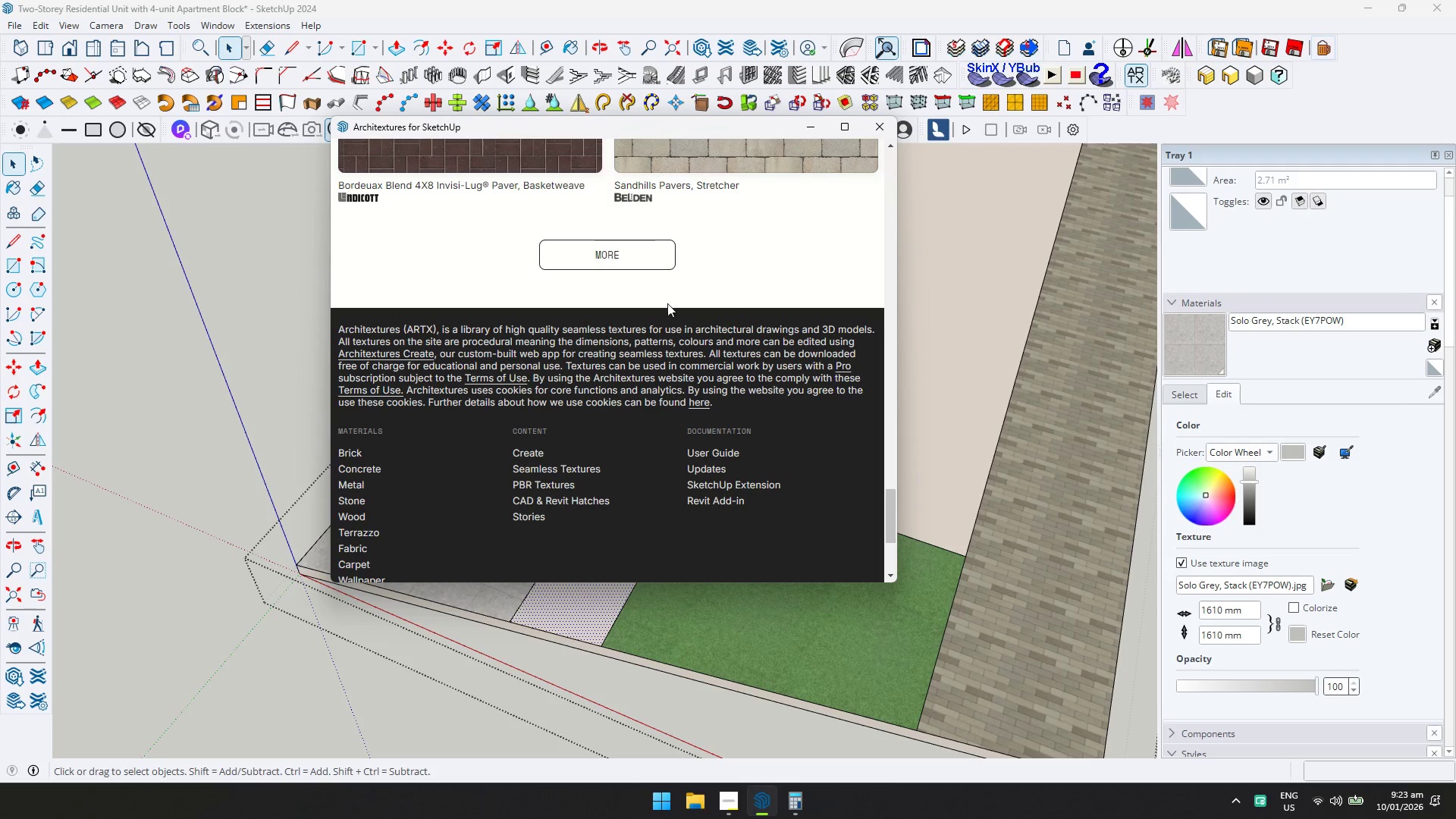 
left_click([657, 247])
 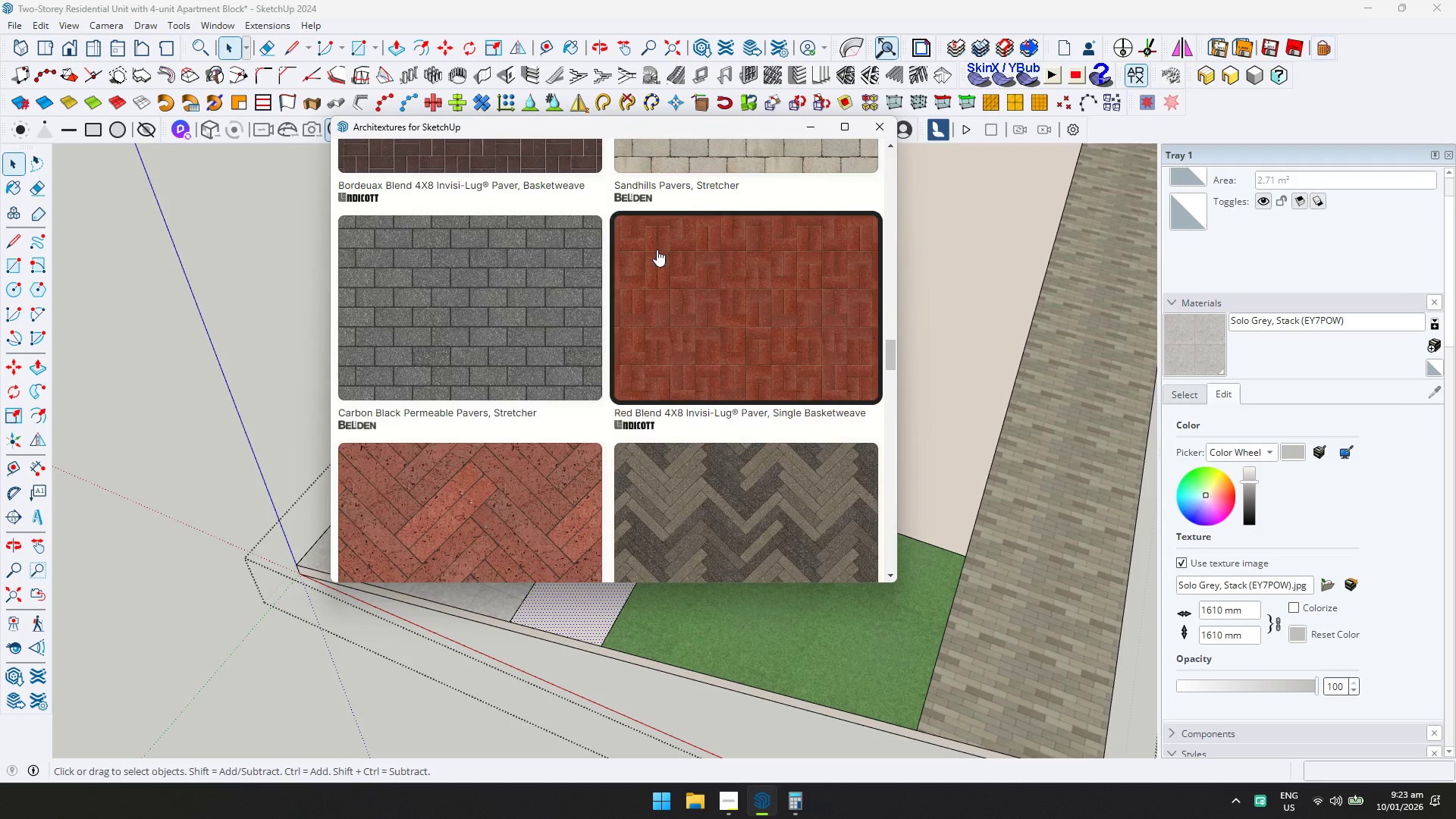 
scroll: coordinate [689, 369], scroll_direction: down, amount: 7.0
 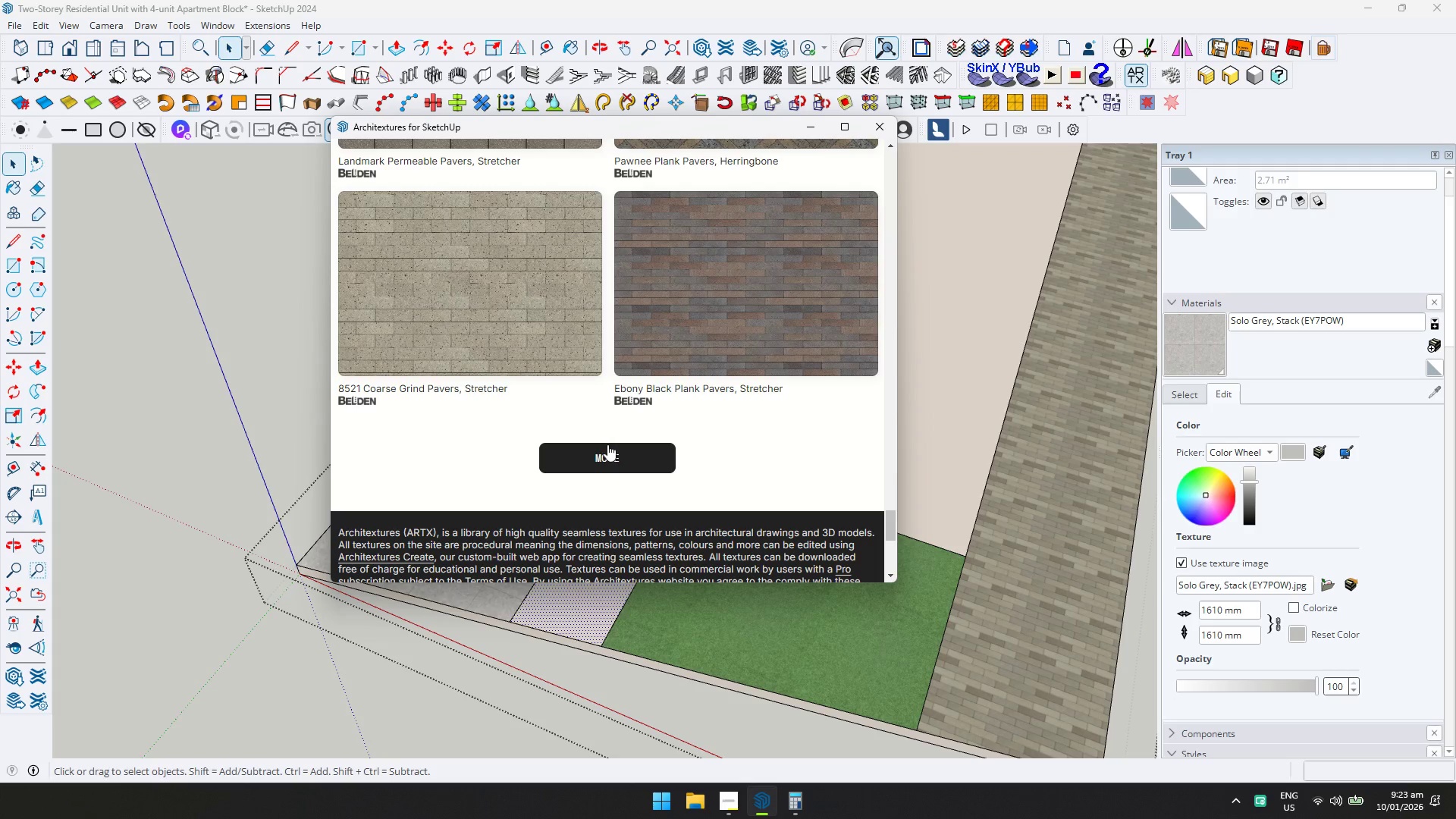 
left_click([628, 463])
 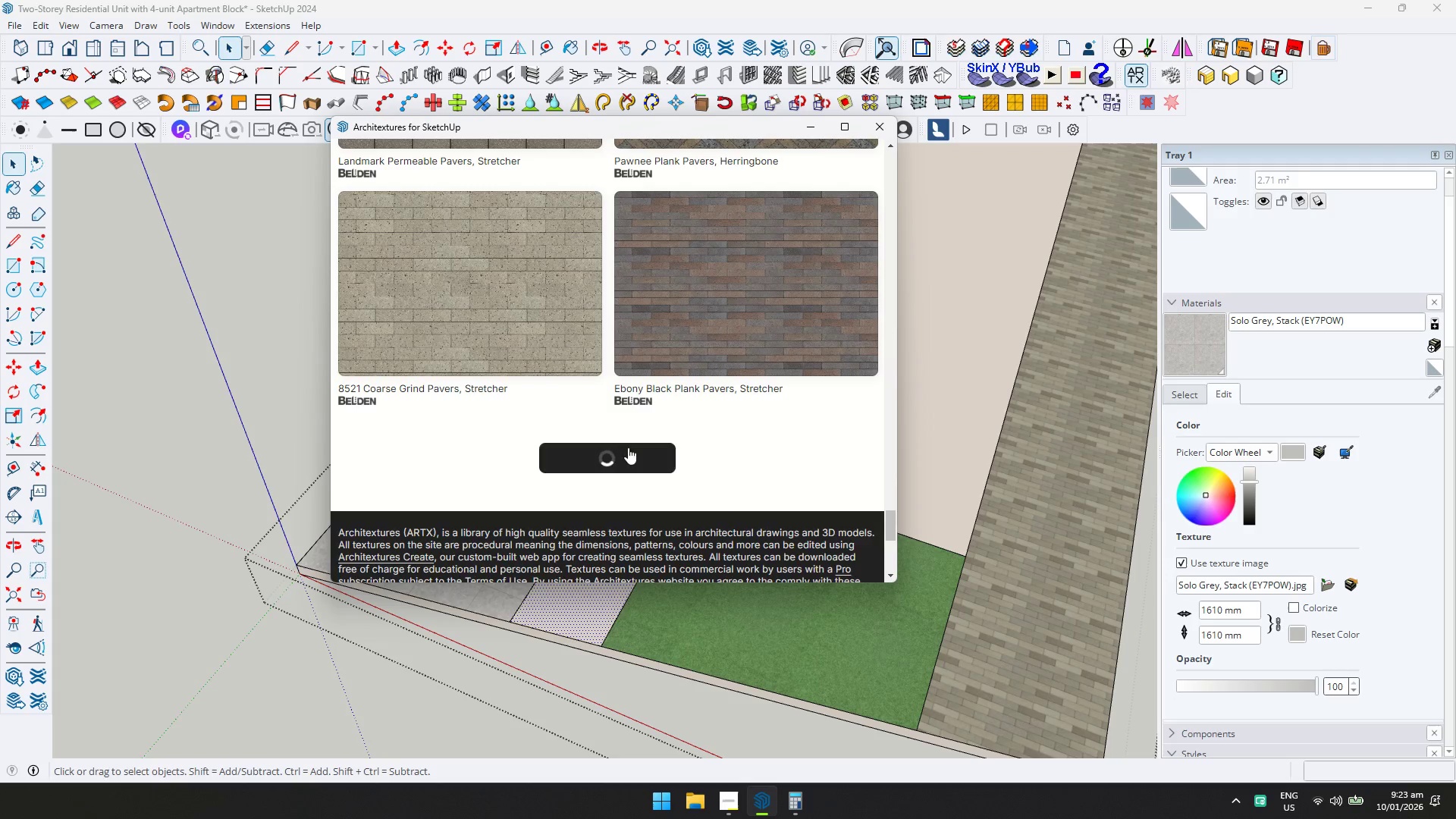 
scroll: coordinate [641, 409], scroll_direction: down, amount: 4.0
 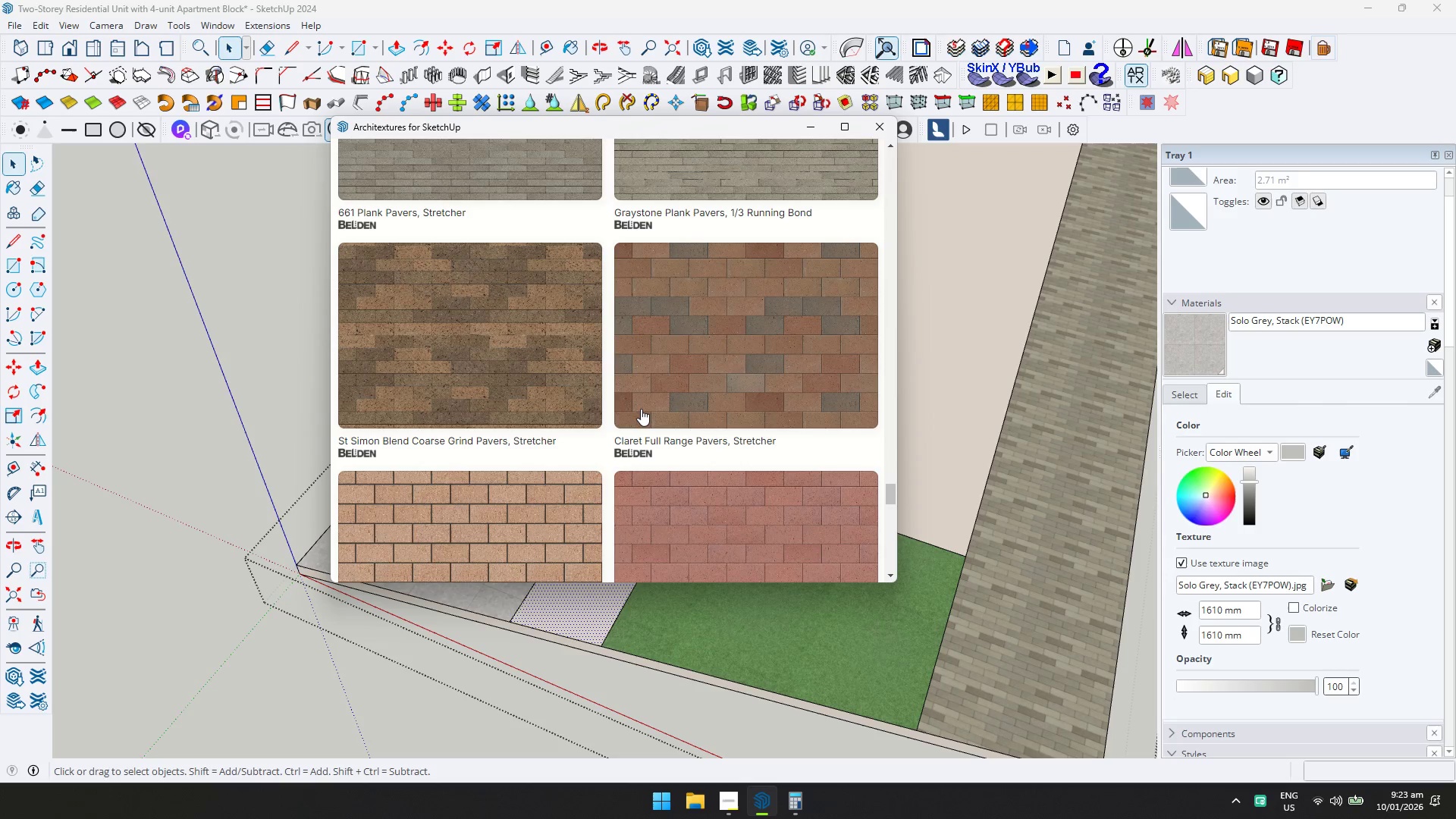 
scroll: coordinate [641, 409], scroll_direction: up, amount: 1.0
 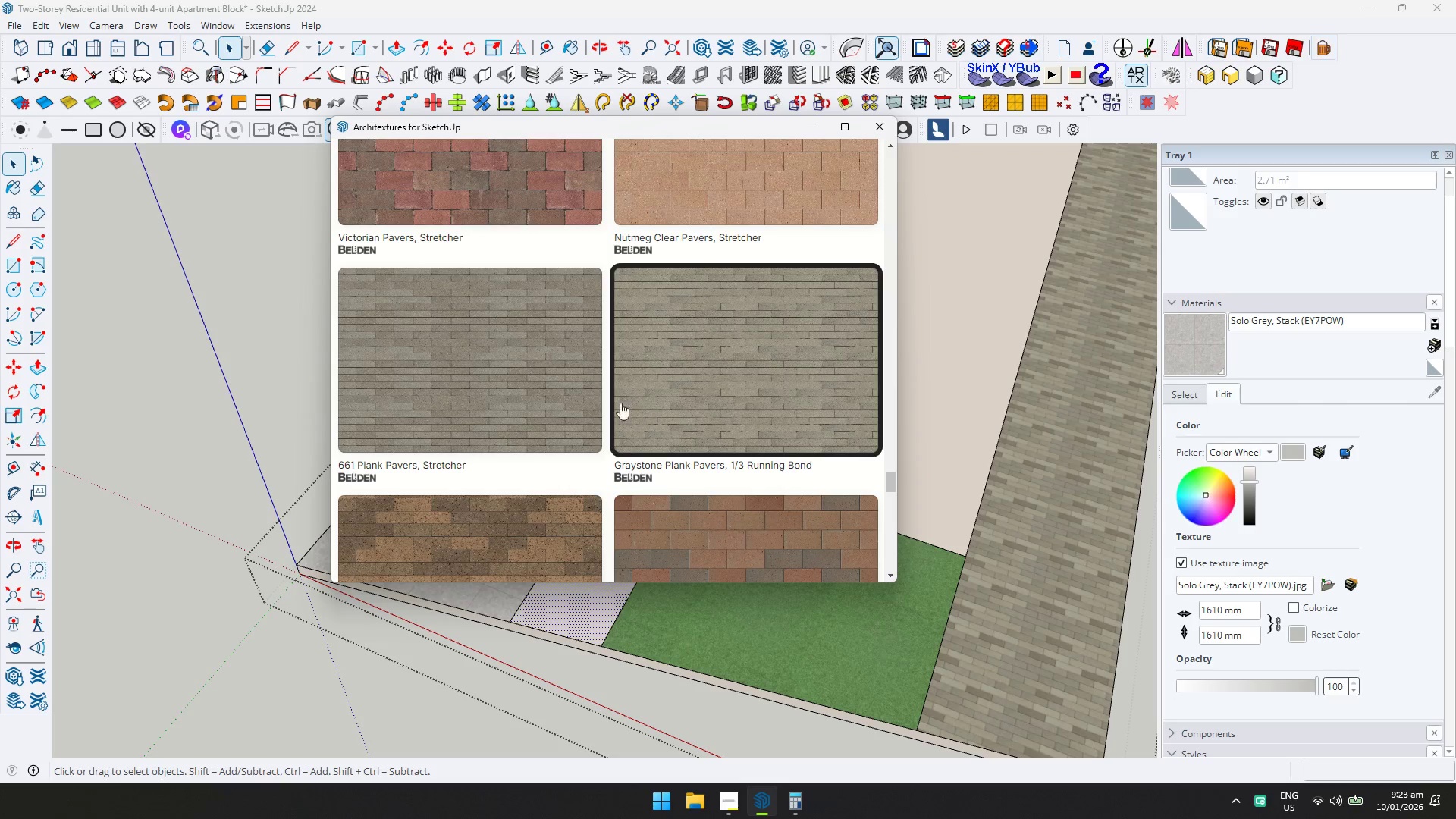 
left_click([560, 391])
 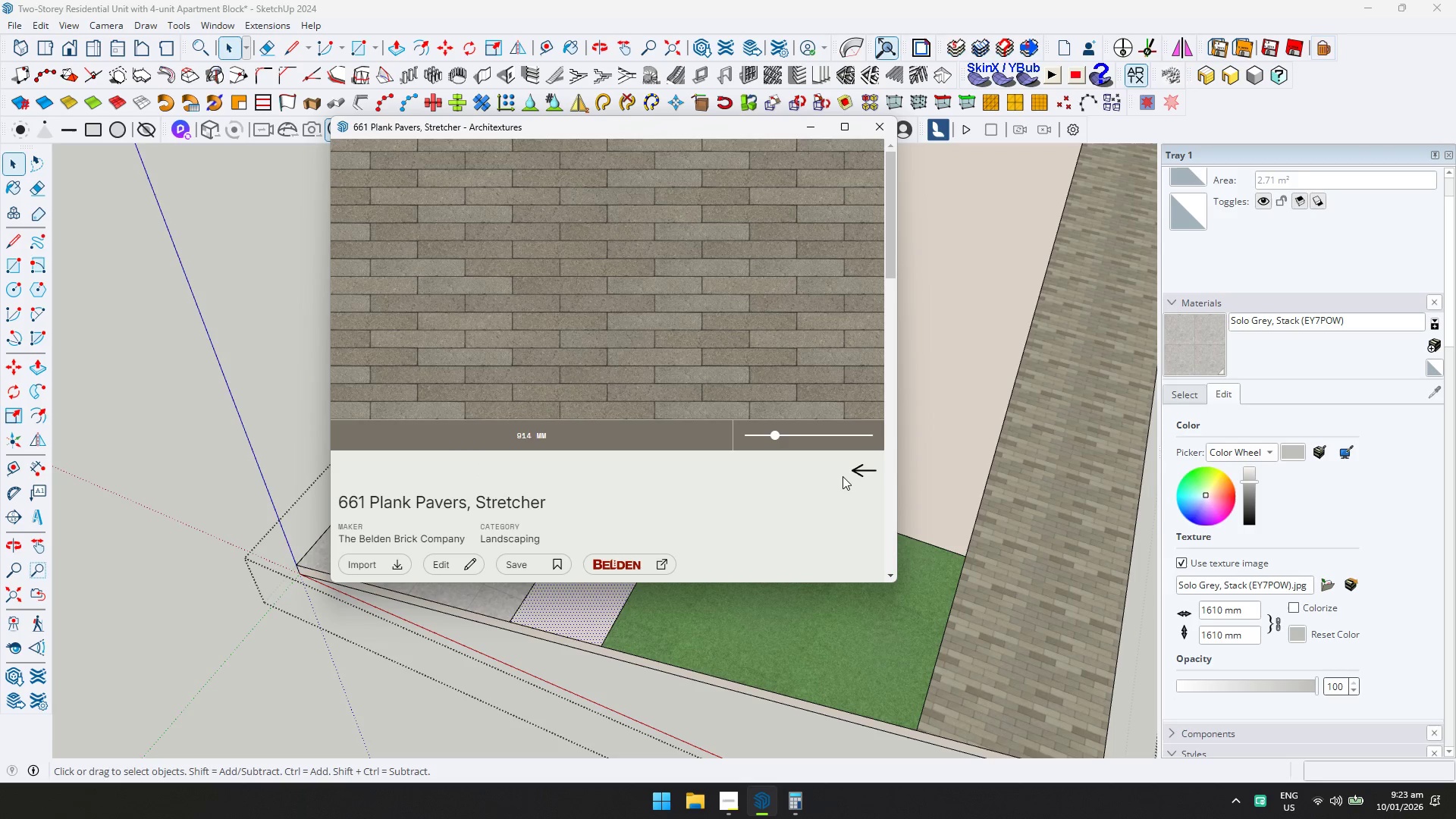 
left_click([371, 558])
 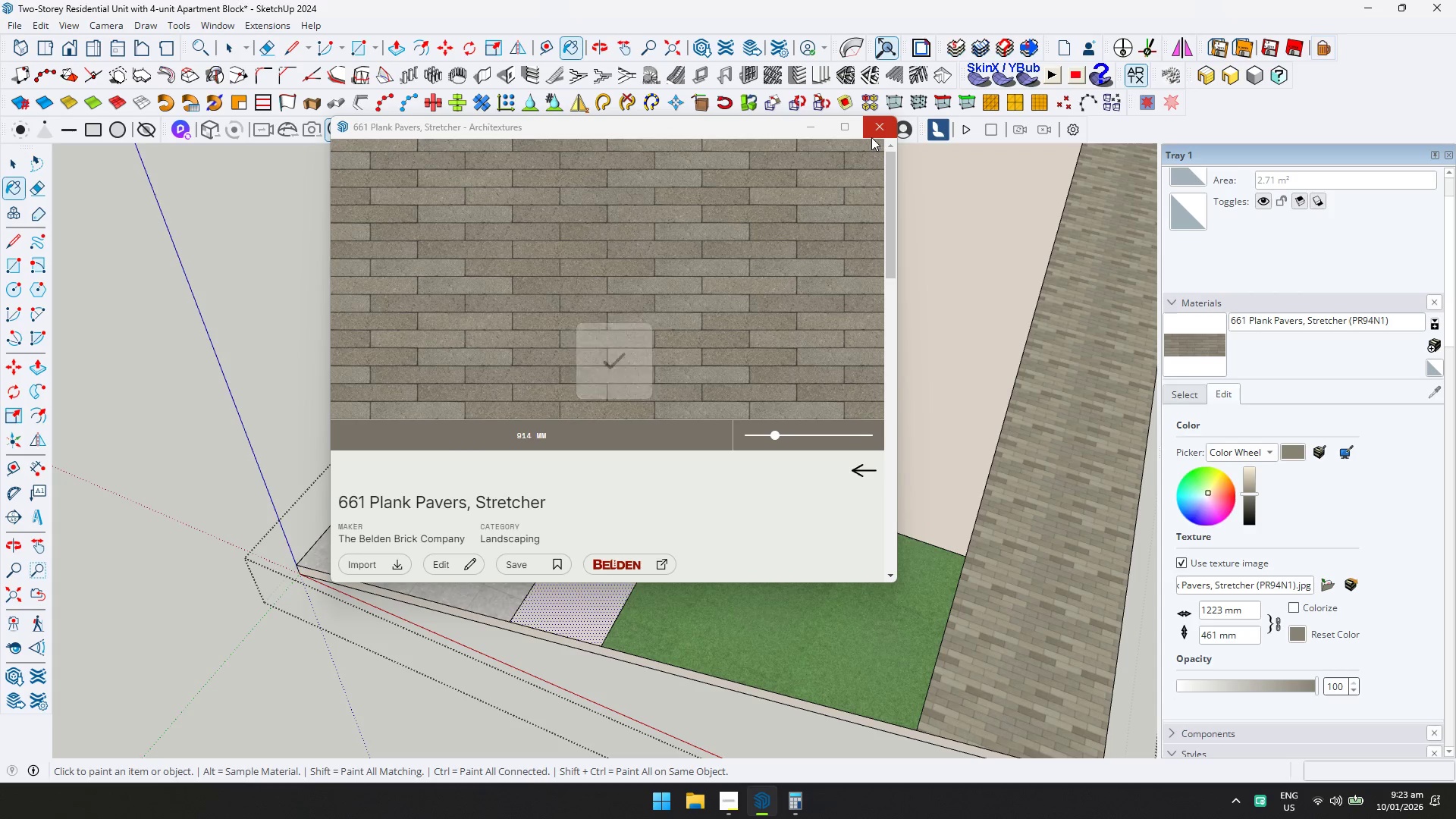 
double_click([632, 548])
 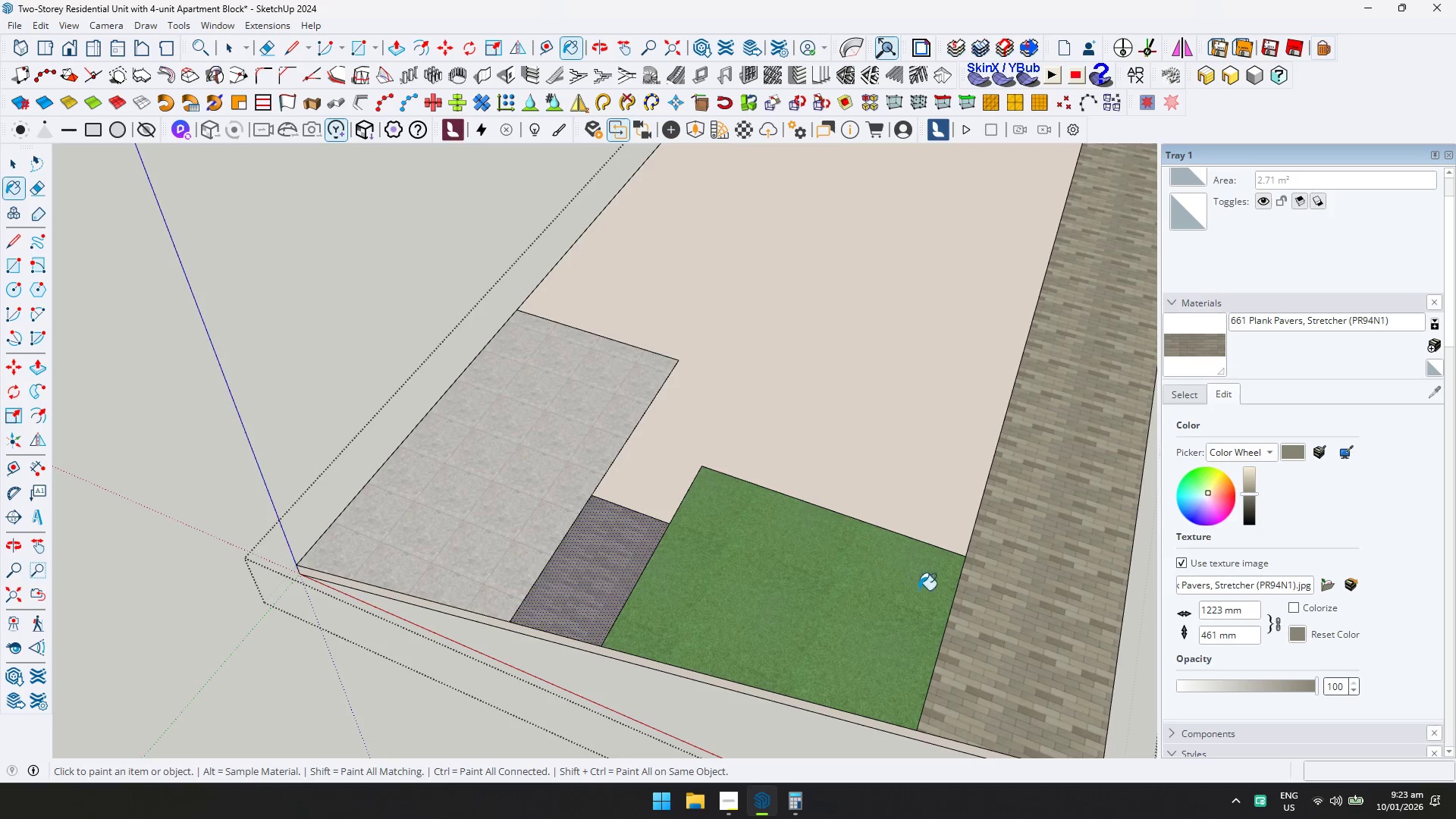 
left_click([1015, 613])
 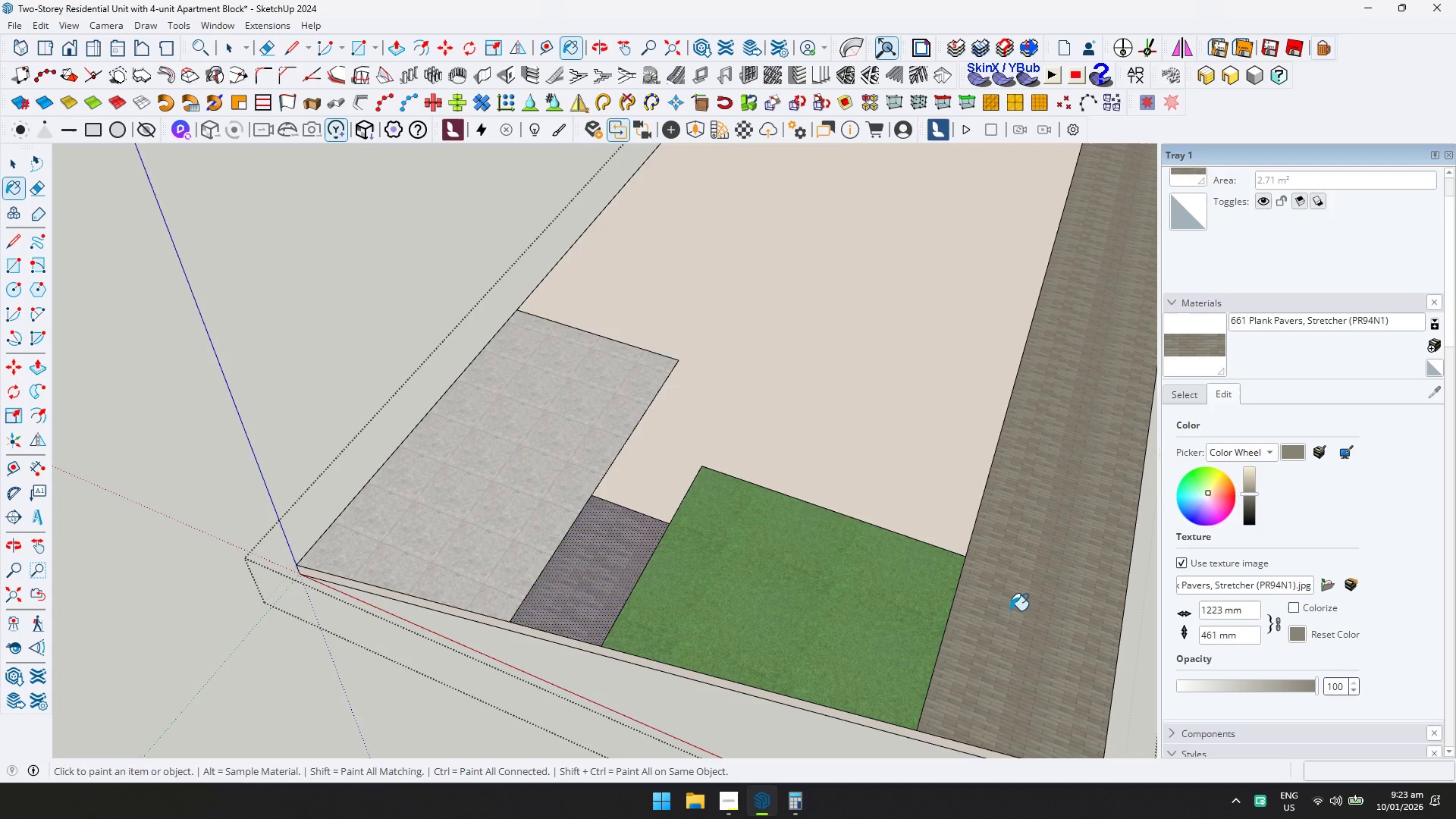 
key(Space)
 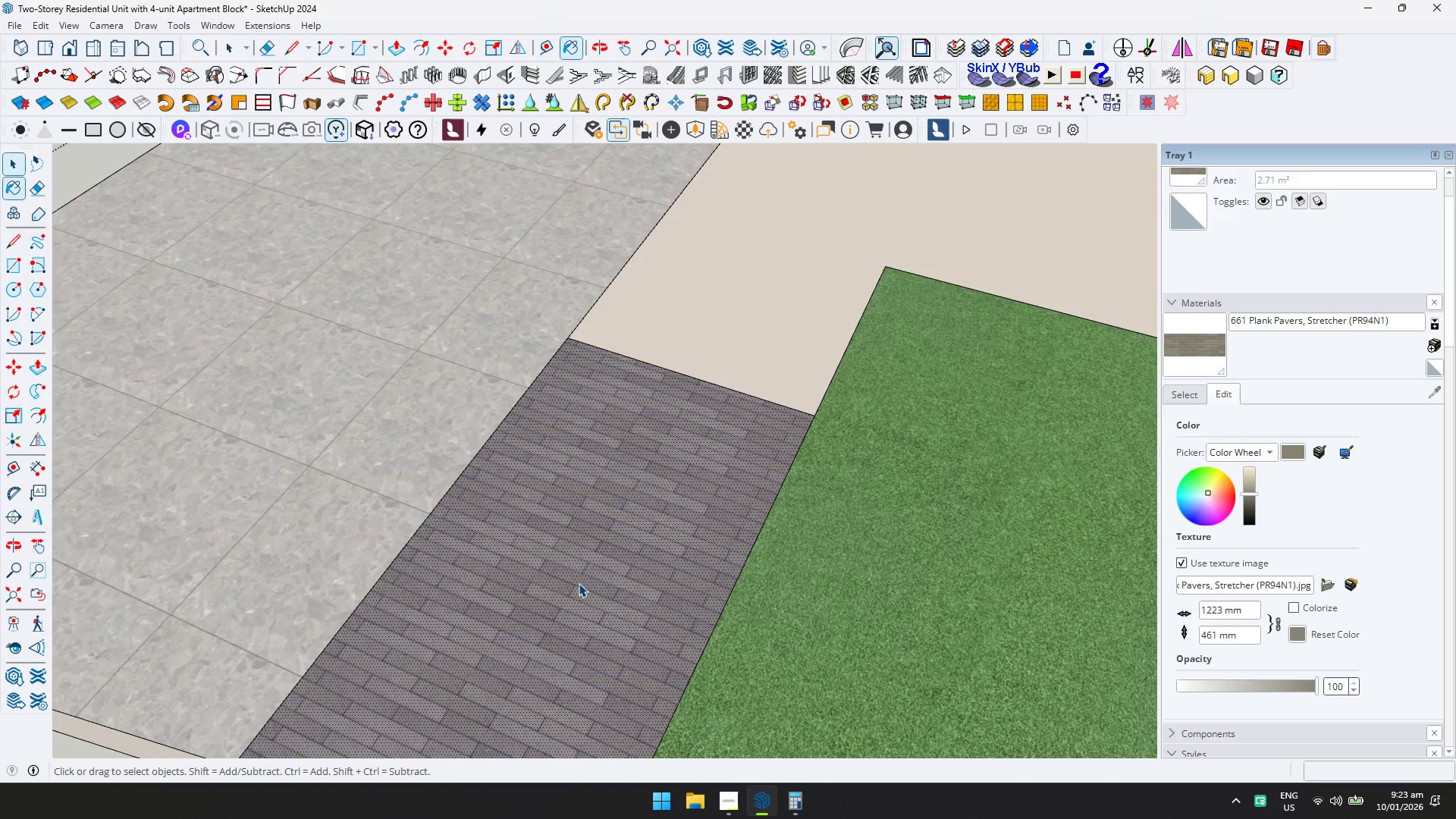 
key(Escape)
 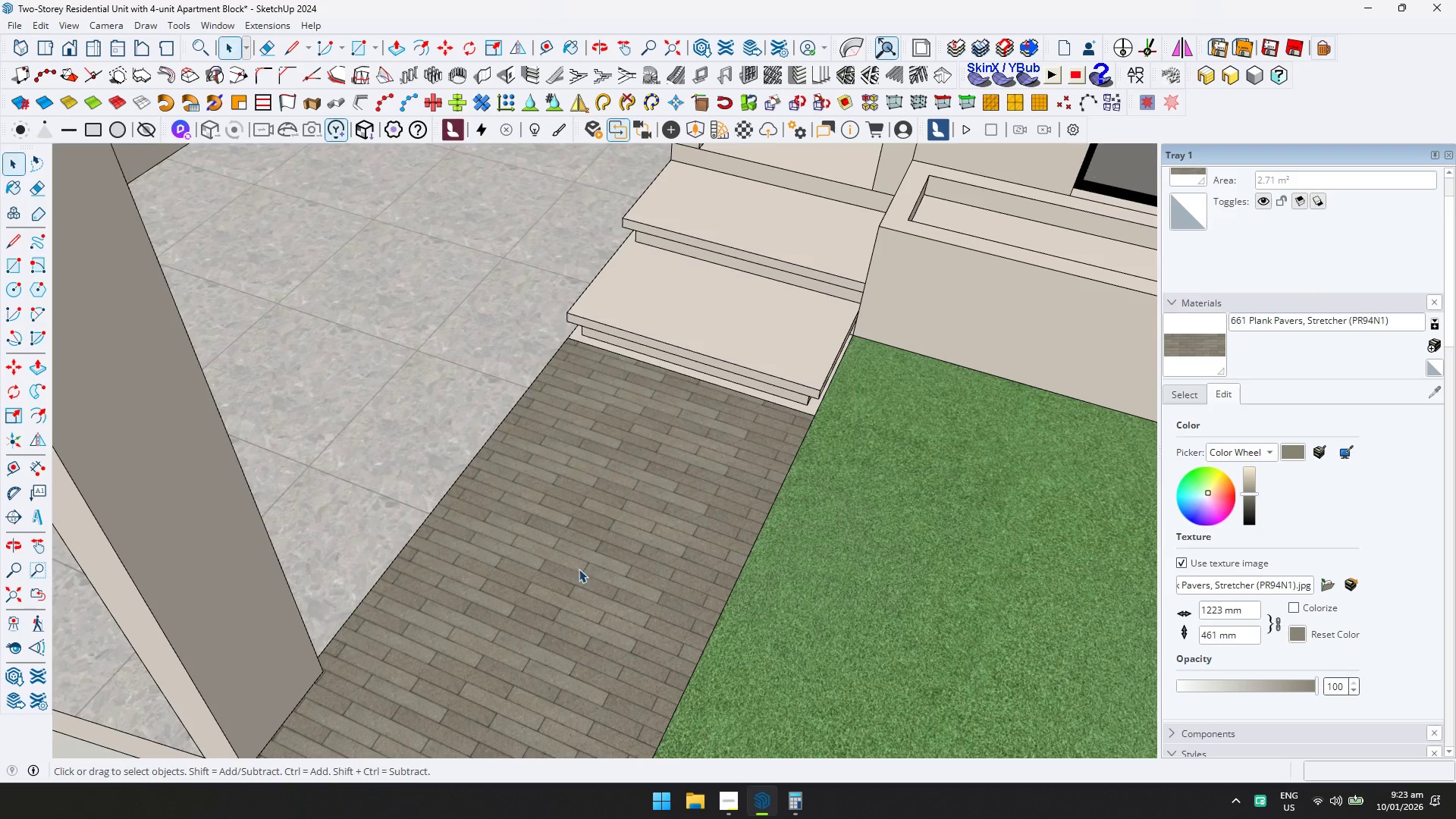 
scroll: coordinate [579, 583], scroll_direction: up, amount: 12.0
 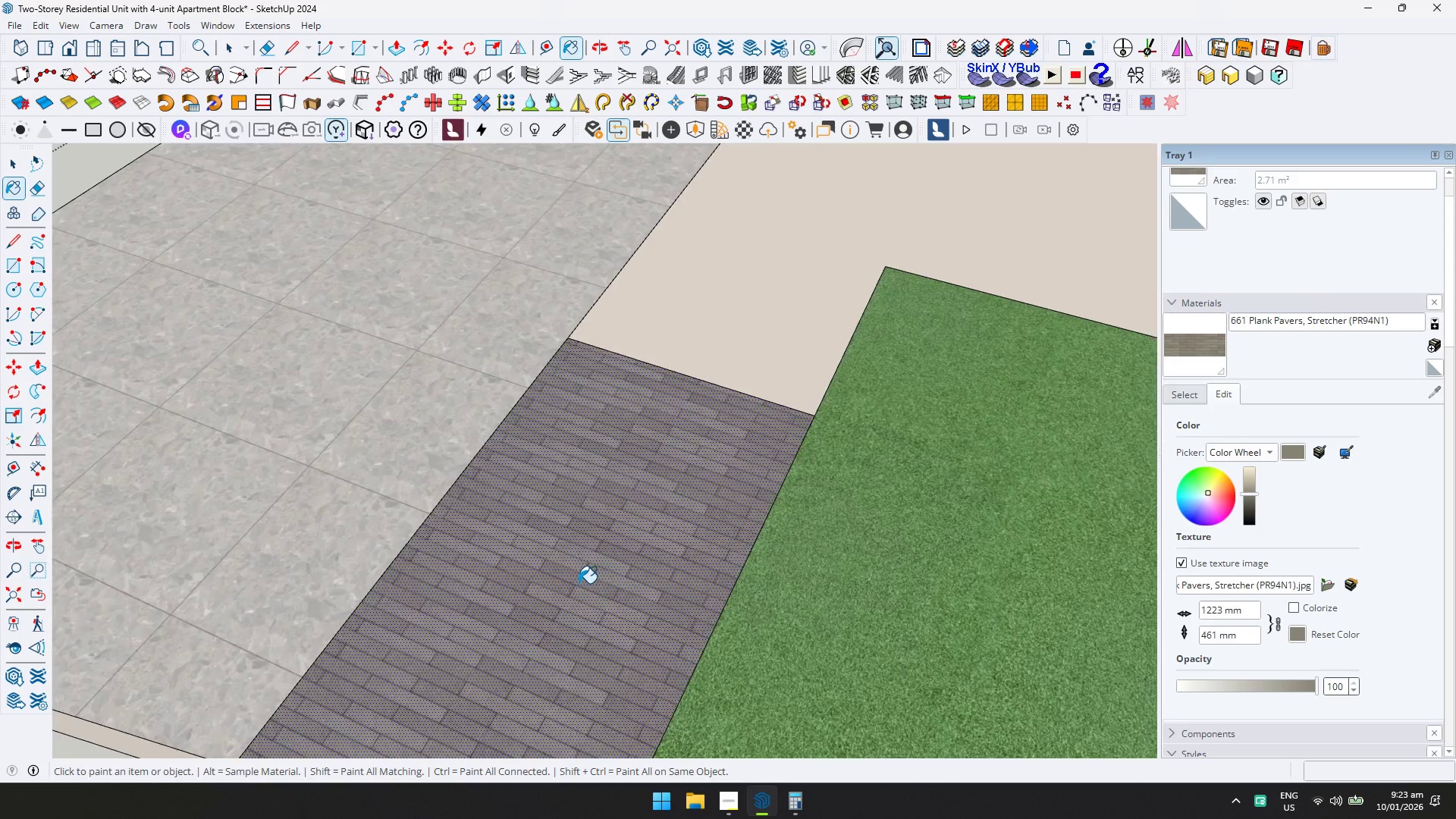 
scroll: coordinate [610, 487], scroll_direction: down, amount: 5.0
 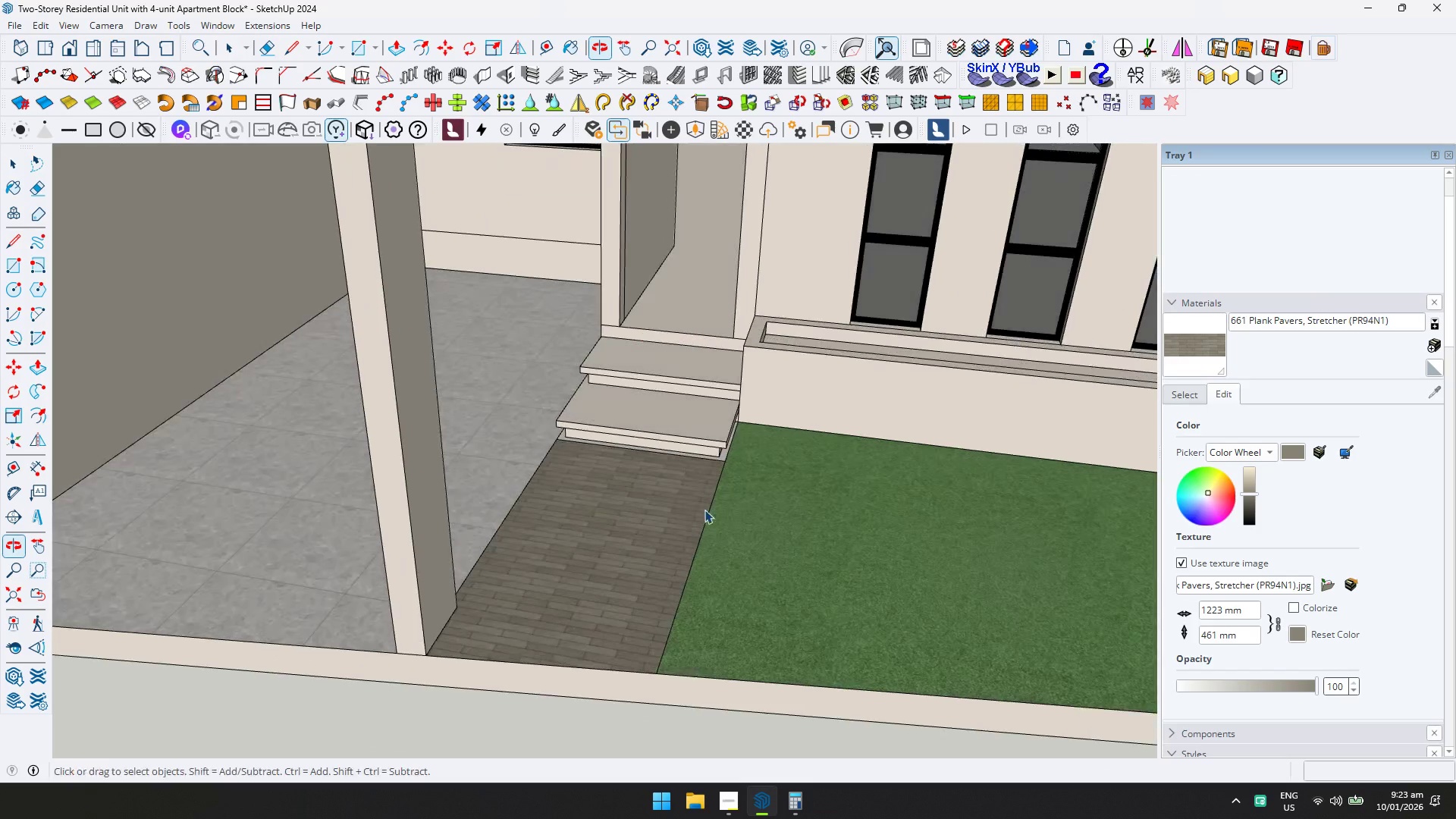 
double_click([739, 551])
 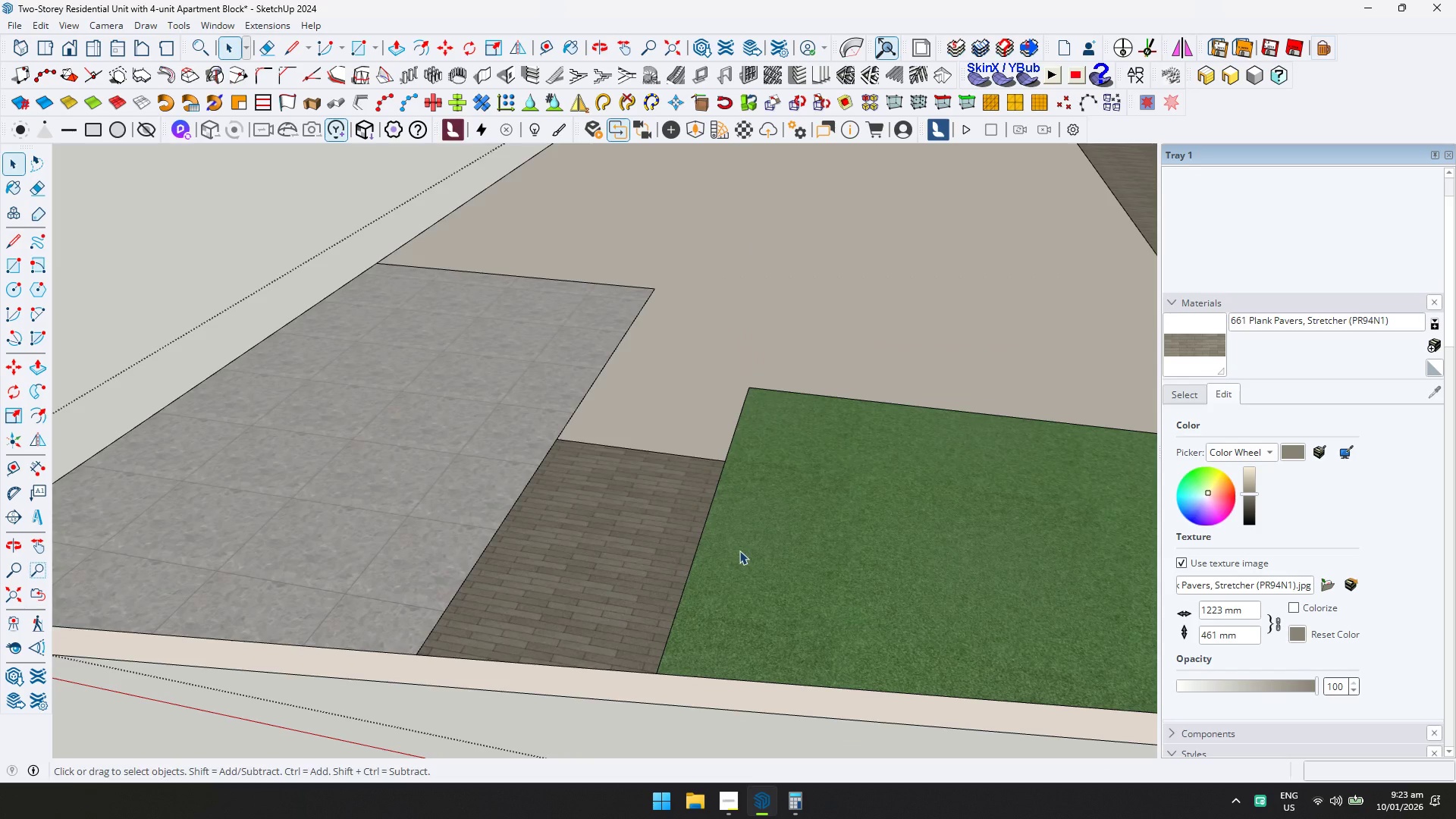 
key(Shift+ShiftLeft)
 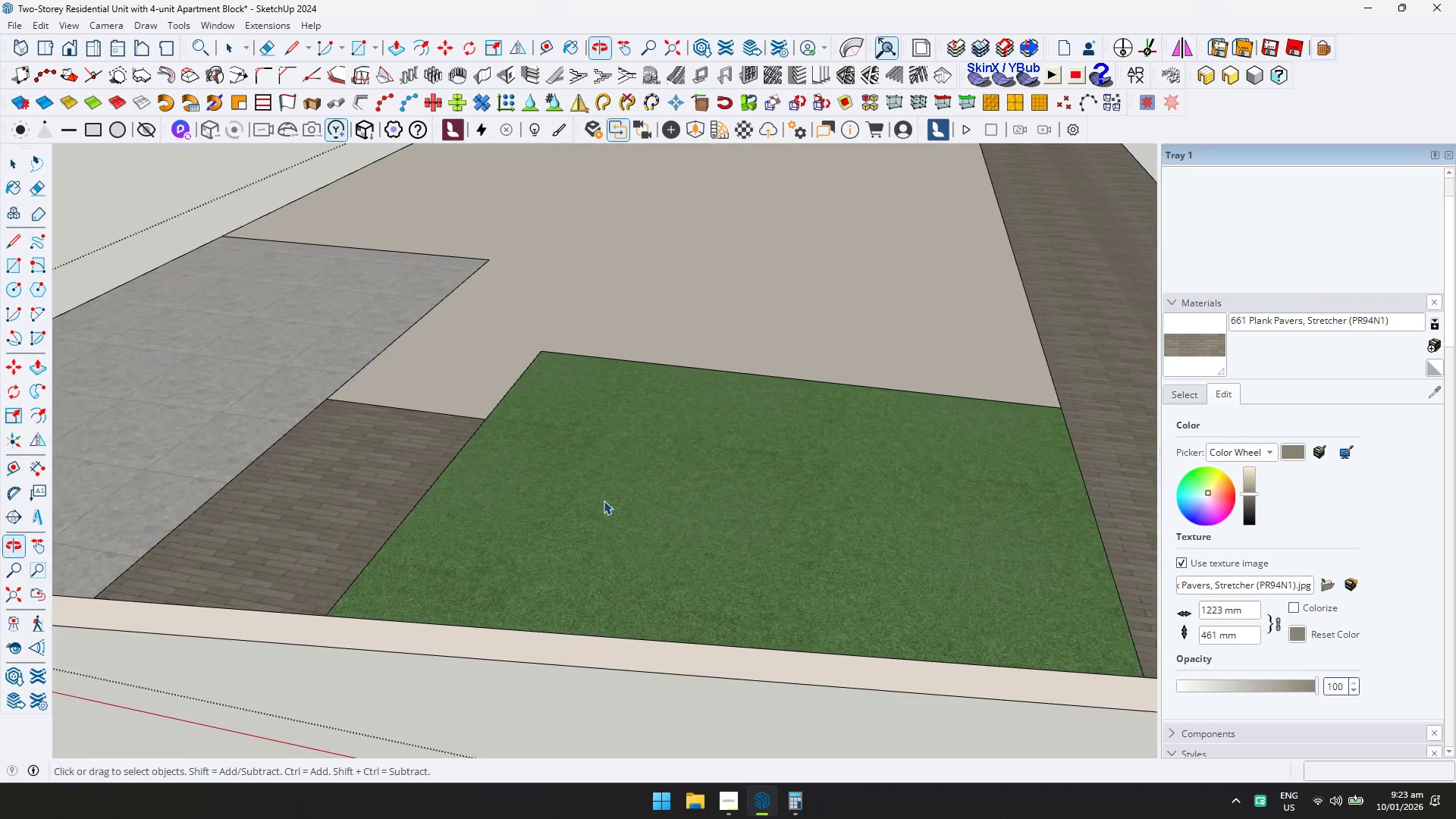 
left_click([604, 500])
 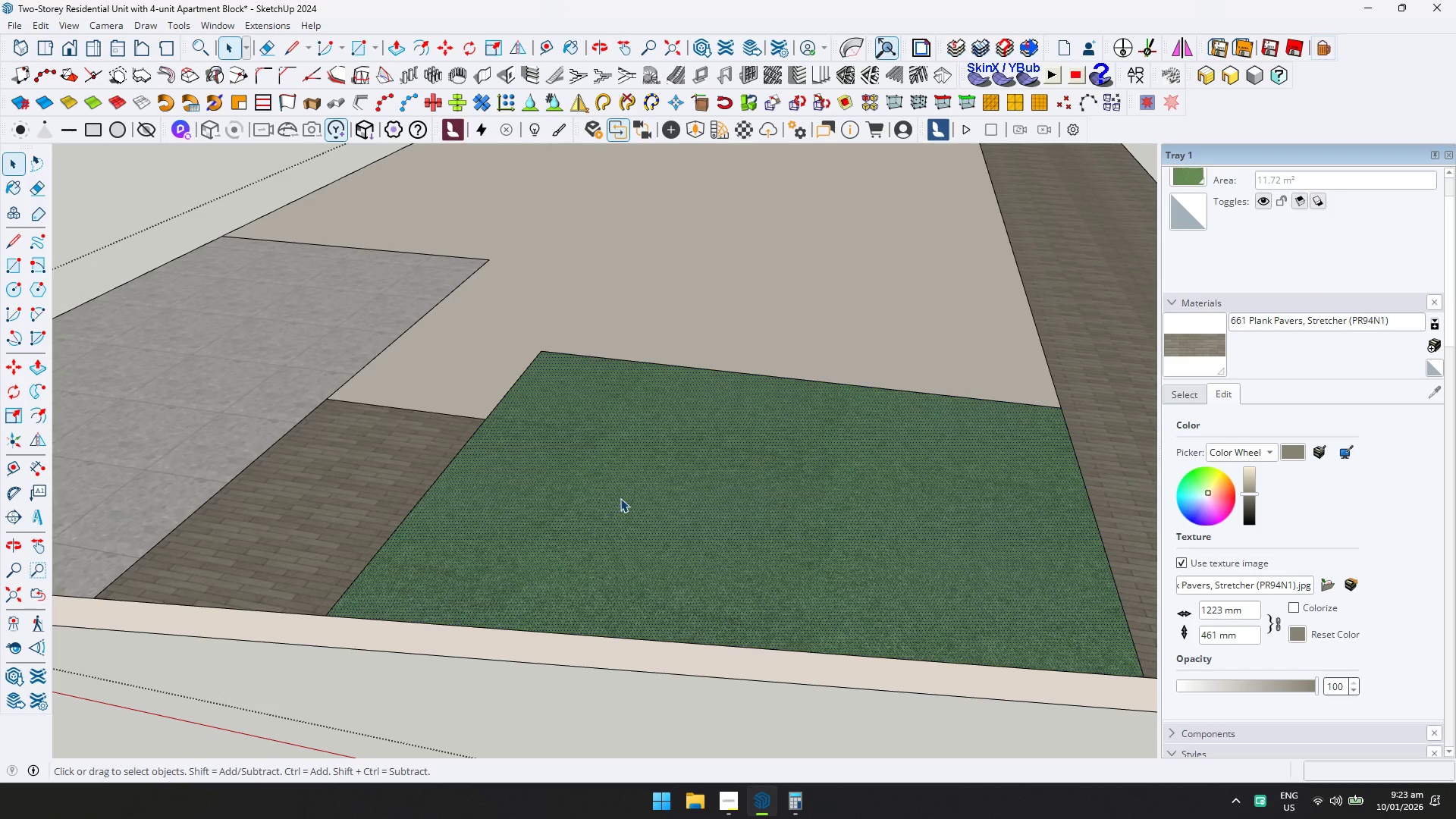 
key(P)
 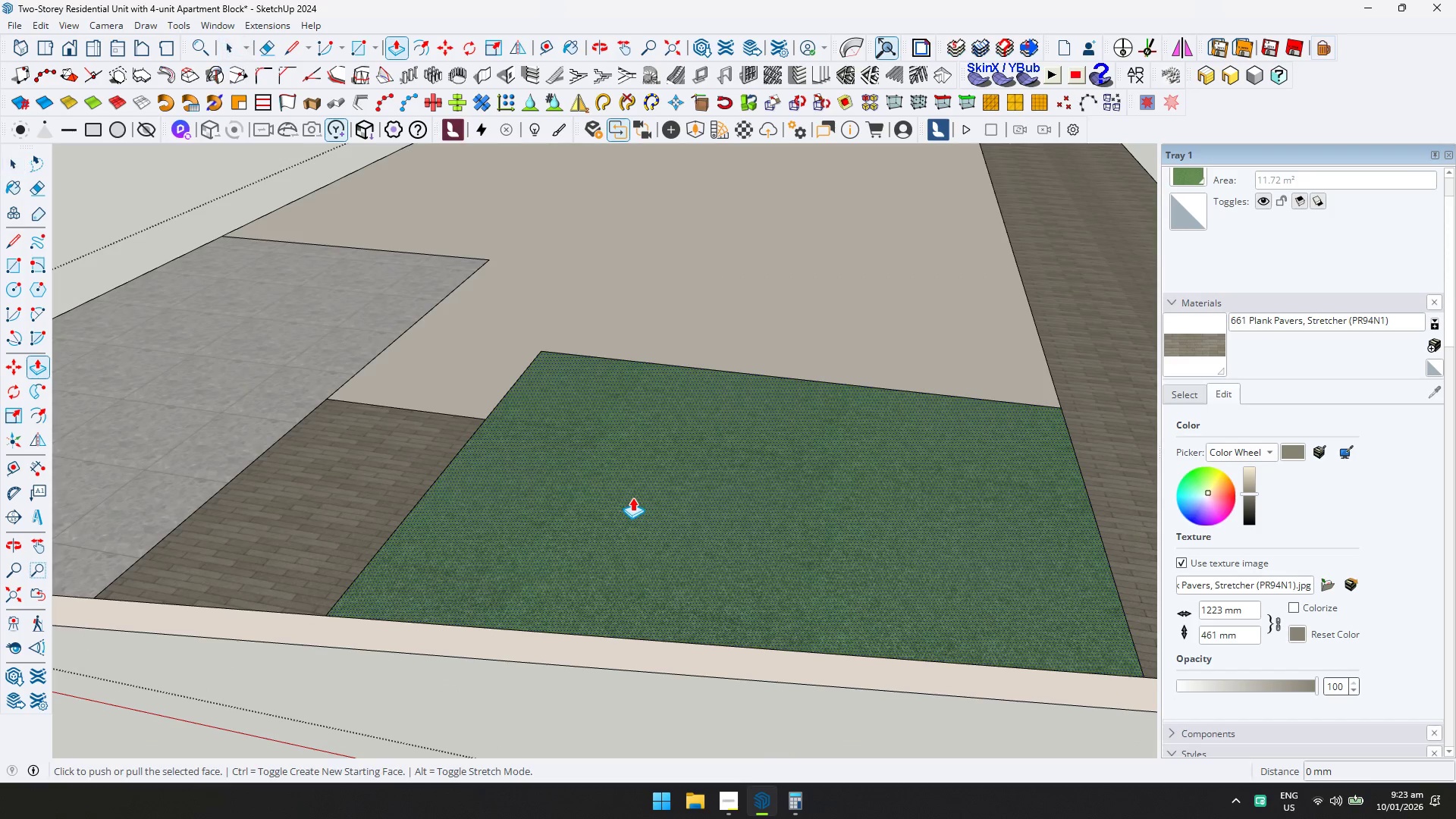 
left_click([632, 504])
 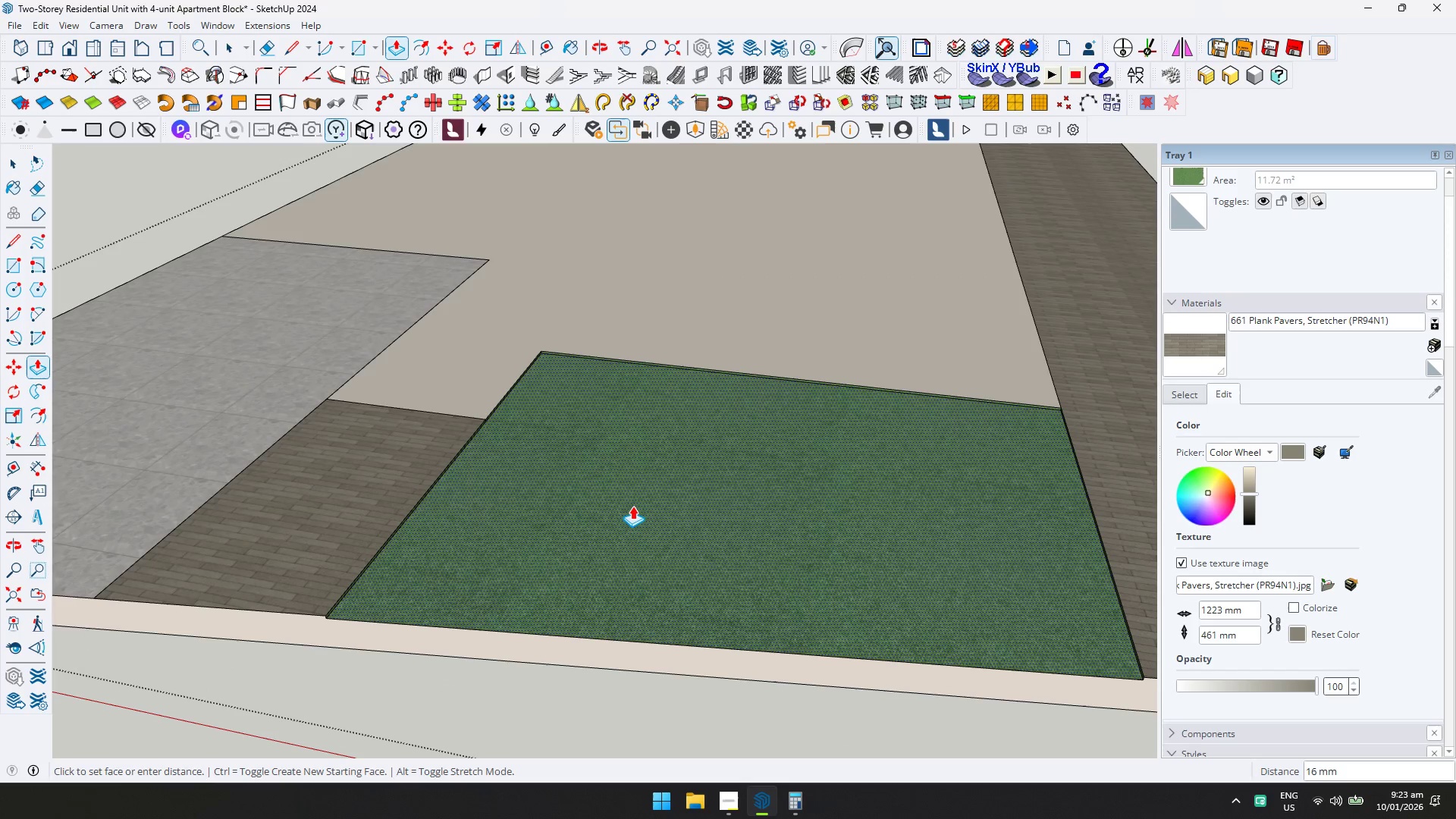 
type(25)
 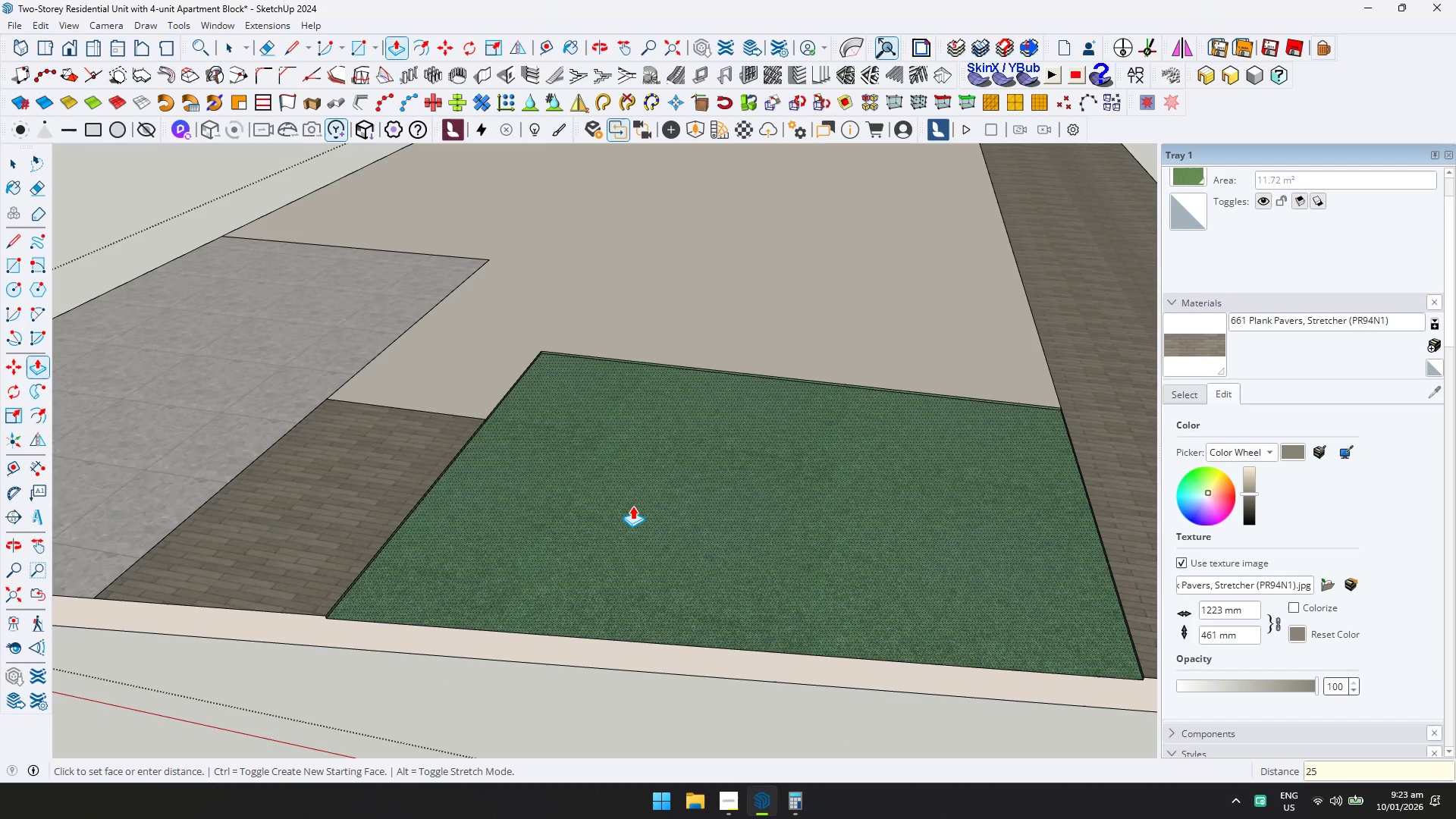 
key(Enter)
 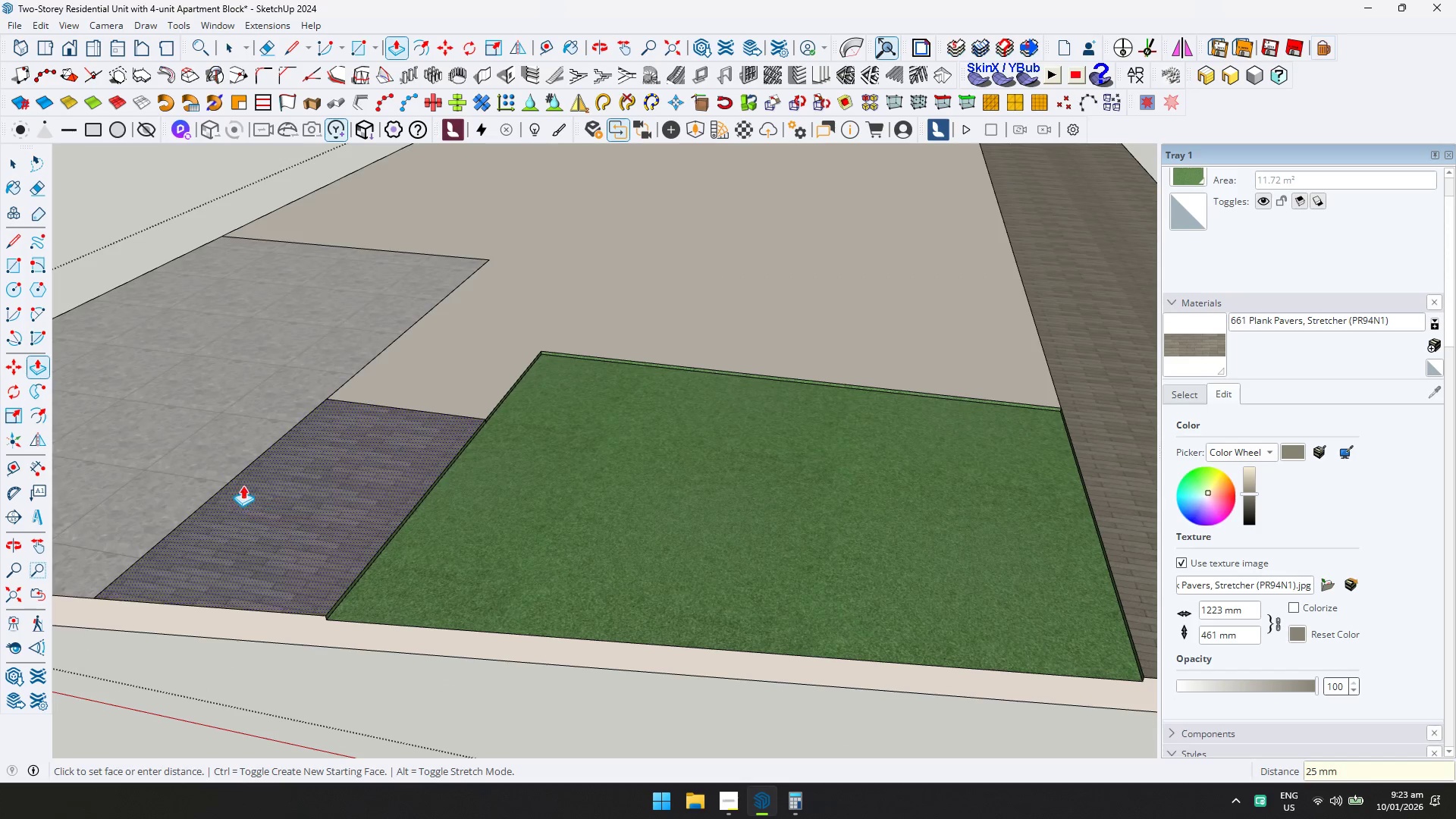 
double_click([215, 463])
 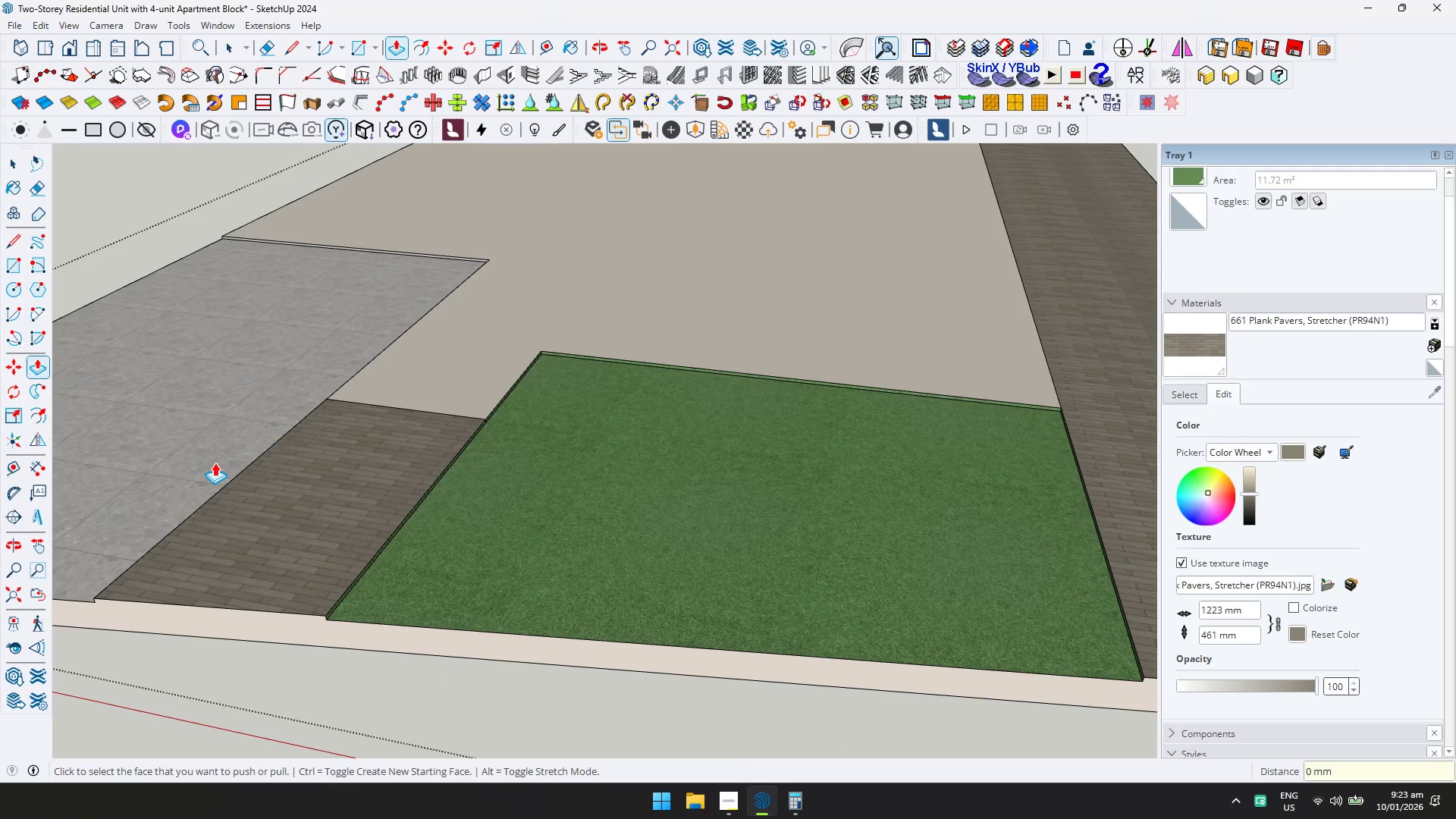 
key(Shift+ShiftLeft)
 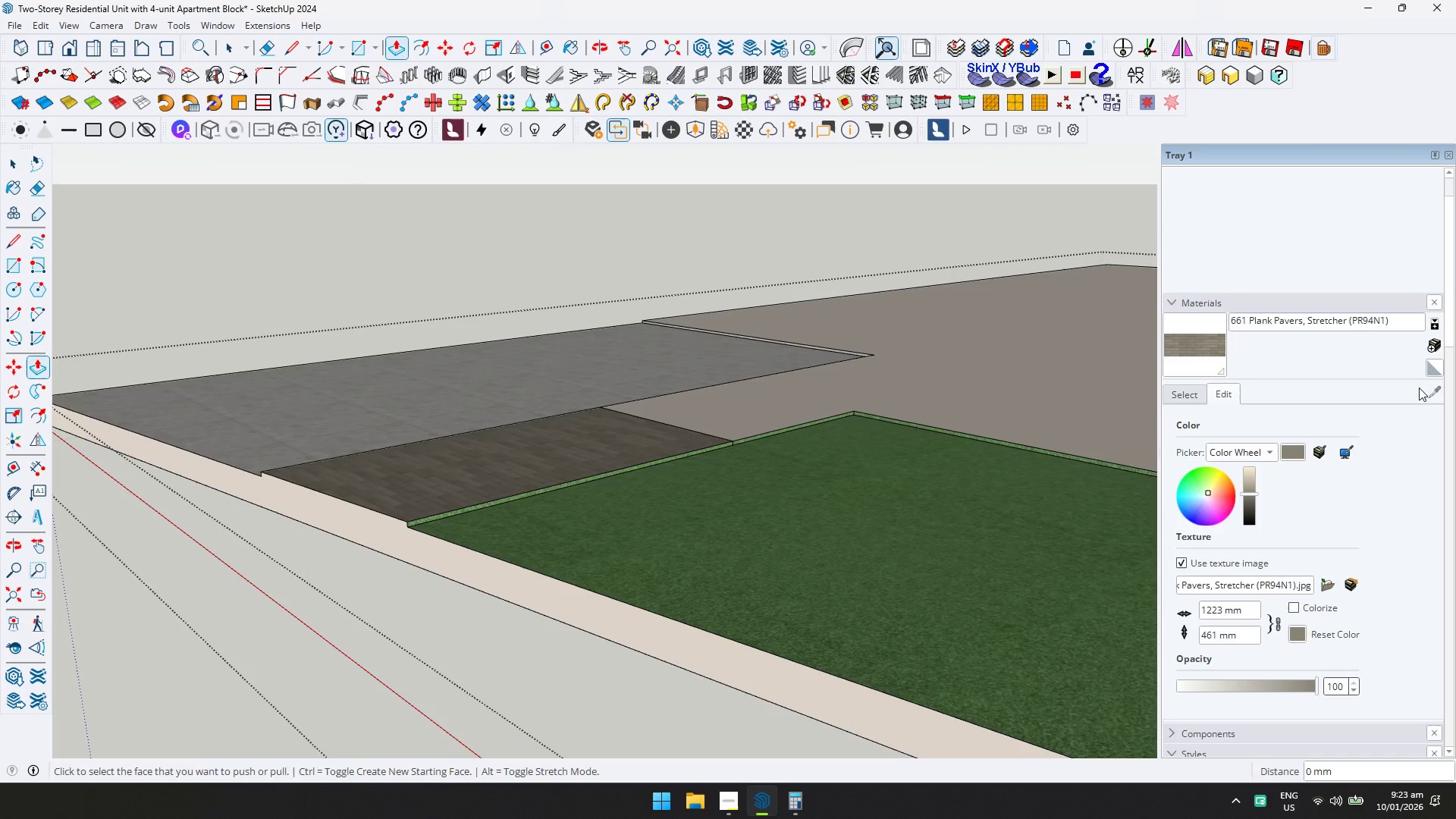 
left_click([1428, 397])
 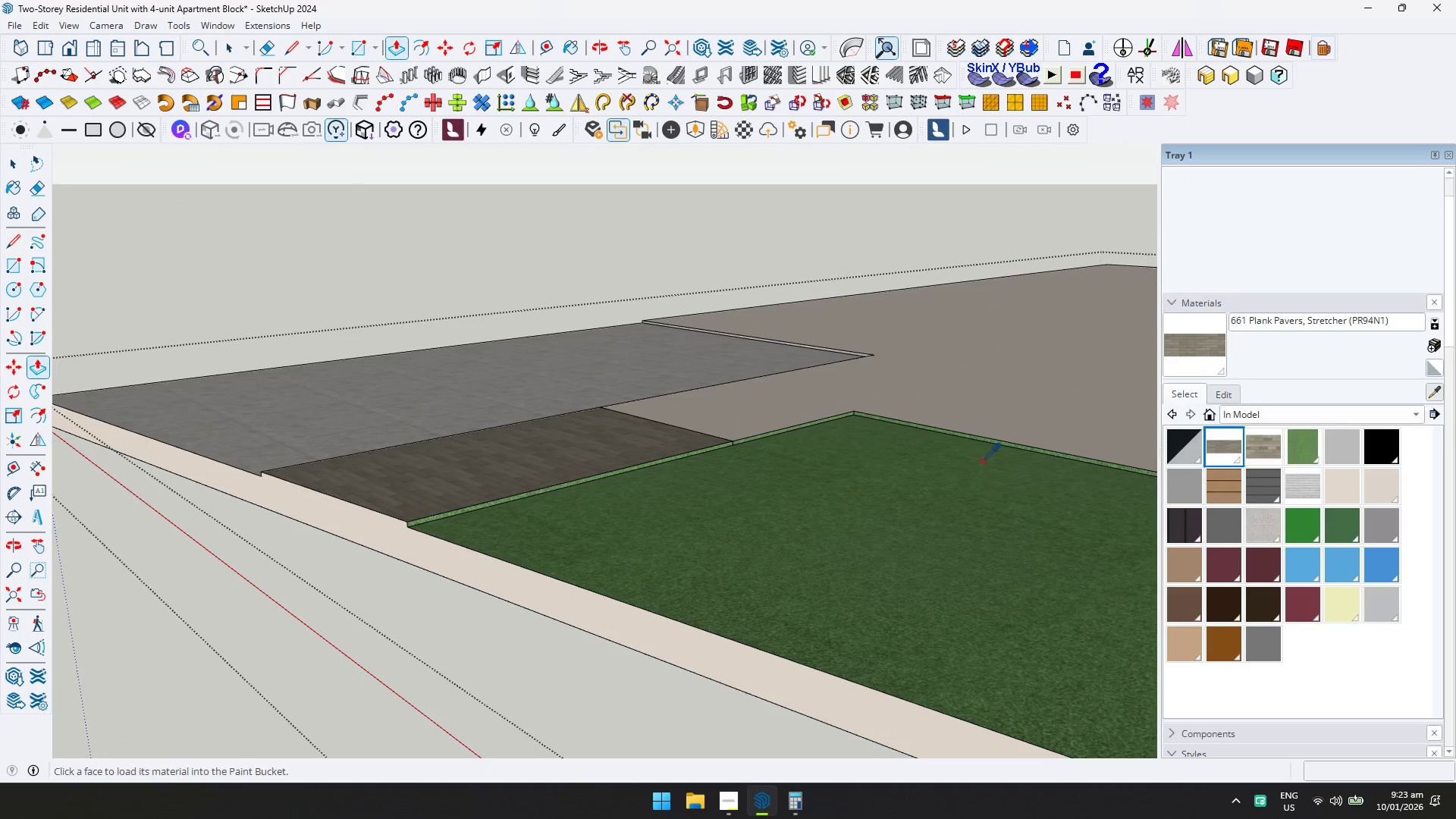 
left_click([887, 380])
 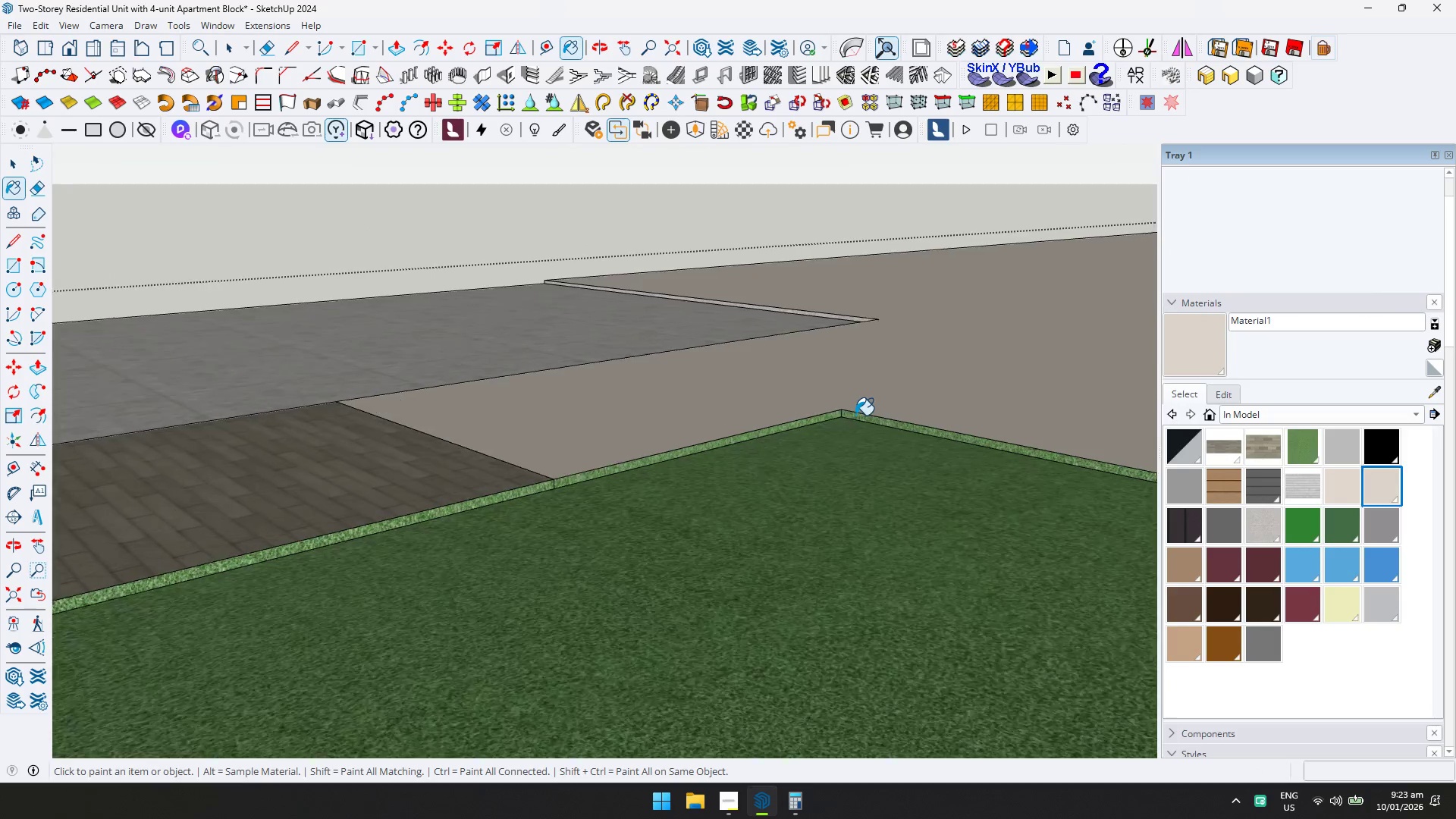 
left_click([855, 416])
 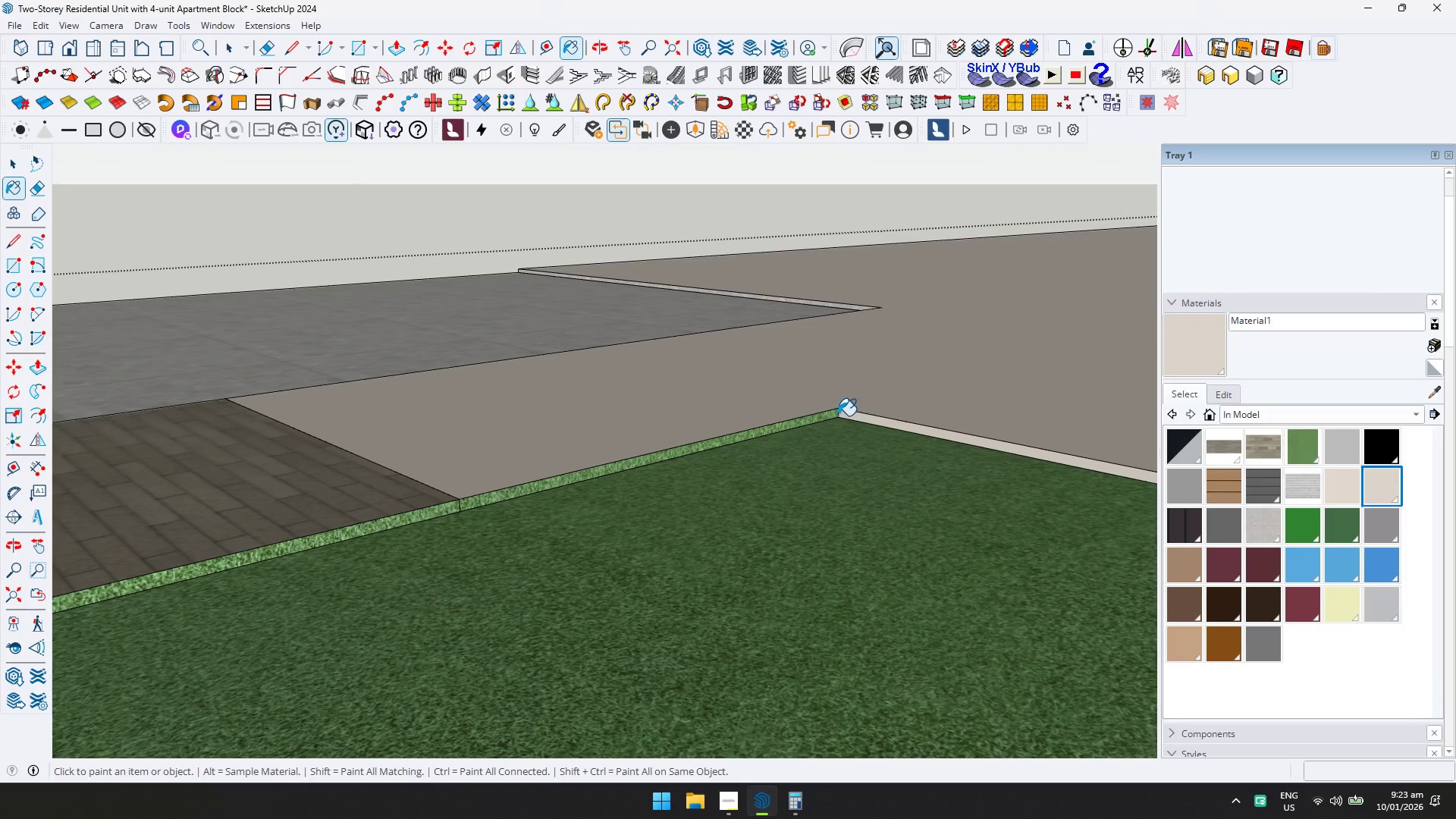 
scroll: coordinate [855, 416], scroll_direction: up, amount: 9.0
 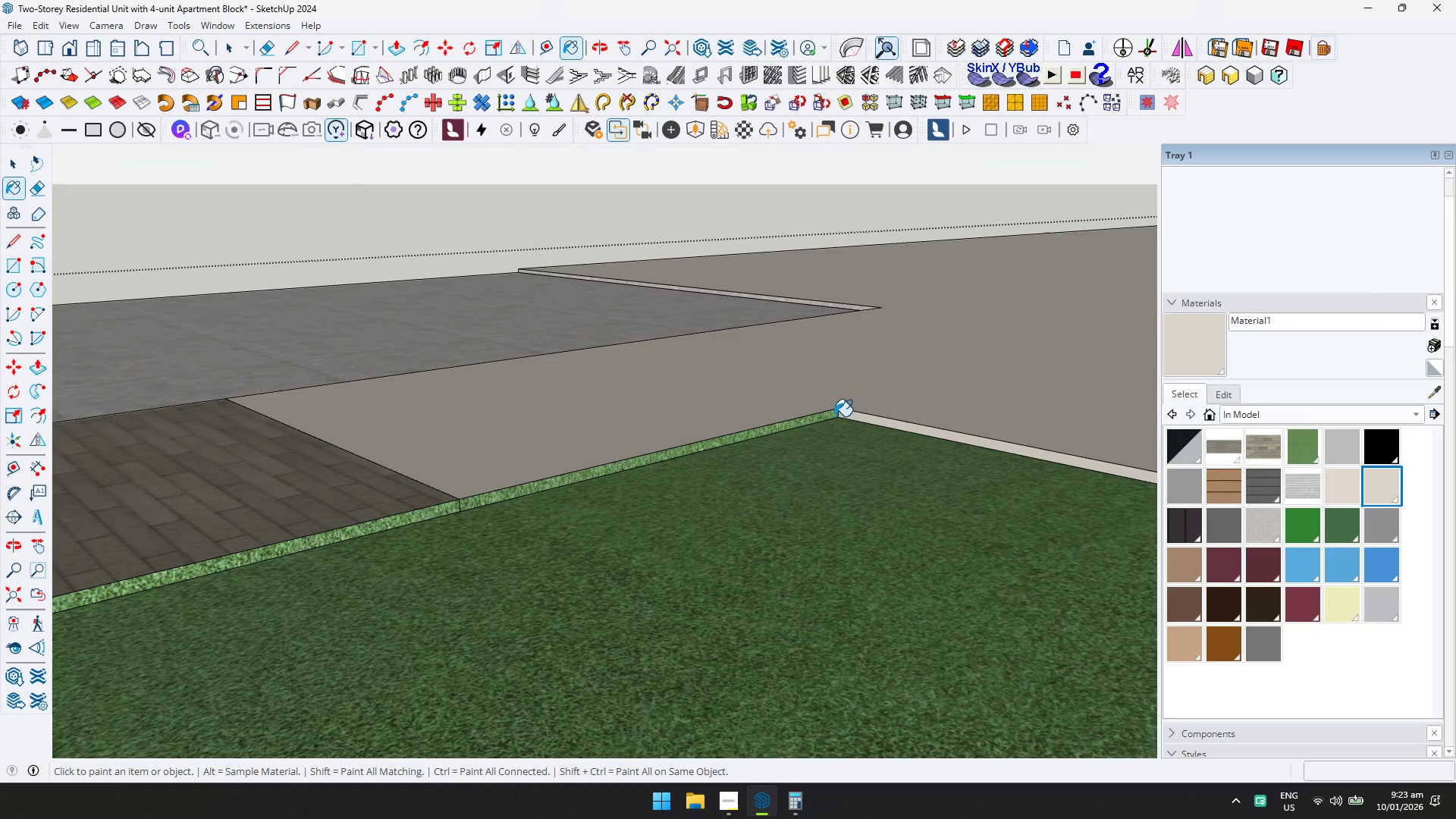 
double_click([833, 416])
 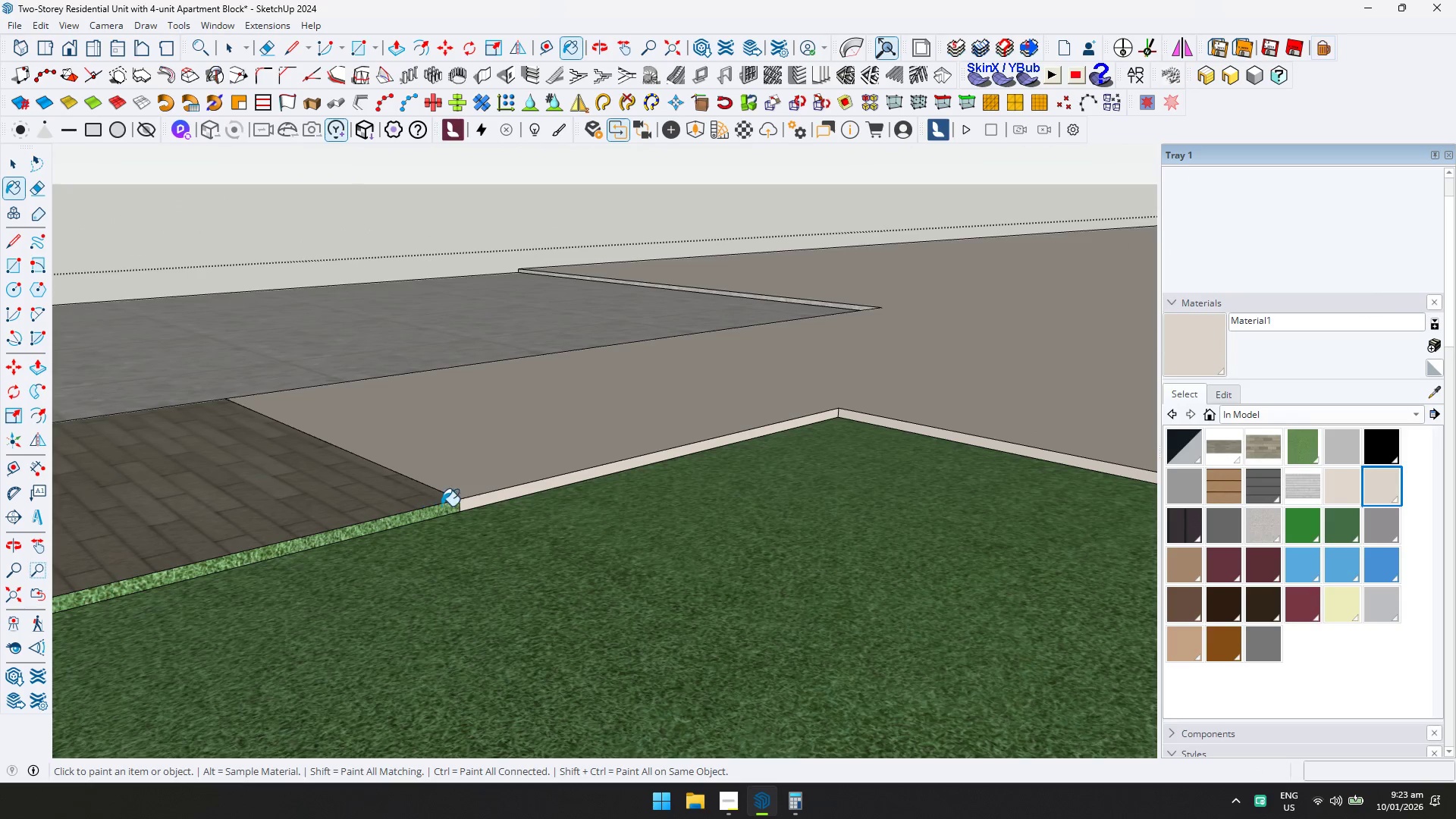 
key(E)
 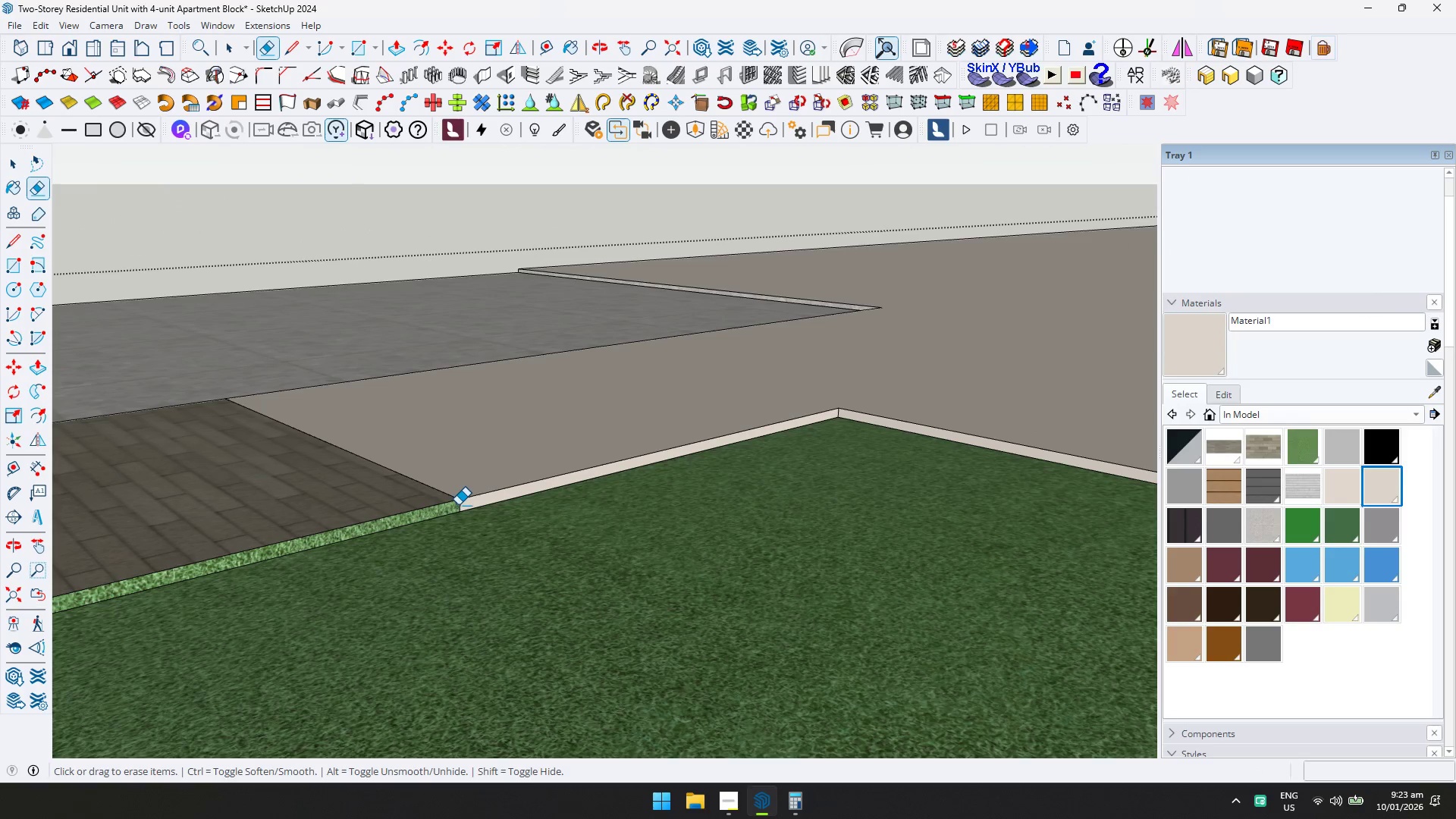 
left_click([460, 505])
 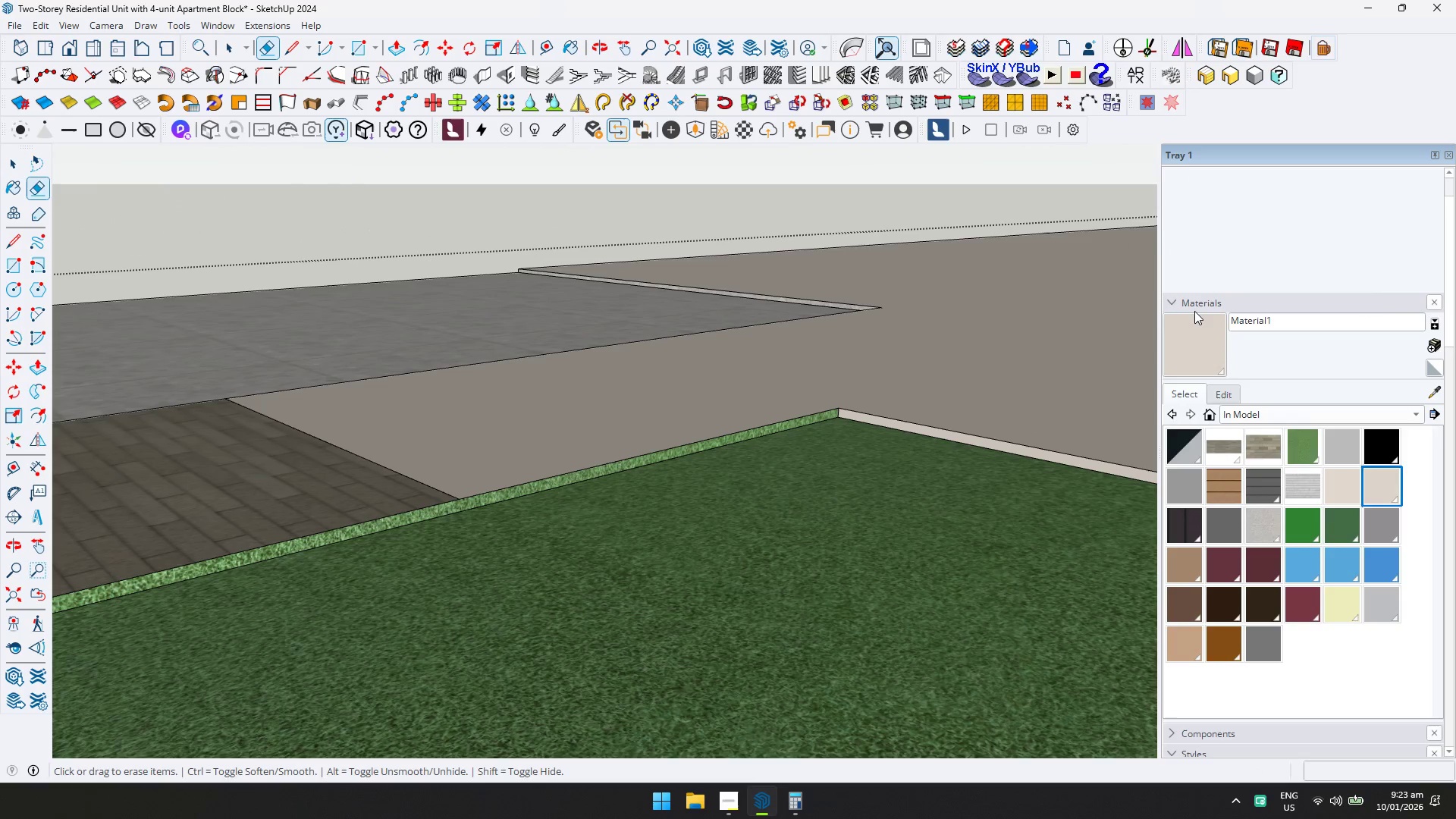 
left_click([1196, 313])
 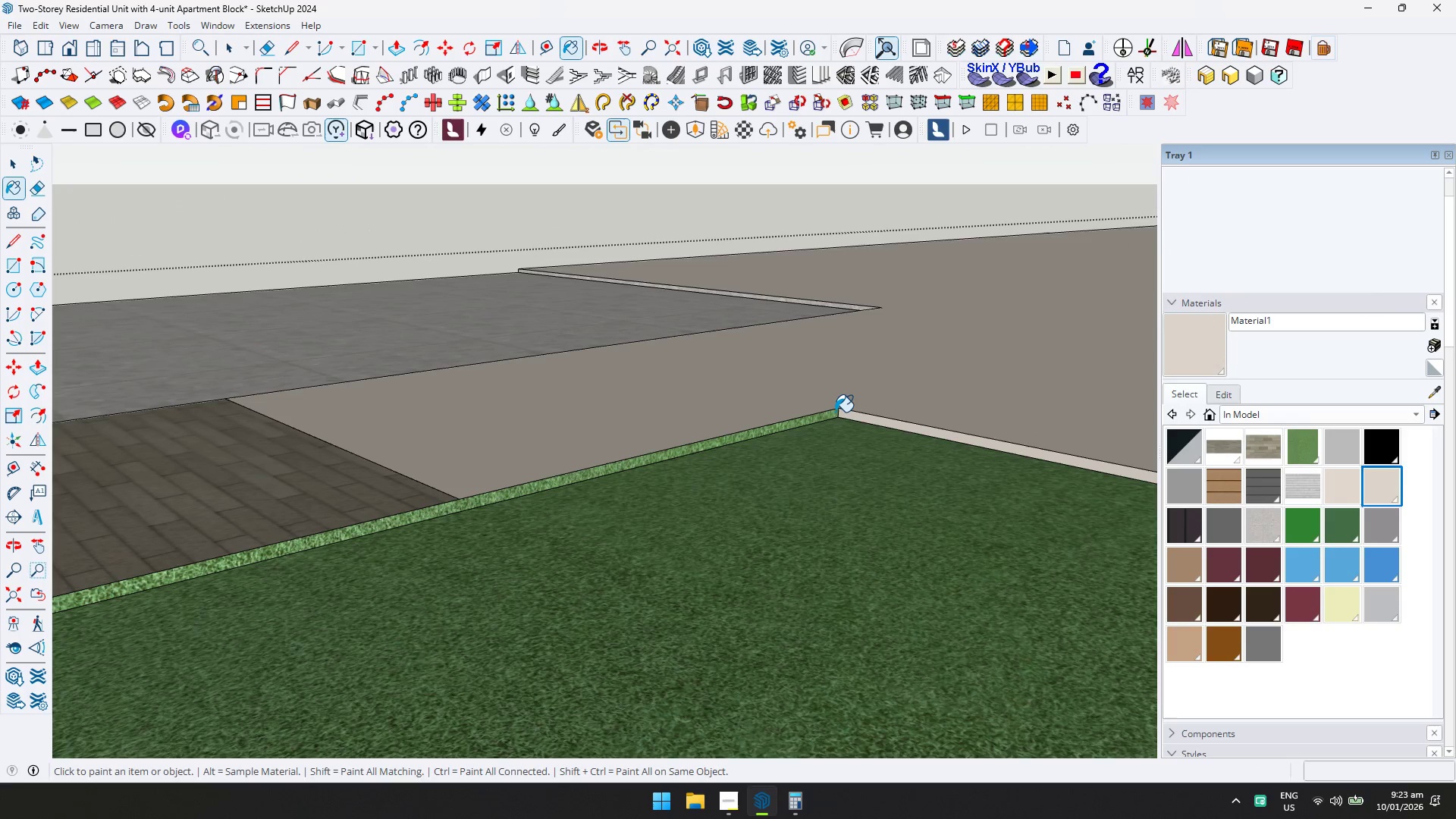 
left_click([831, 412])
 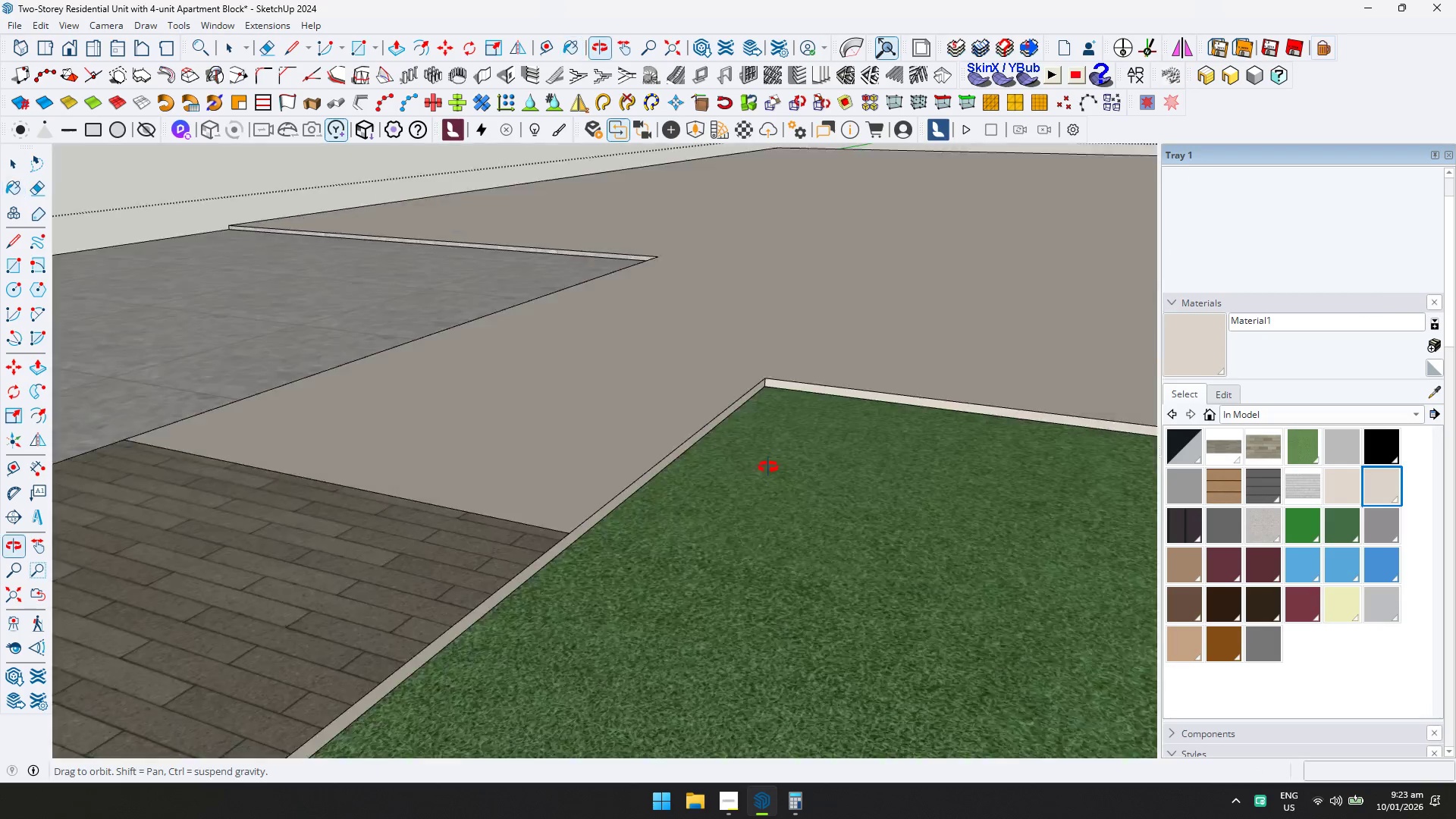 
hold_key(key=ShiftLeft, duration=0.56)
 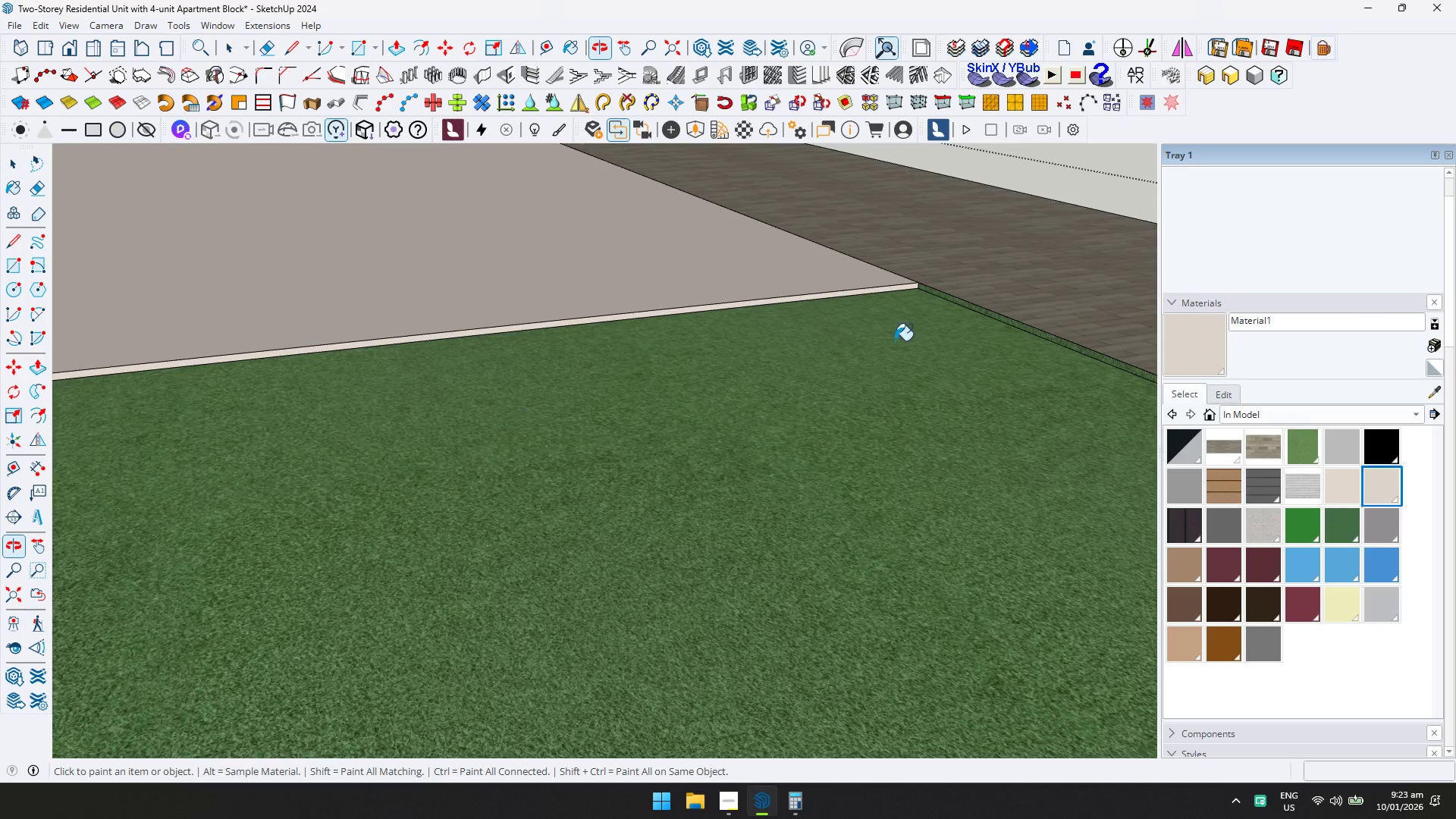 
scroll: coordinate [910, 334], scroll_direction: up, amount: 3.0
 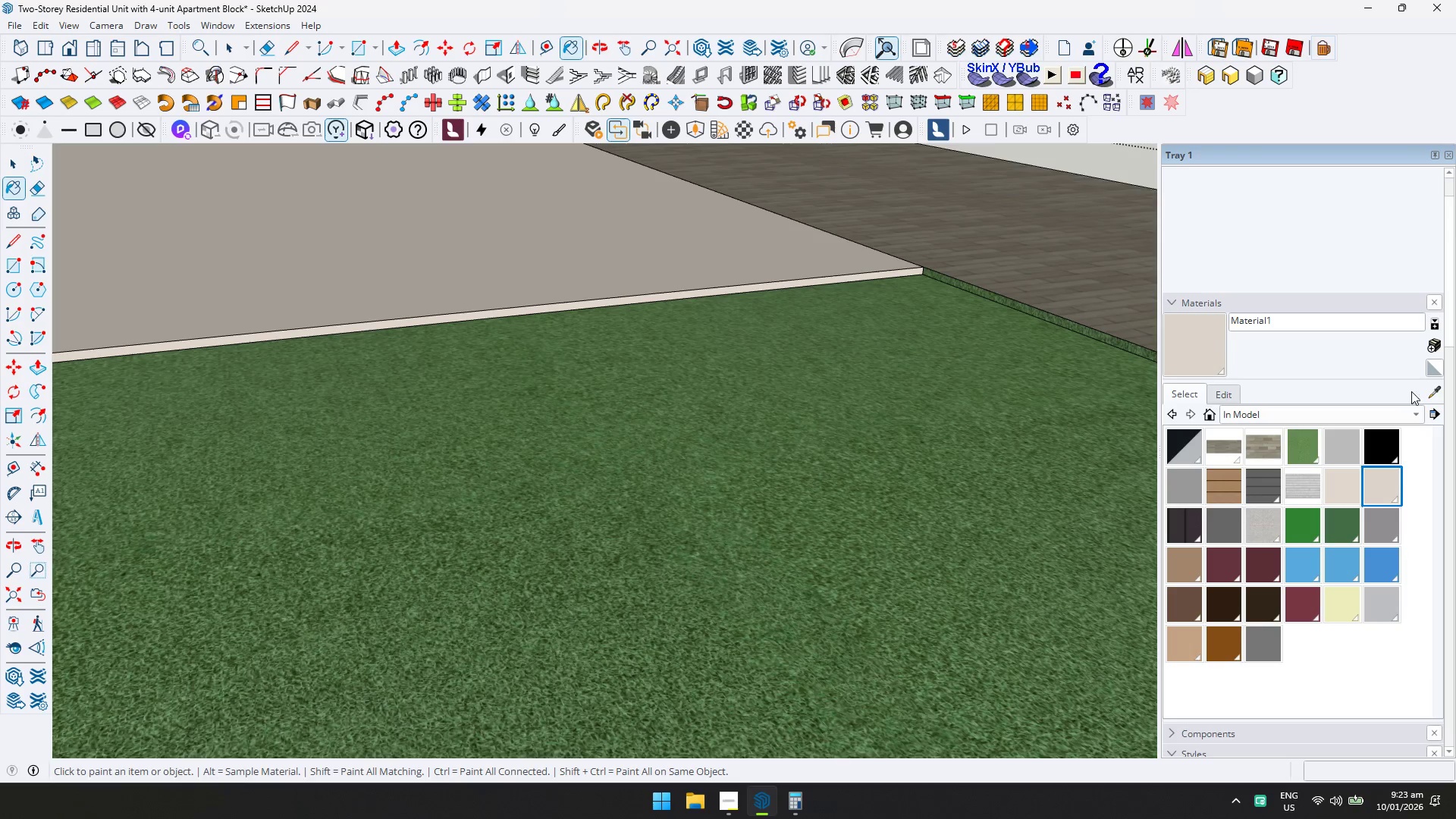 
double_click([1172, 318])
 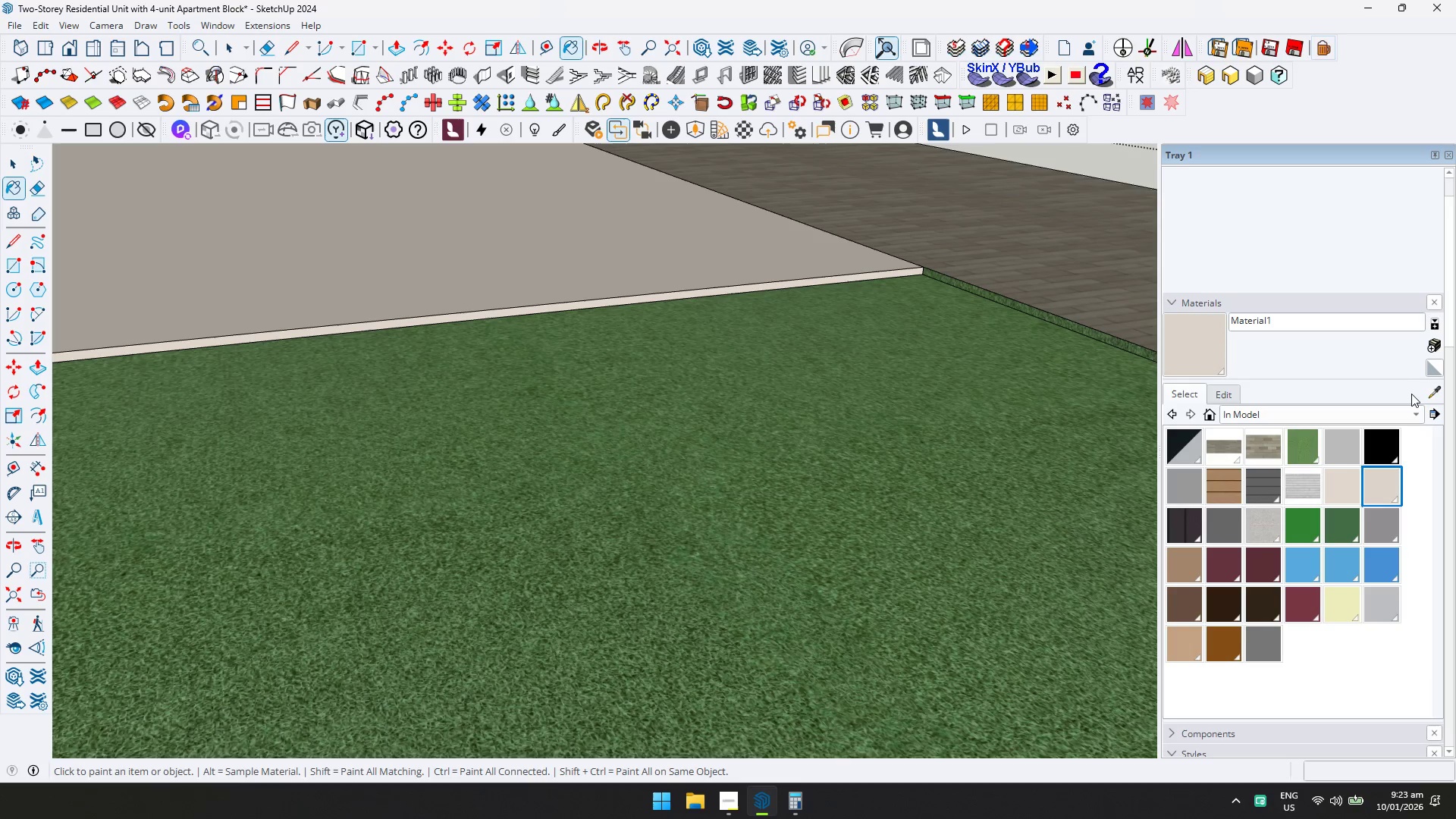 
left_click_drag(start_coordinate=[1439, 393], to_coordinate=[1435, 393])
 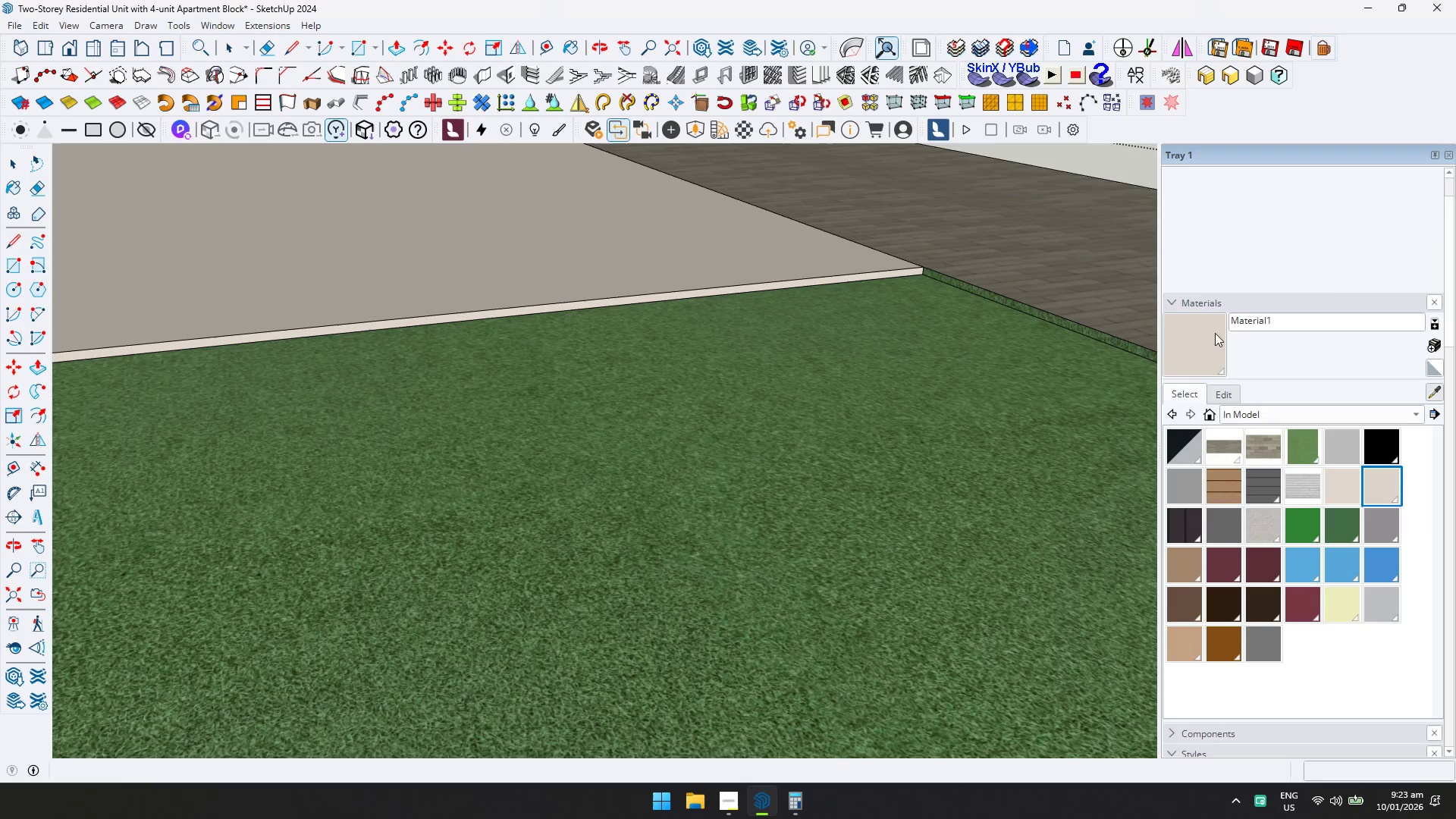 
double_click([1151, 308])
 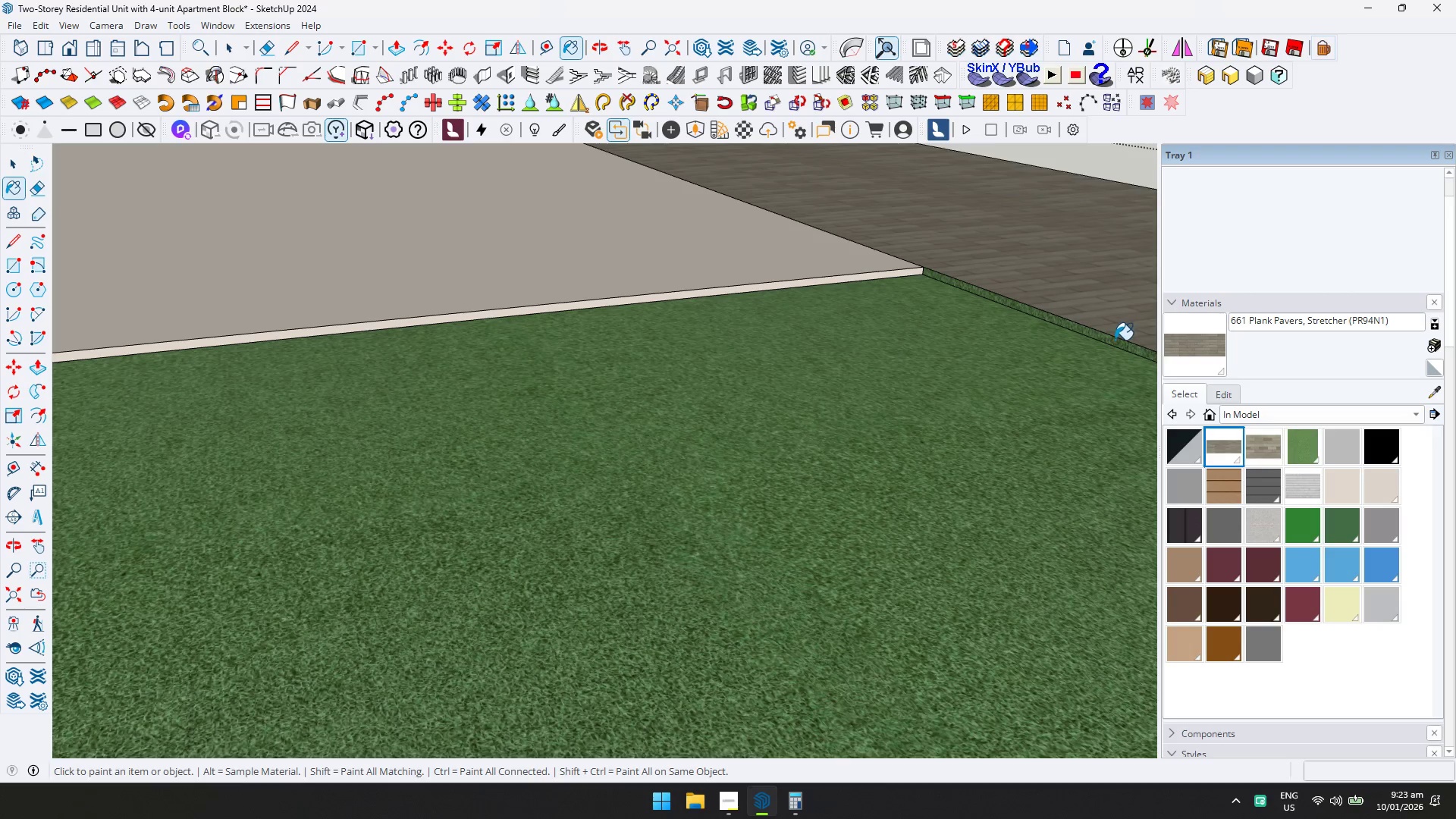 
triple_click([1115, 340])
 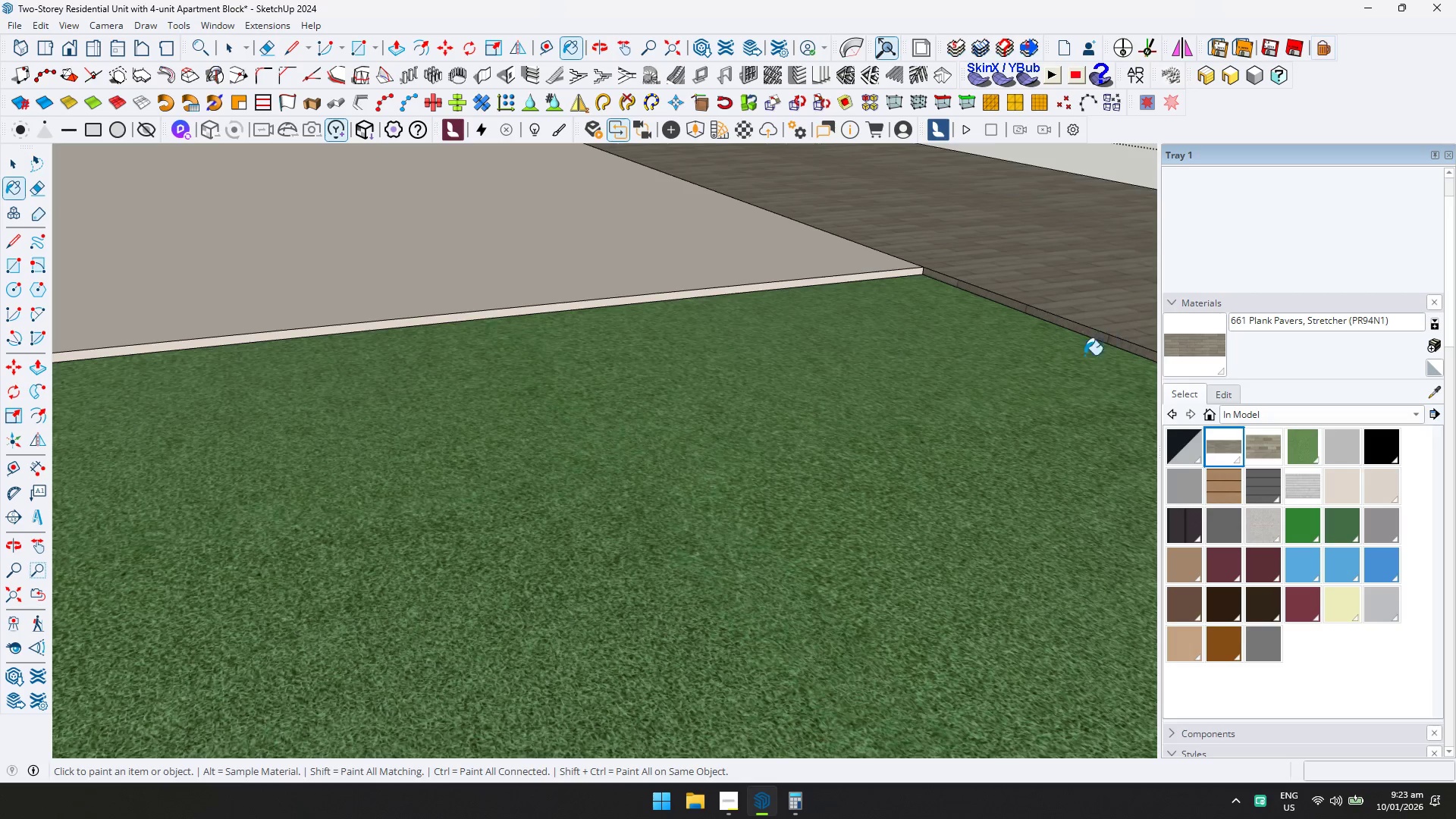 
key(Shift+ShiftLeft)
 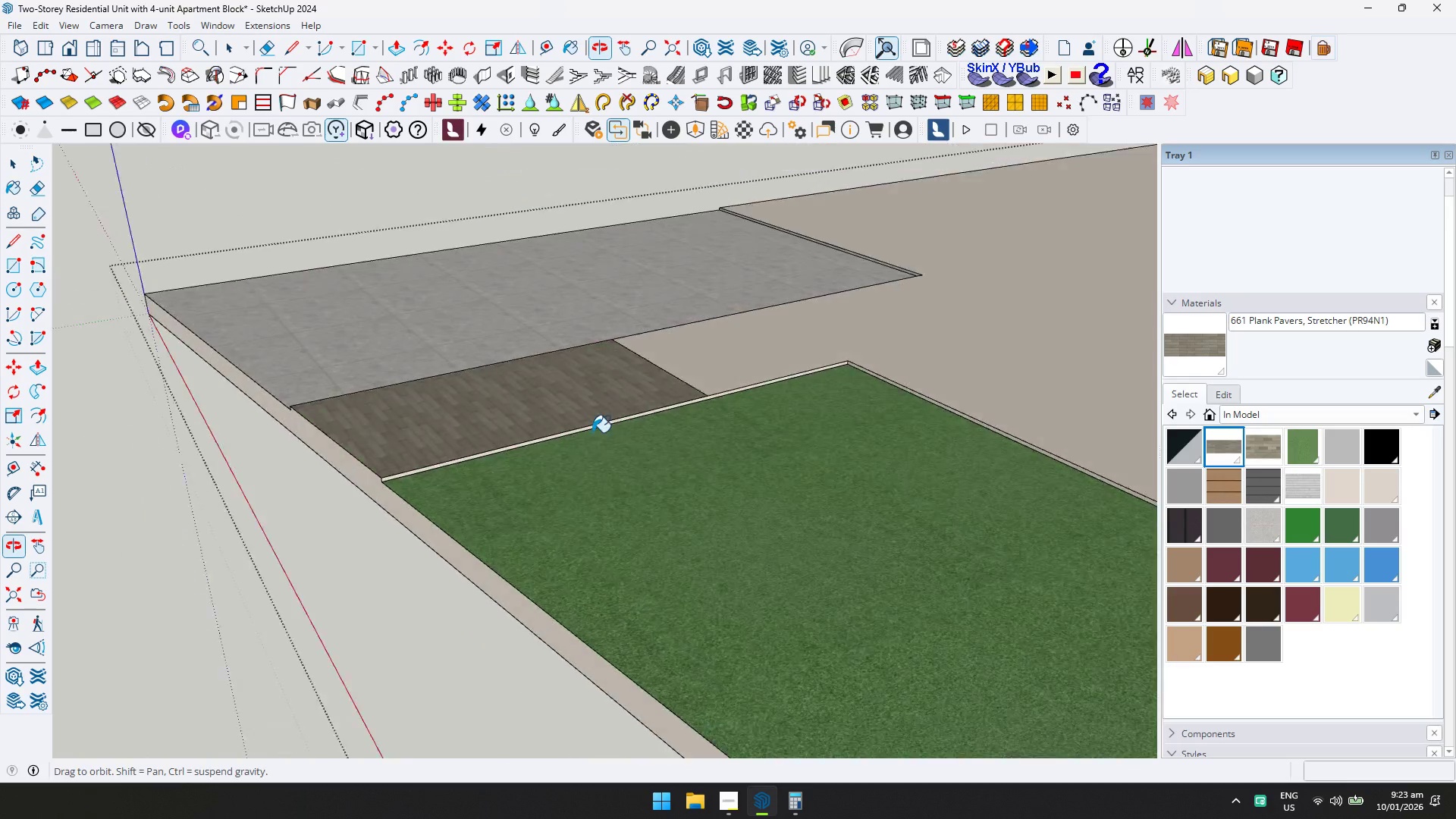 
scroll: coordinate [940, 372], scroll_direction: down, amount: 5.0
 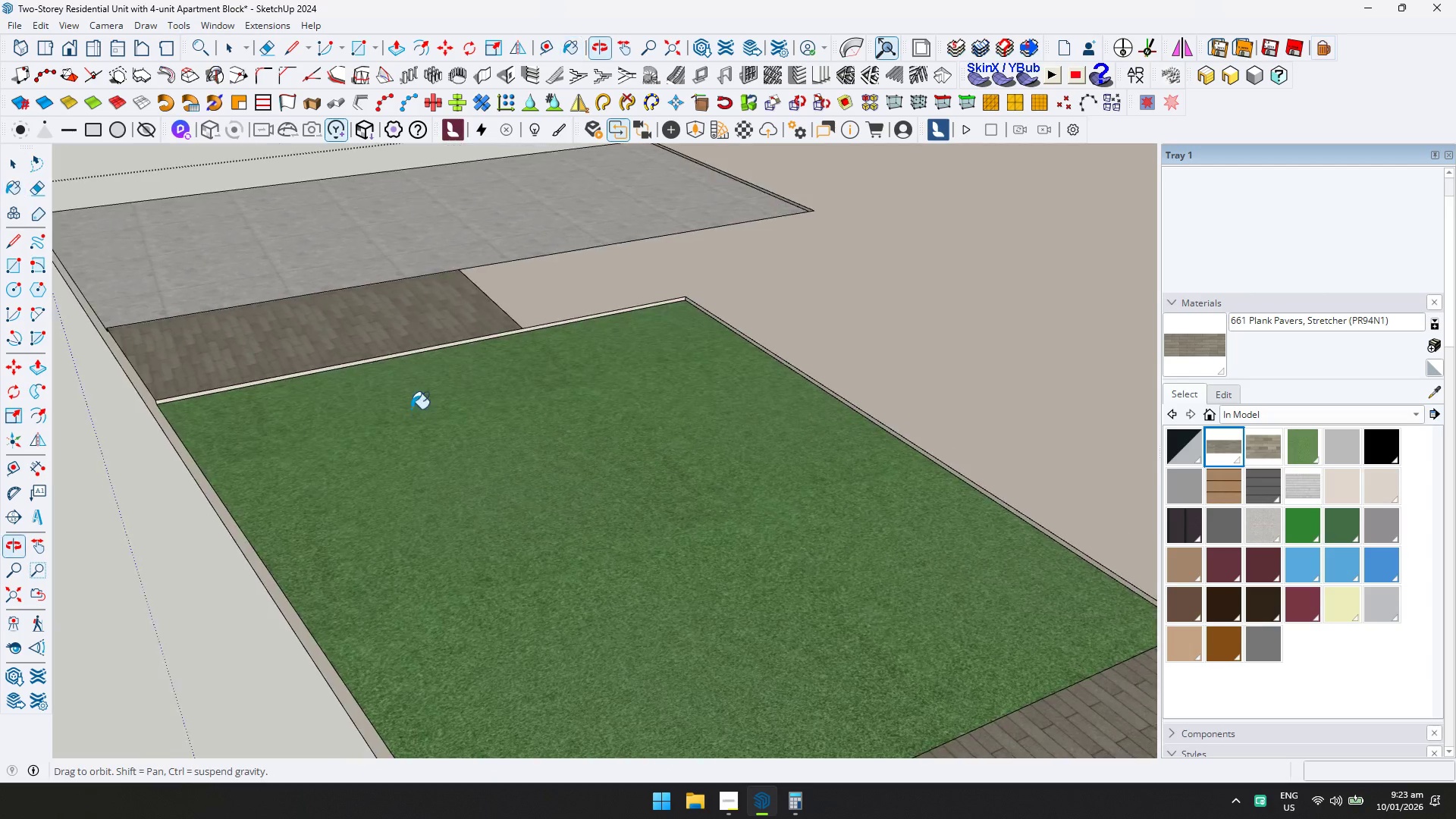 
key(L)
 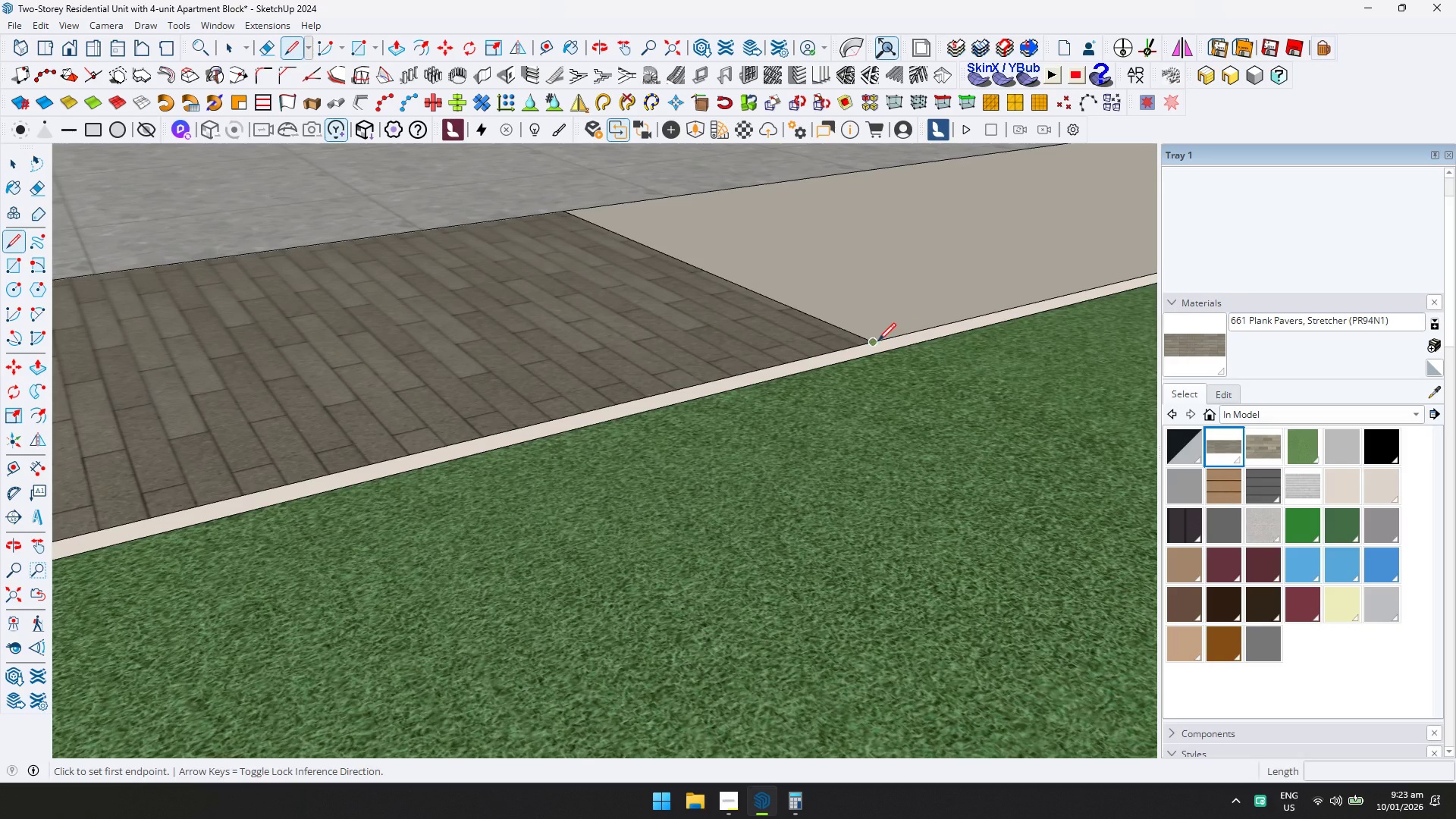 
scroll: coordinate [909, 357], scroll_direction: up, amount: 13.0
 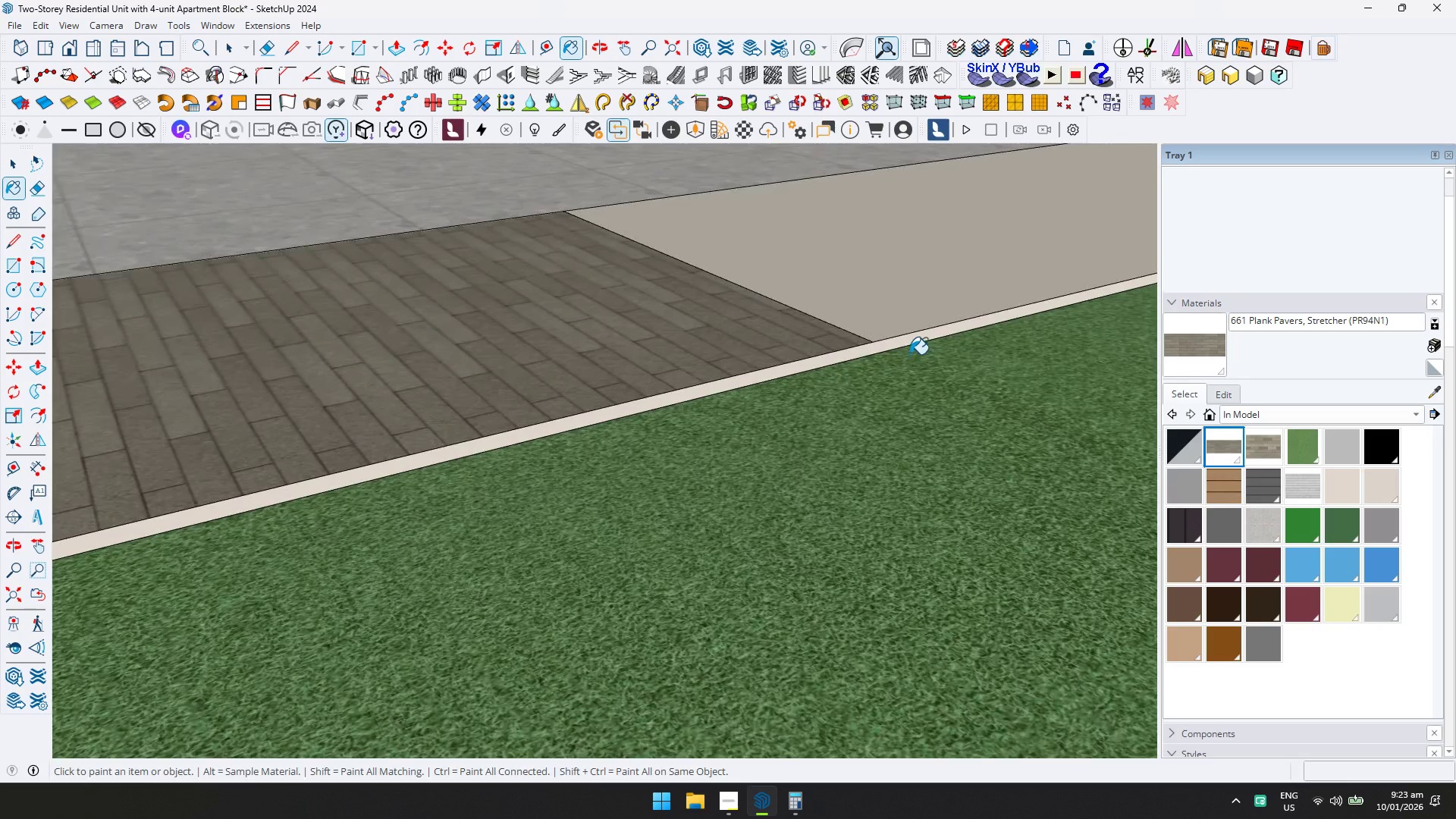 
left_click([874, 340])
 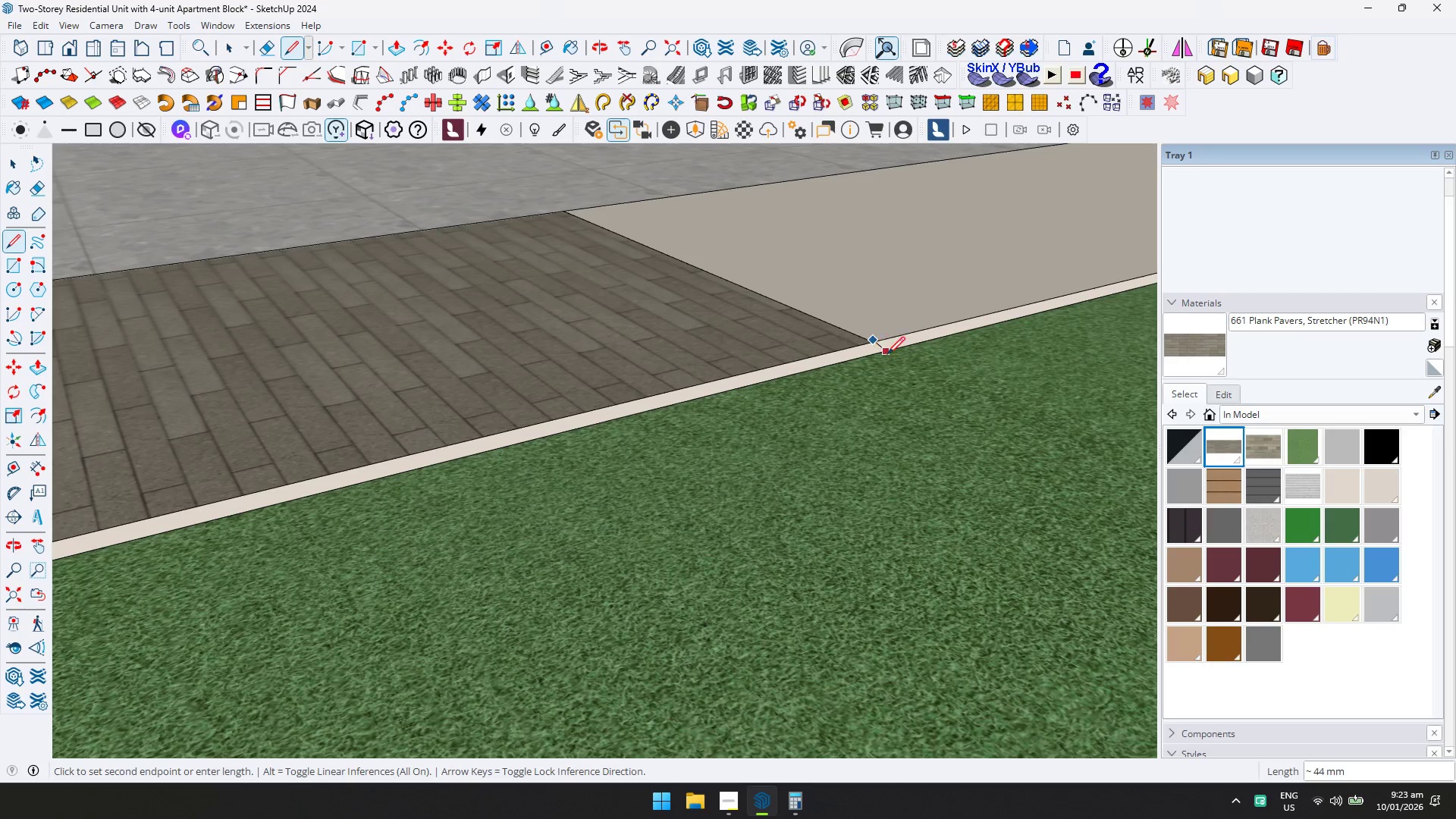 
key(Escape)
 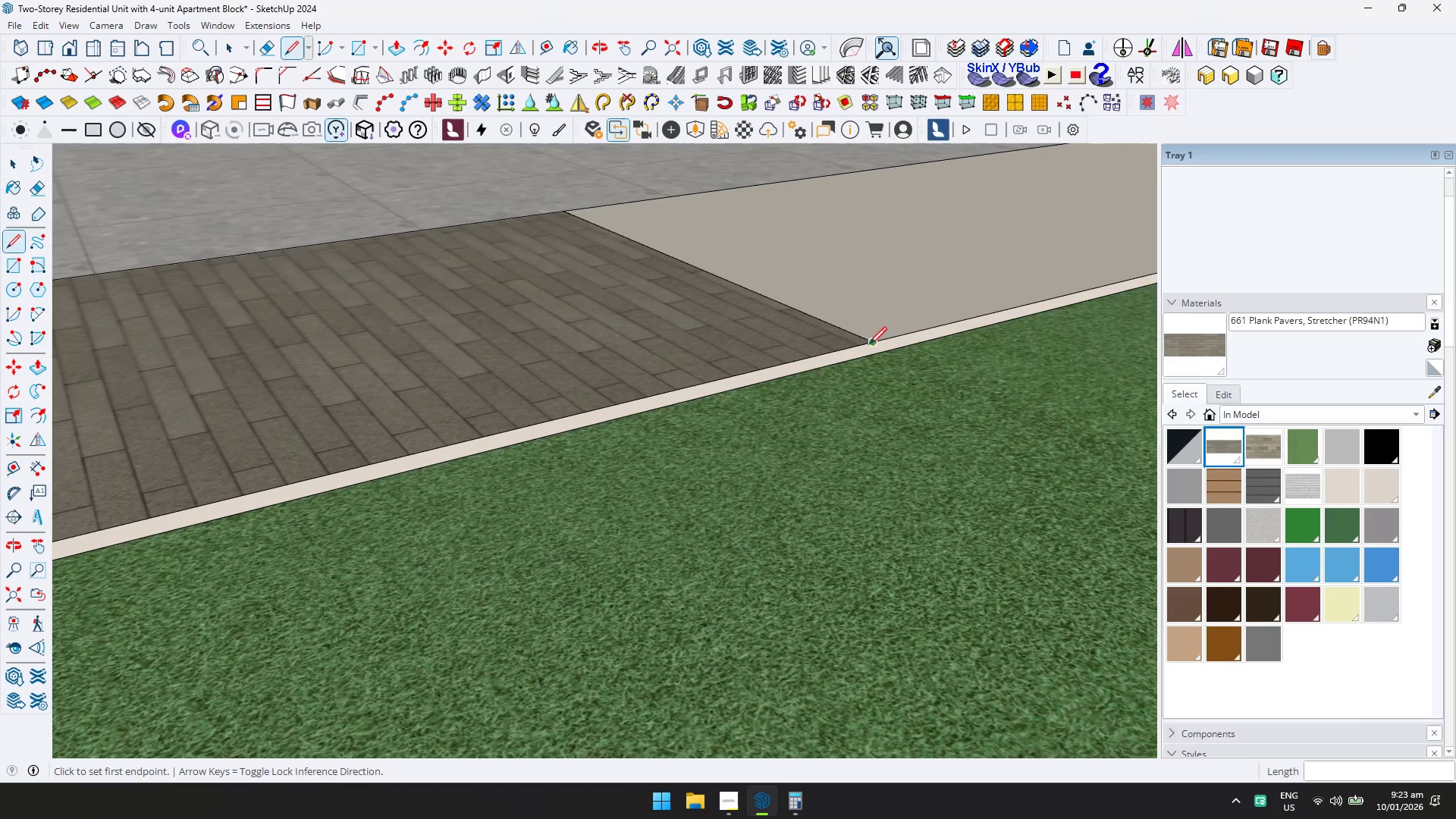 
left_click([870, 344])
 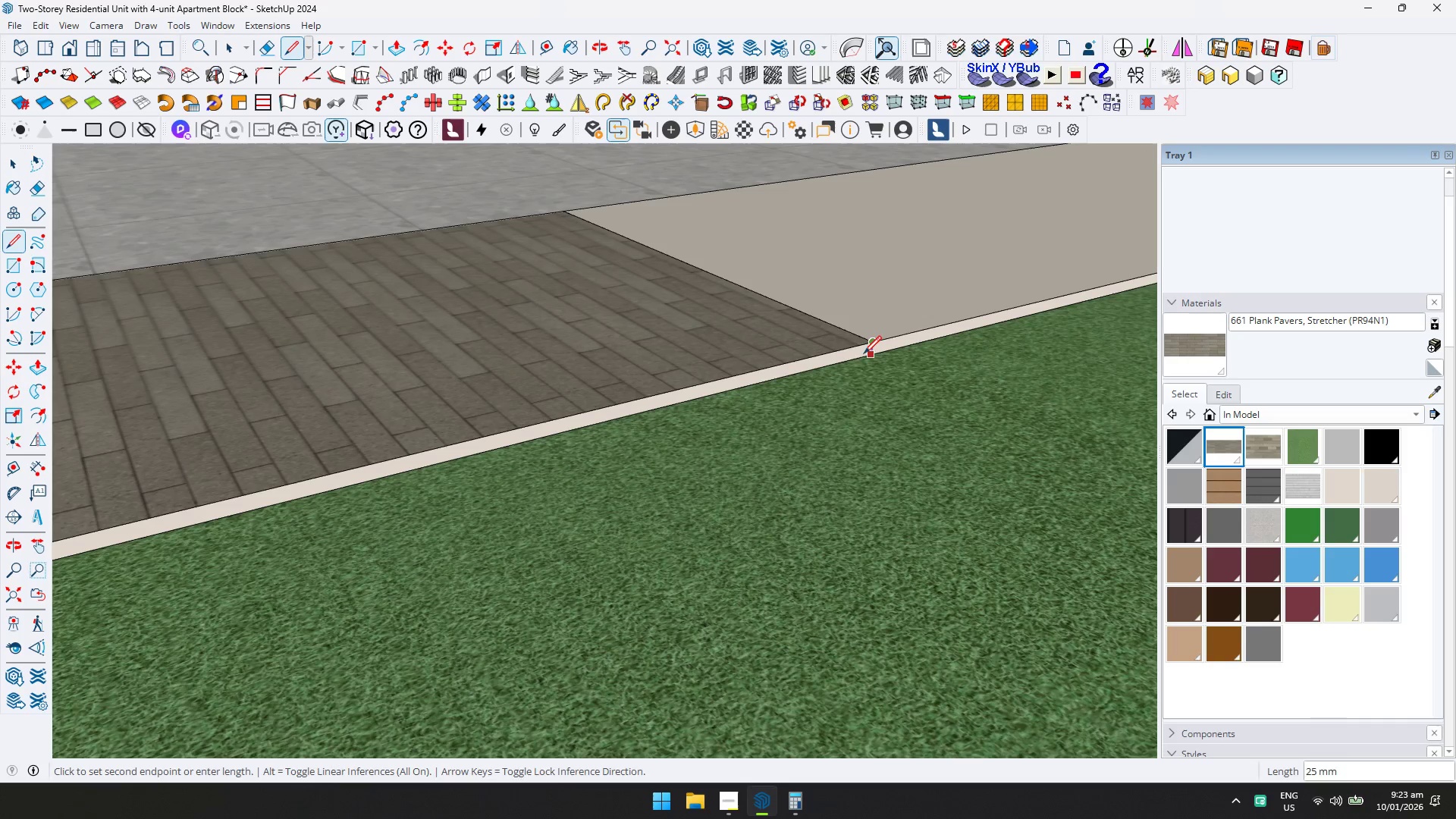 
key(ArrowUp)
 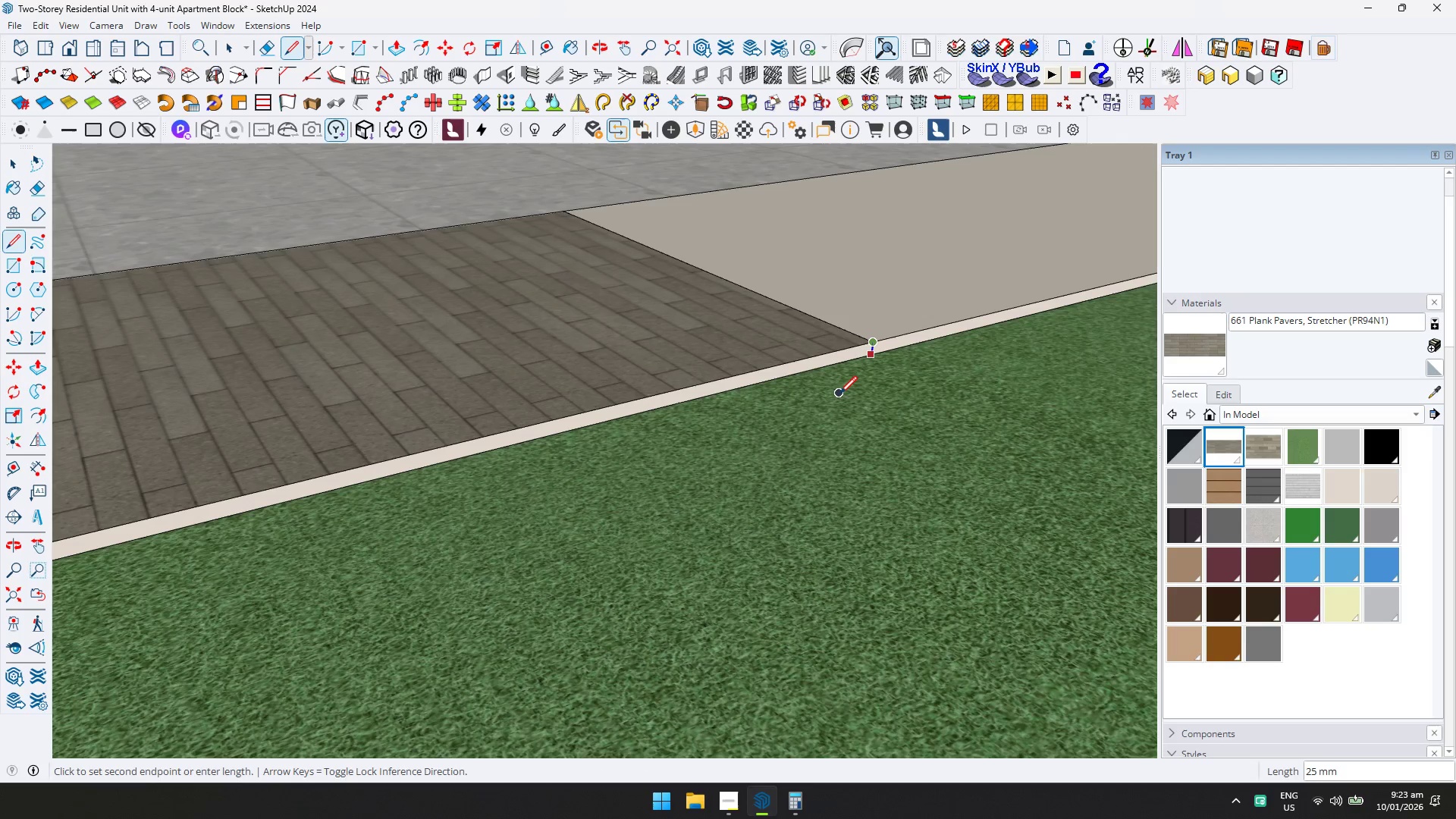 
left_click([839, 394])
 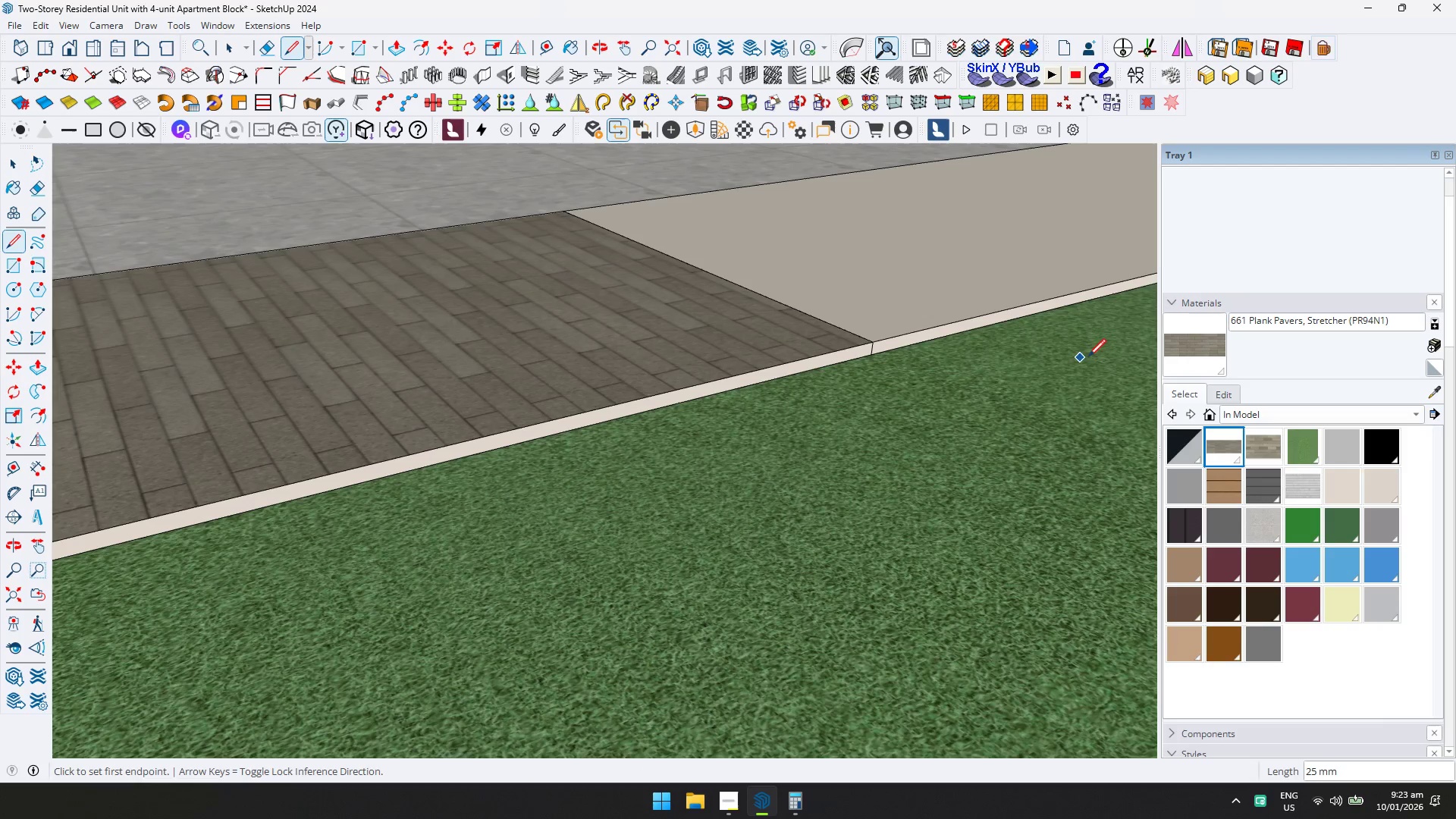 
key(Escape)
 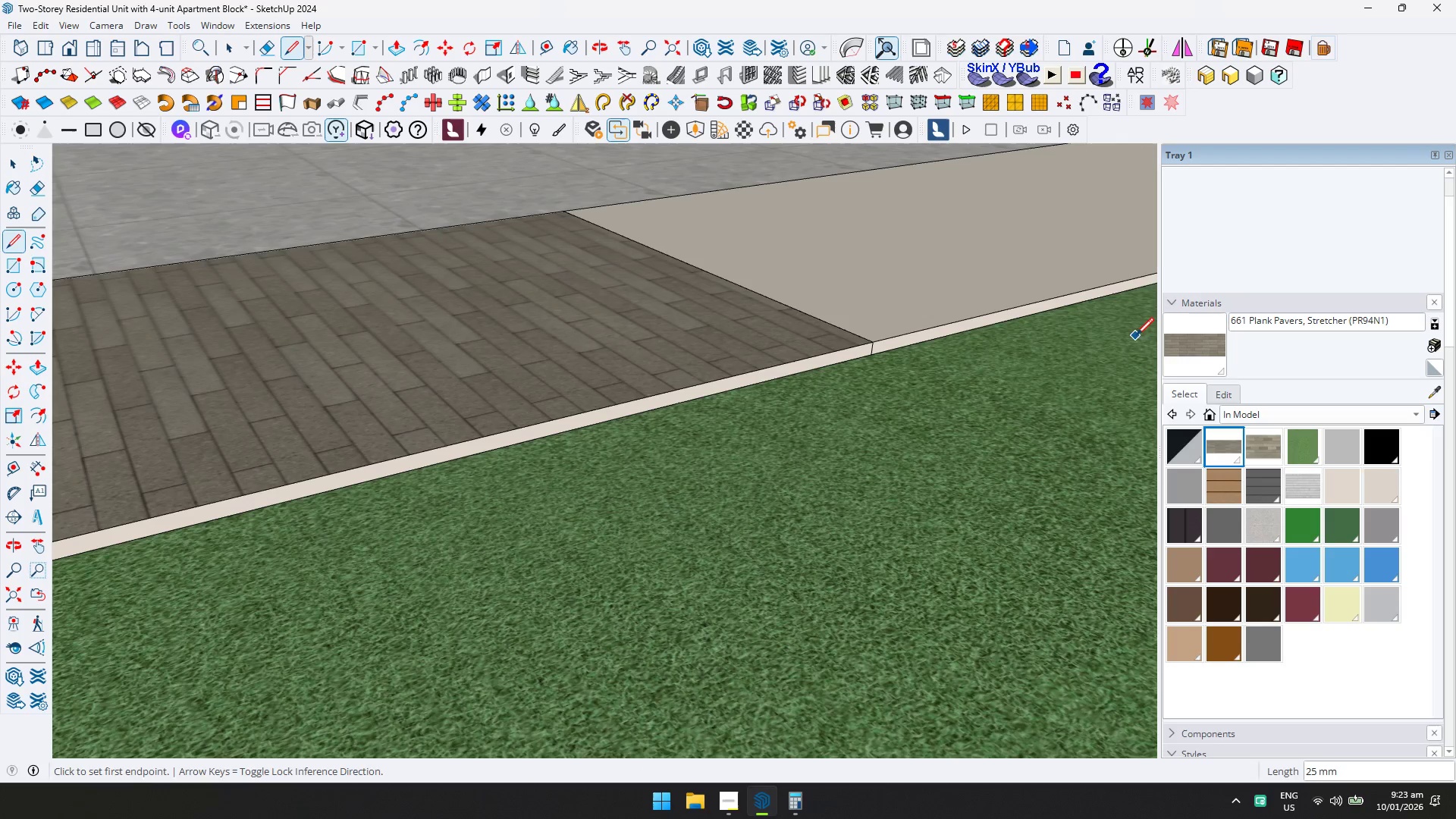 
left_click_drag(start_coordinate=[1189, 344], to_coordinate=[1185, 344])
 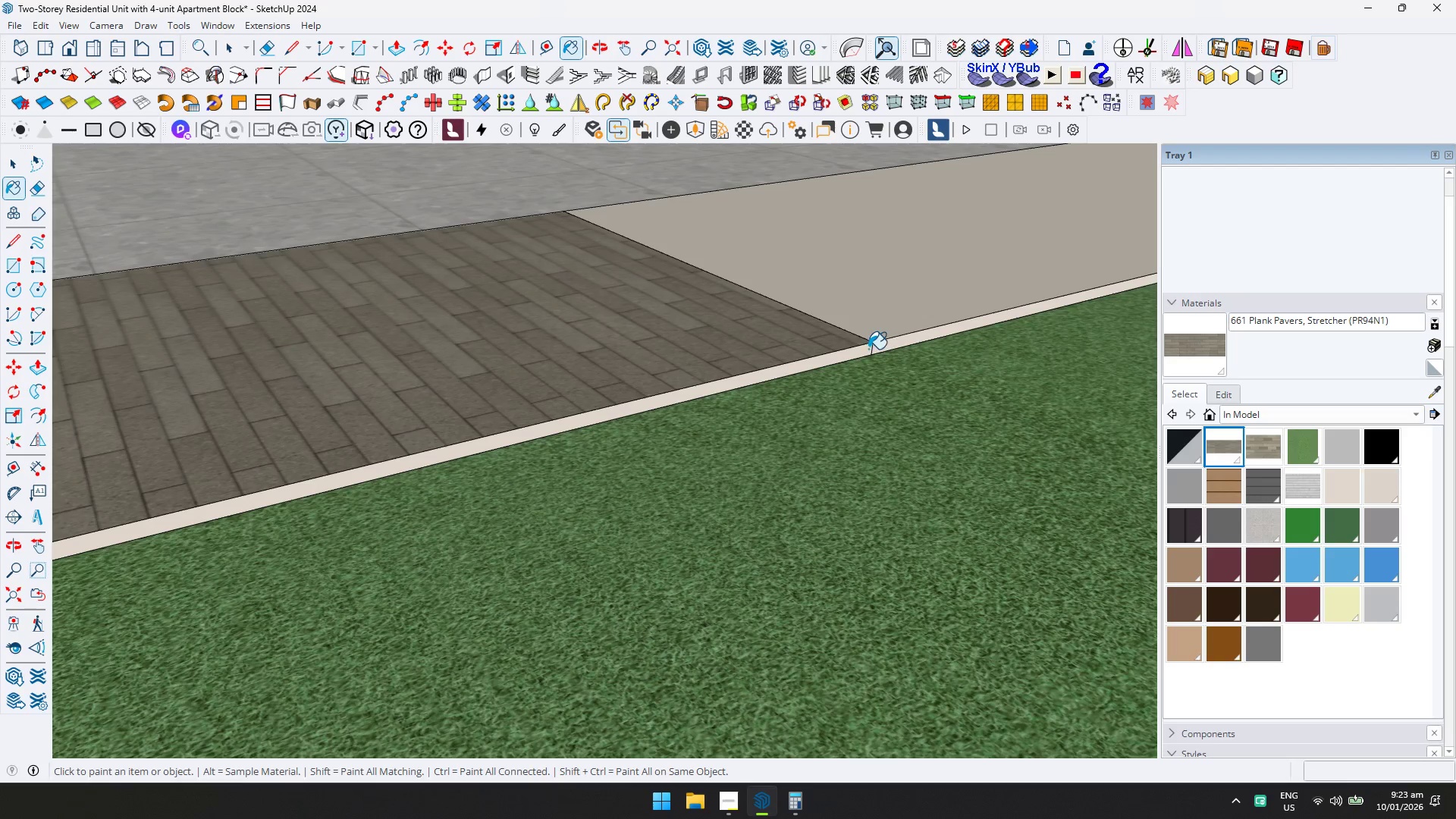 
double_click([858, 356])
 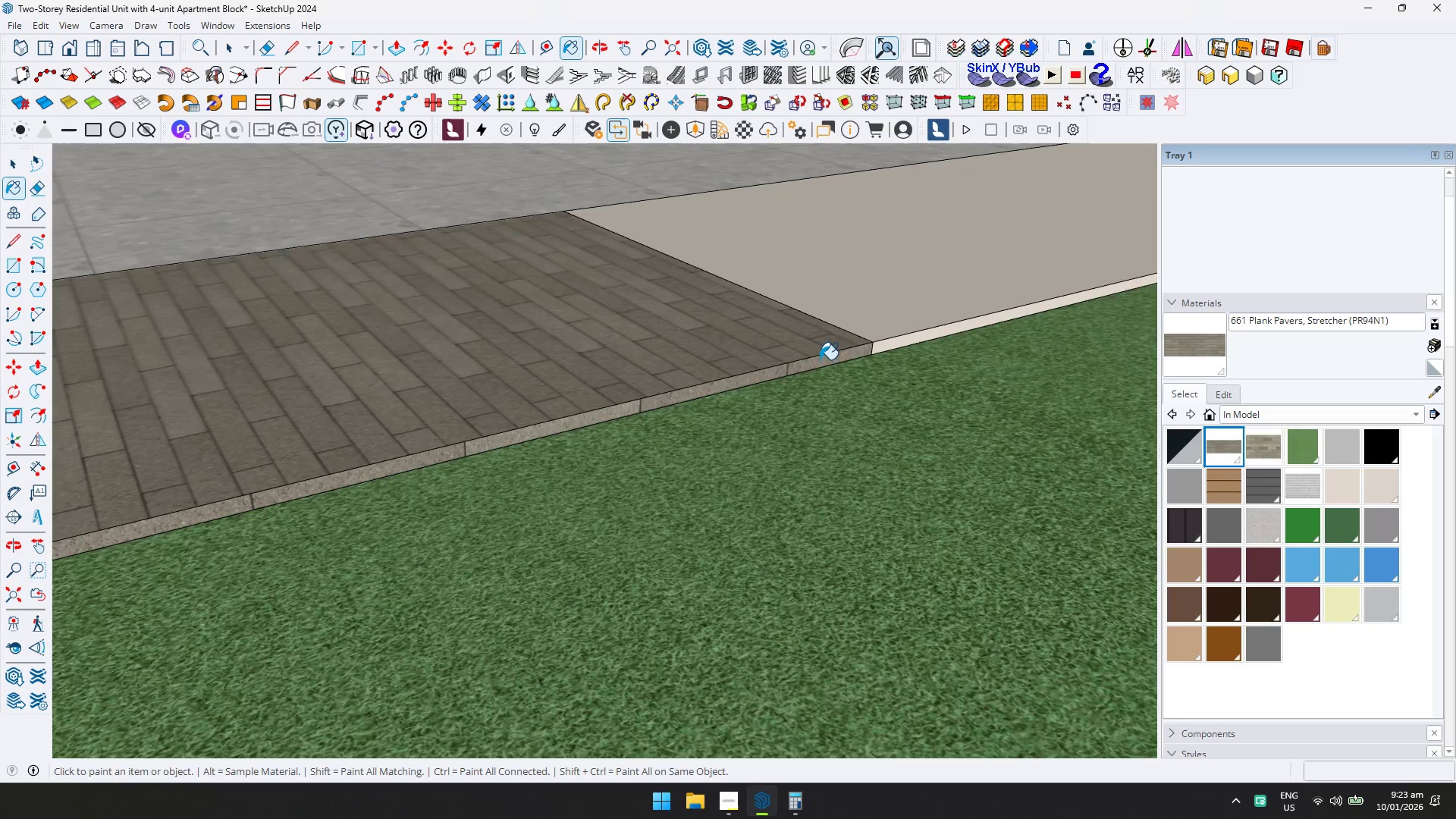 
key(Shift+ShiftLeft)
 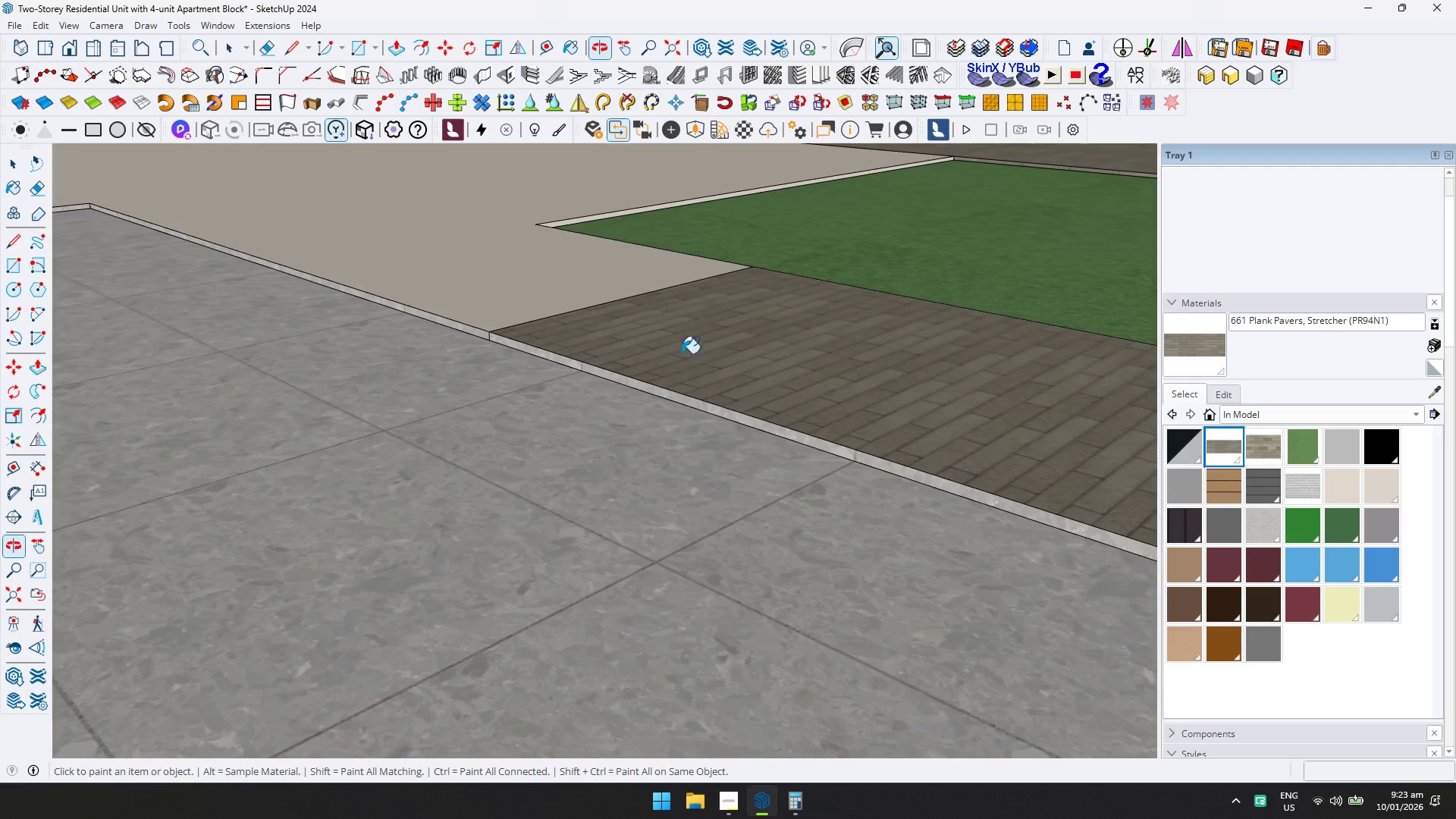 
scroll: coordinate [563, 347], scroll_direction: down, amount: 3.0
 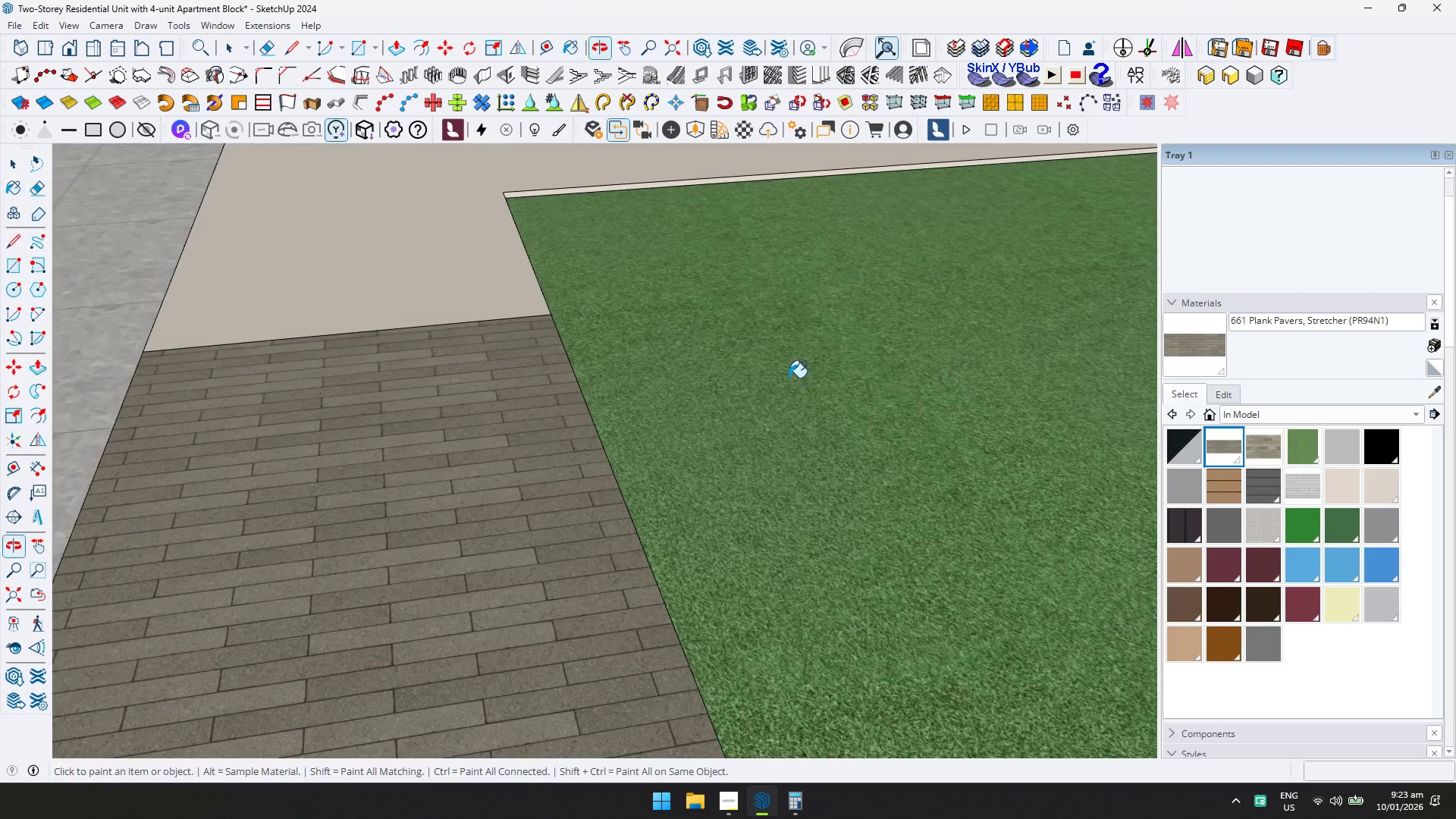 
scroll: coordinate [555, 355], scroll_direction: up, amount: 3.0
 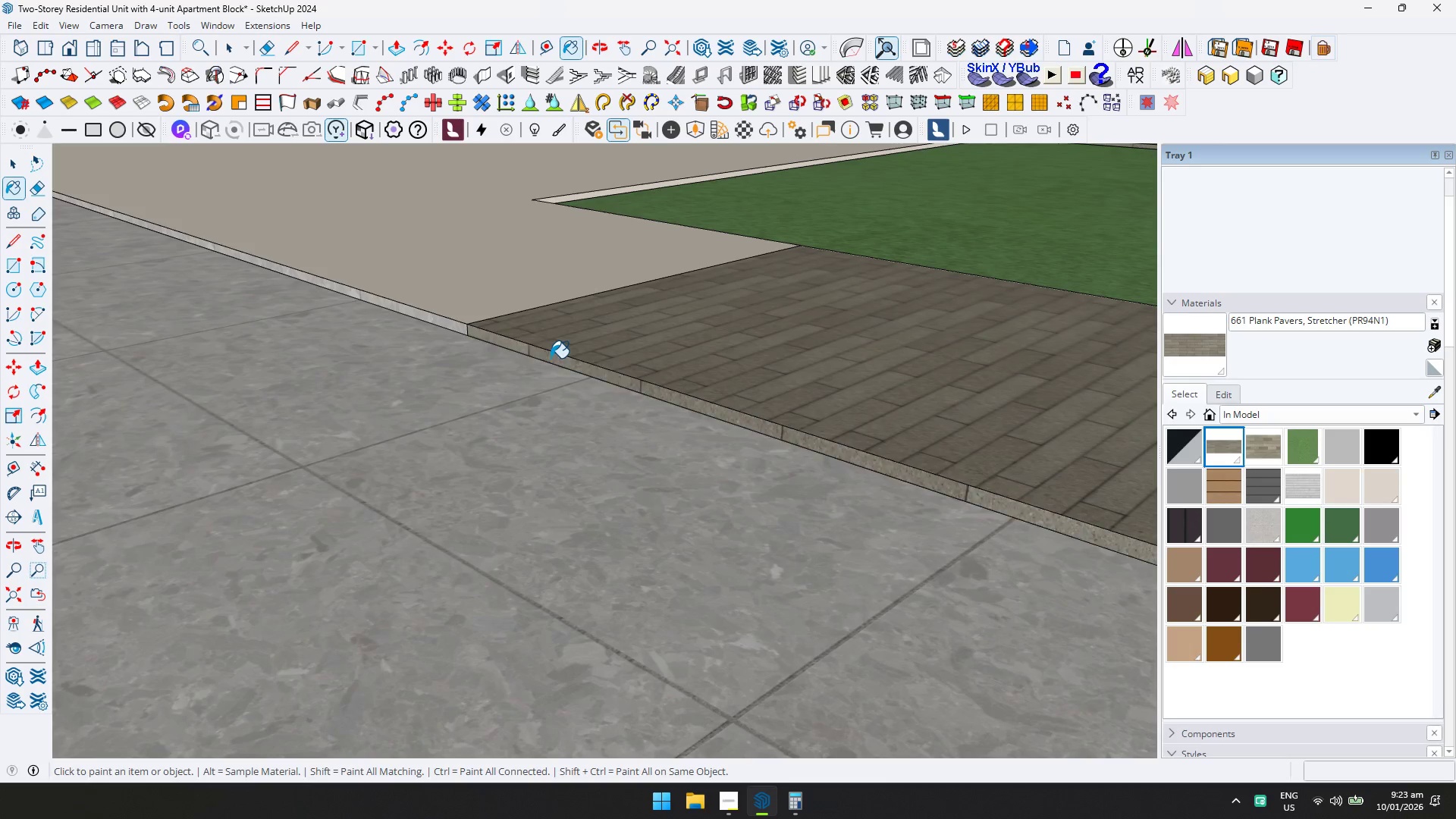 
key(Shift+ShiftLeft)
 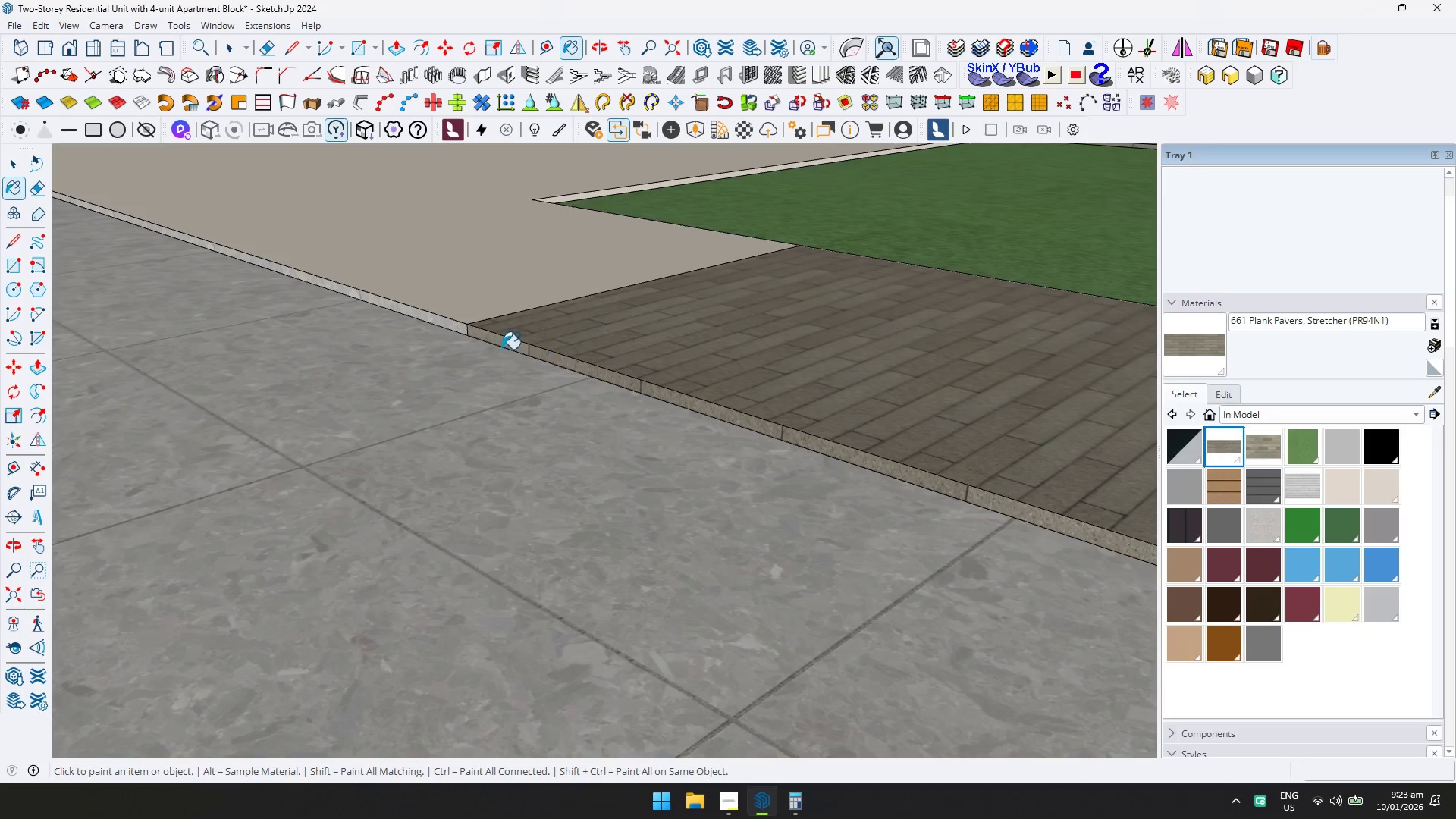 
scroll: coordinate [448, 343], scroll_direction: down, amount: 3.0
 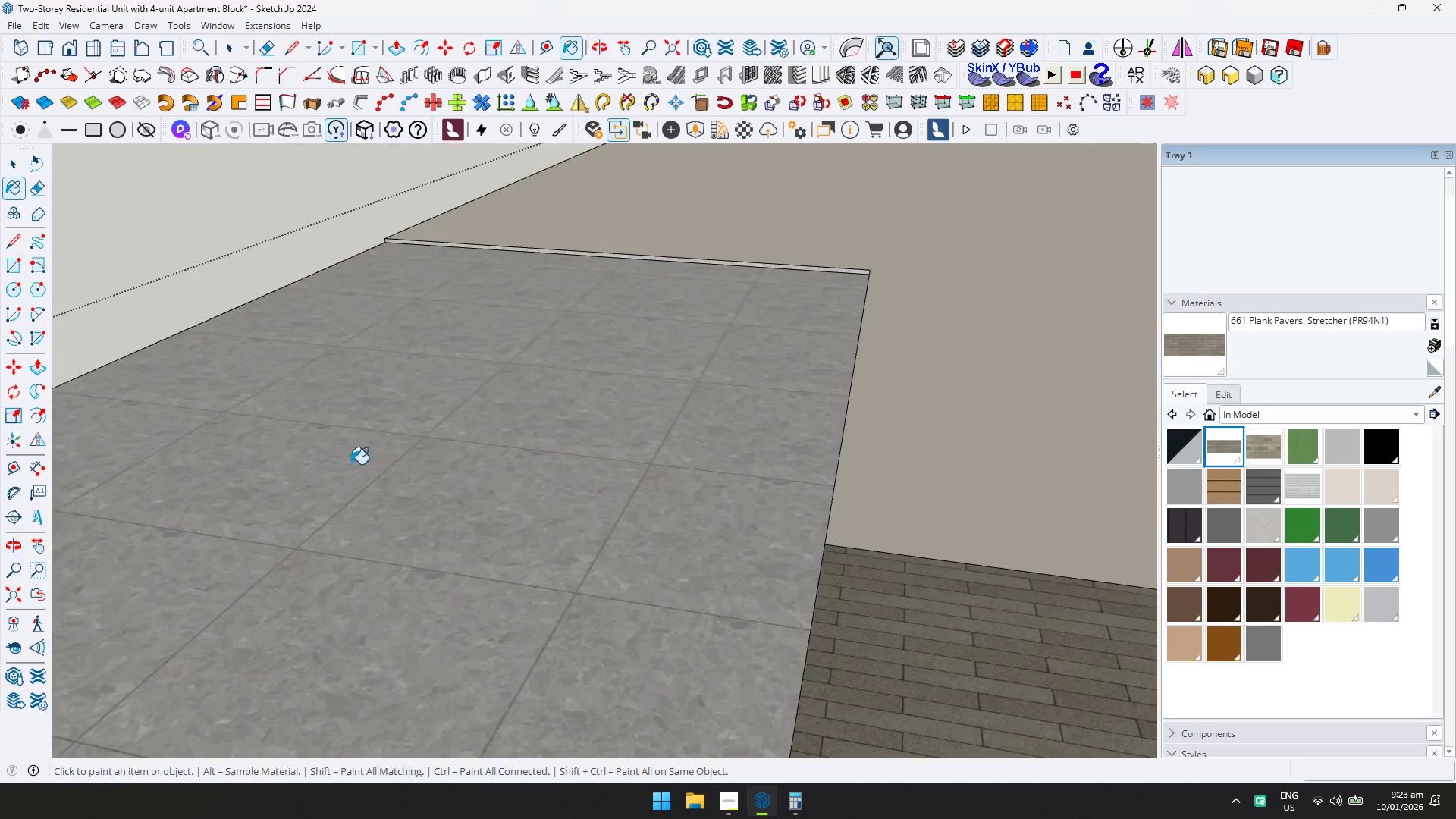 
key(Shift+ShiftLeft)
 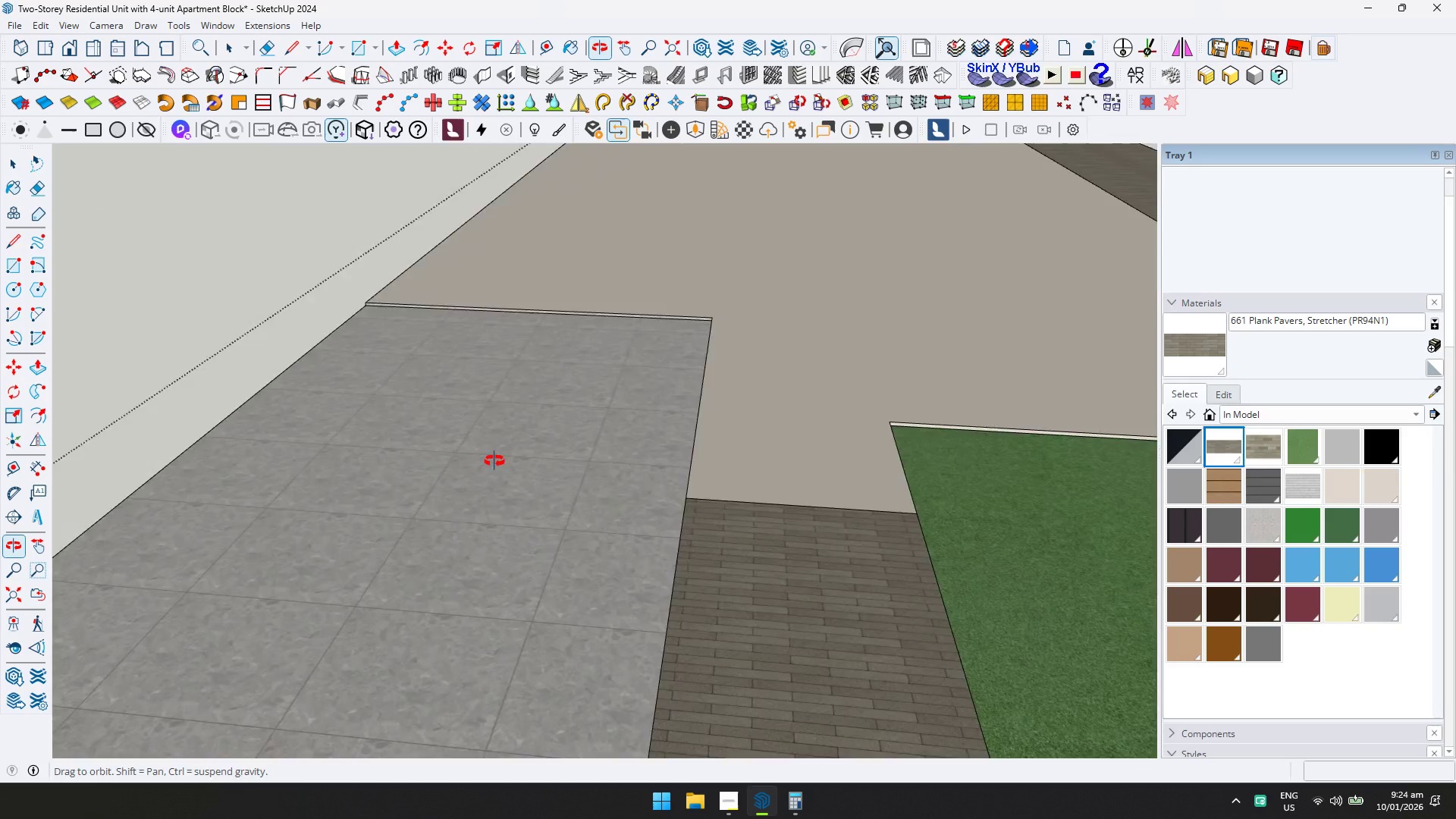 
key(Space)
 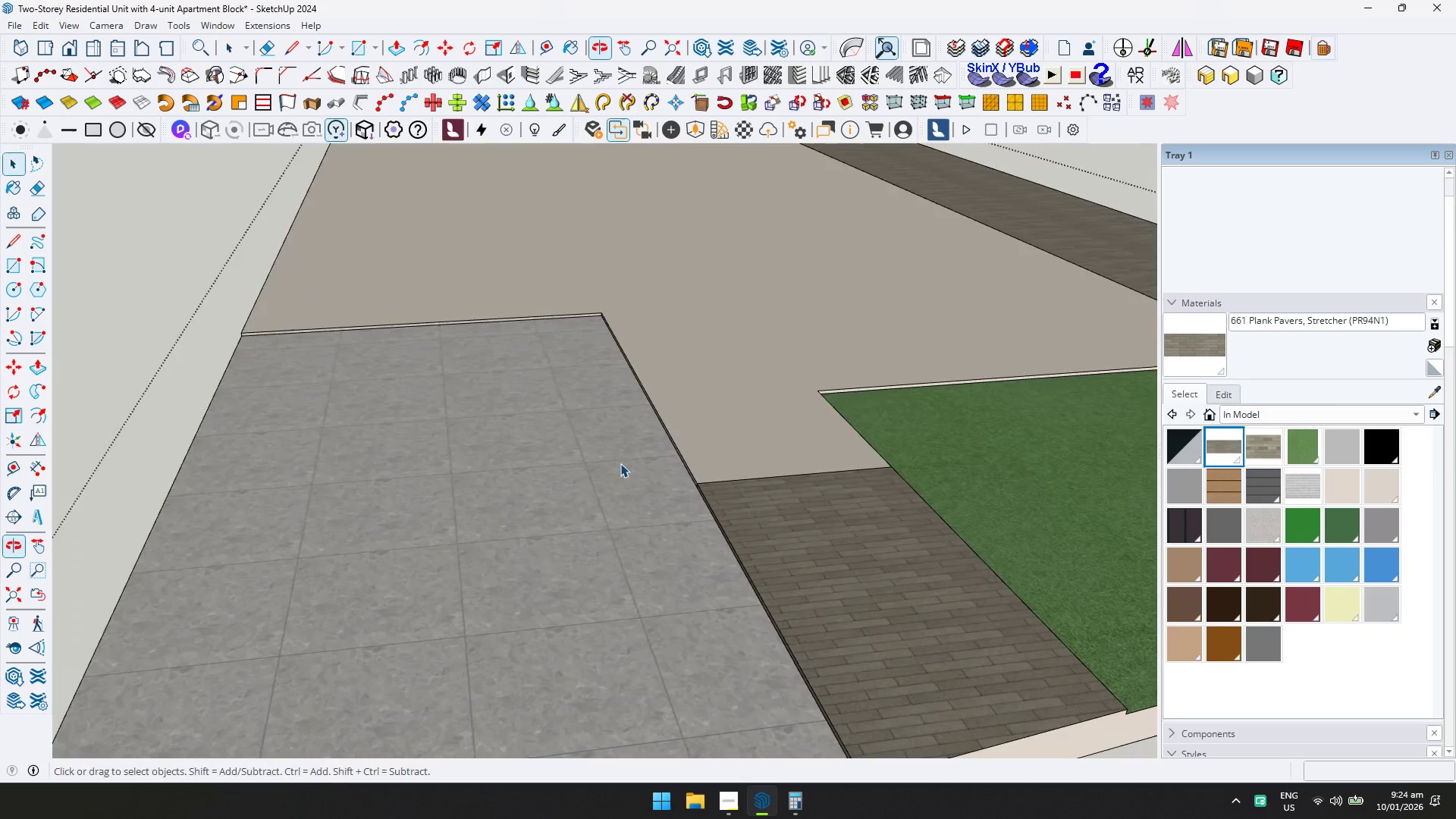 
key(Escape)
 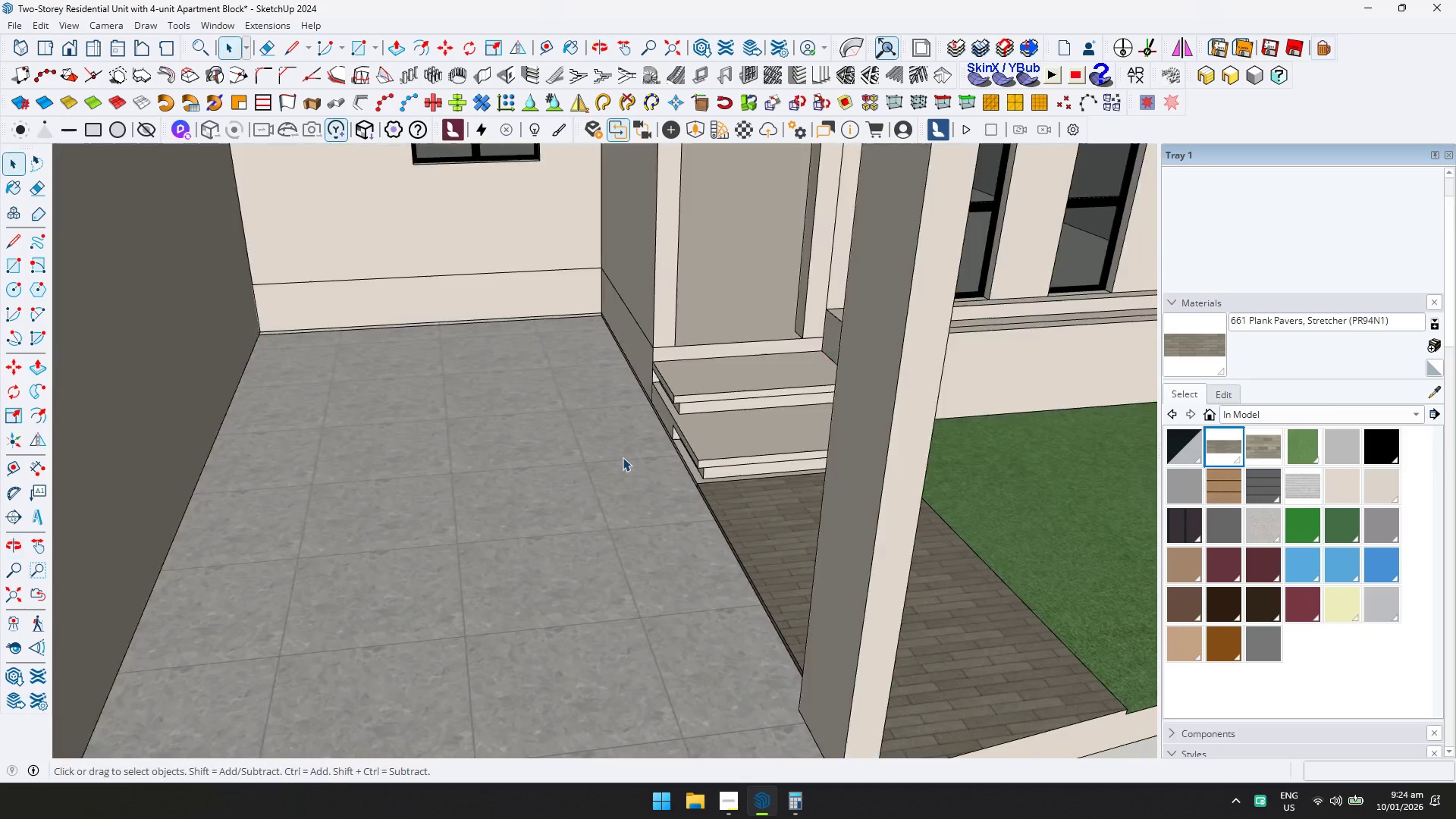 
scroll: coordinate [635, 460], scroll_direction: down, amount: 12.0
 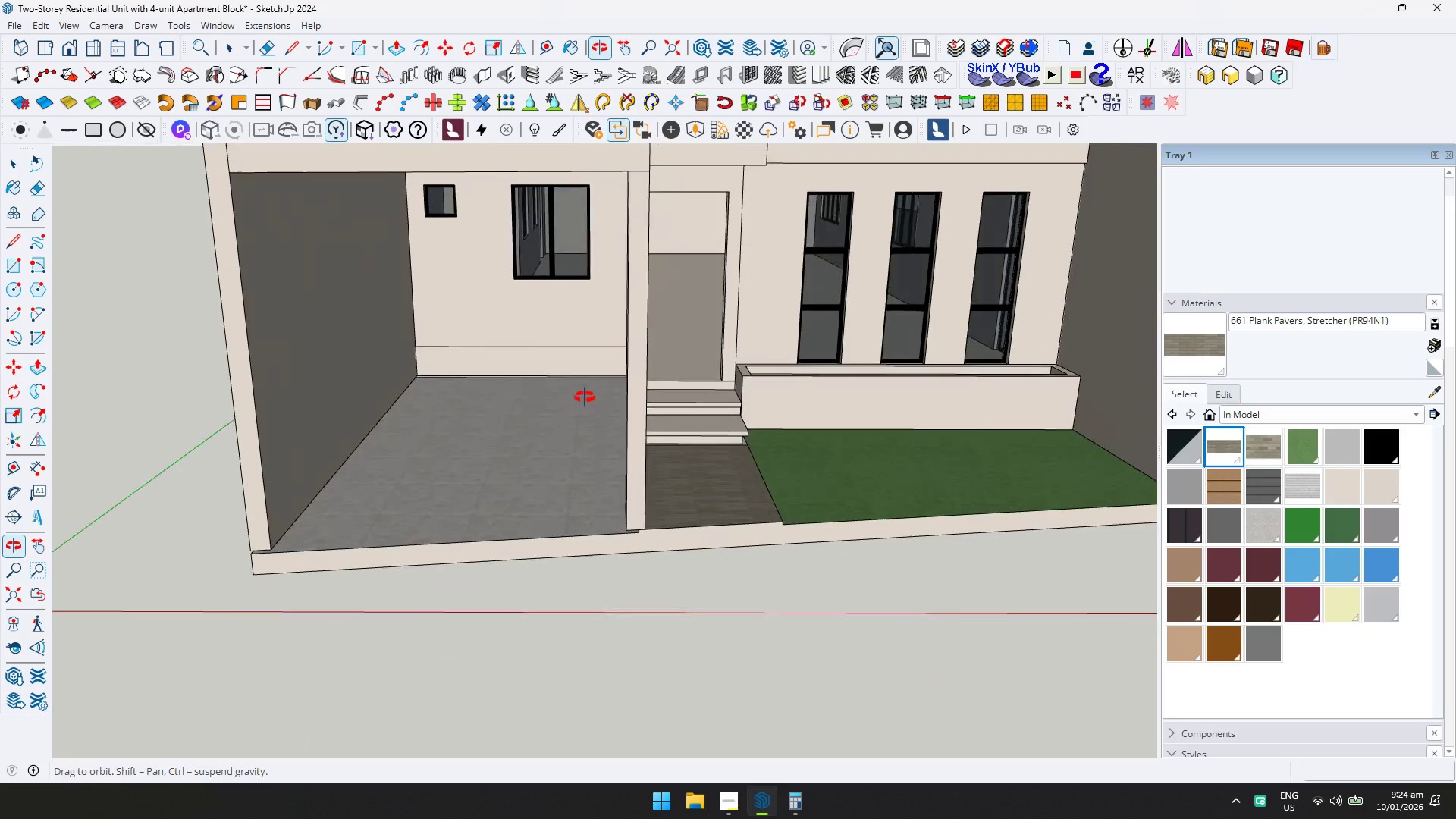 
double_click([652, 523])
 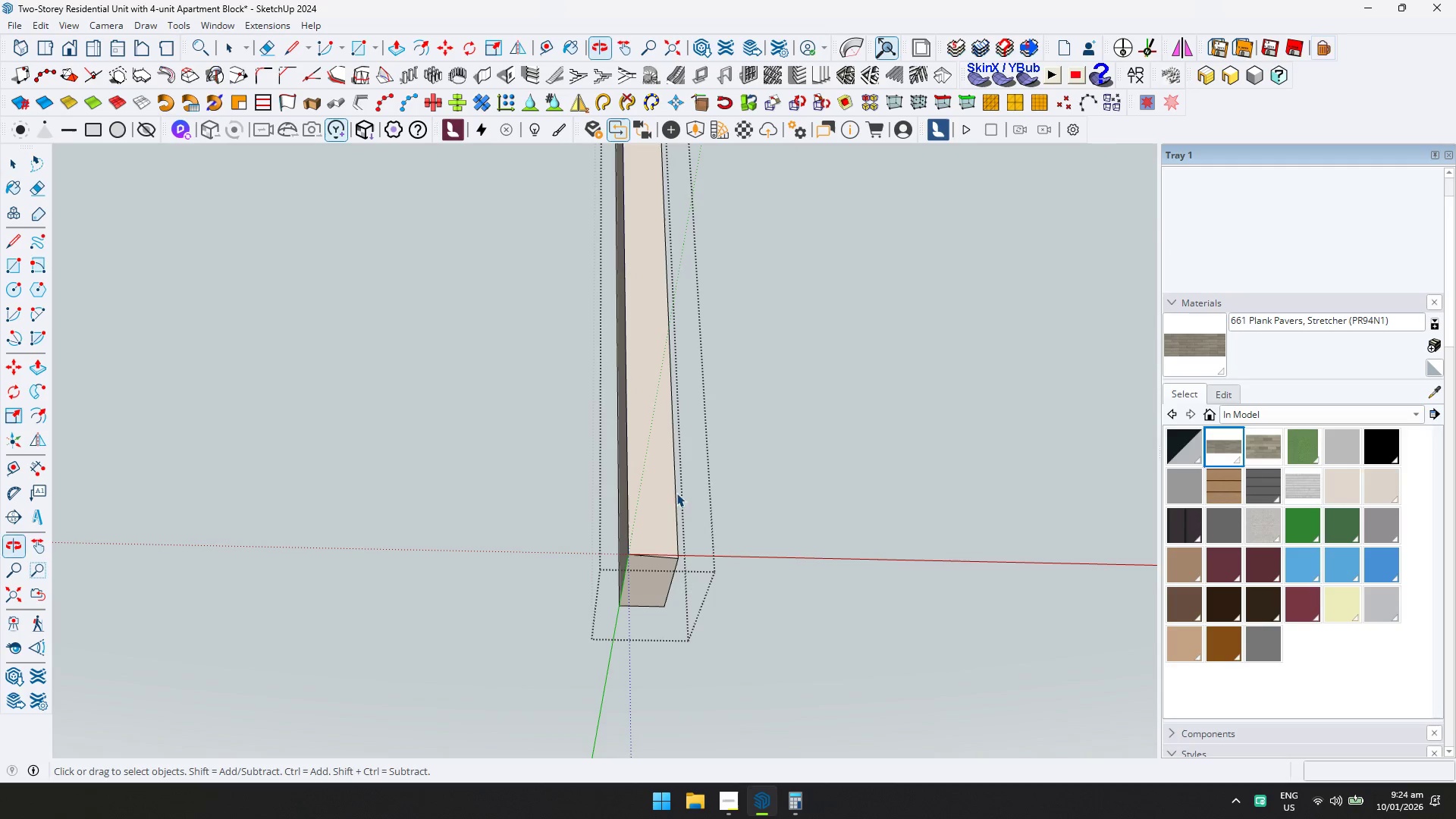 
scroll: coordinate [652, 523], scroll_direction: up, amount: 9.0
 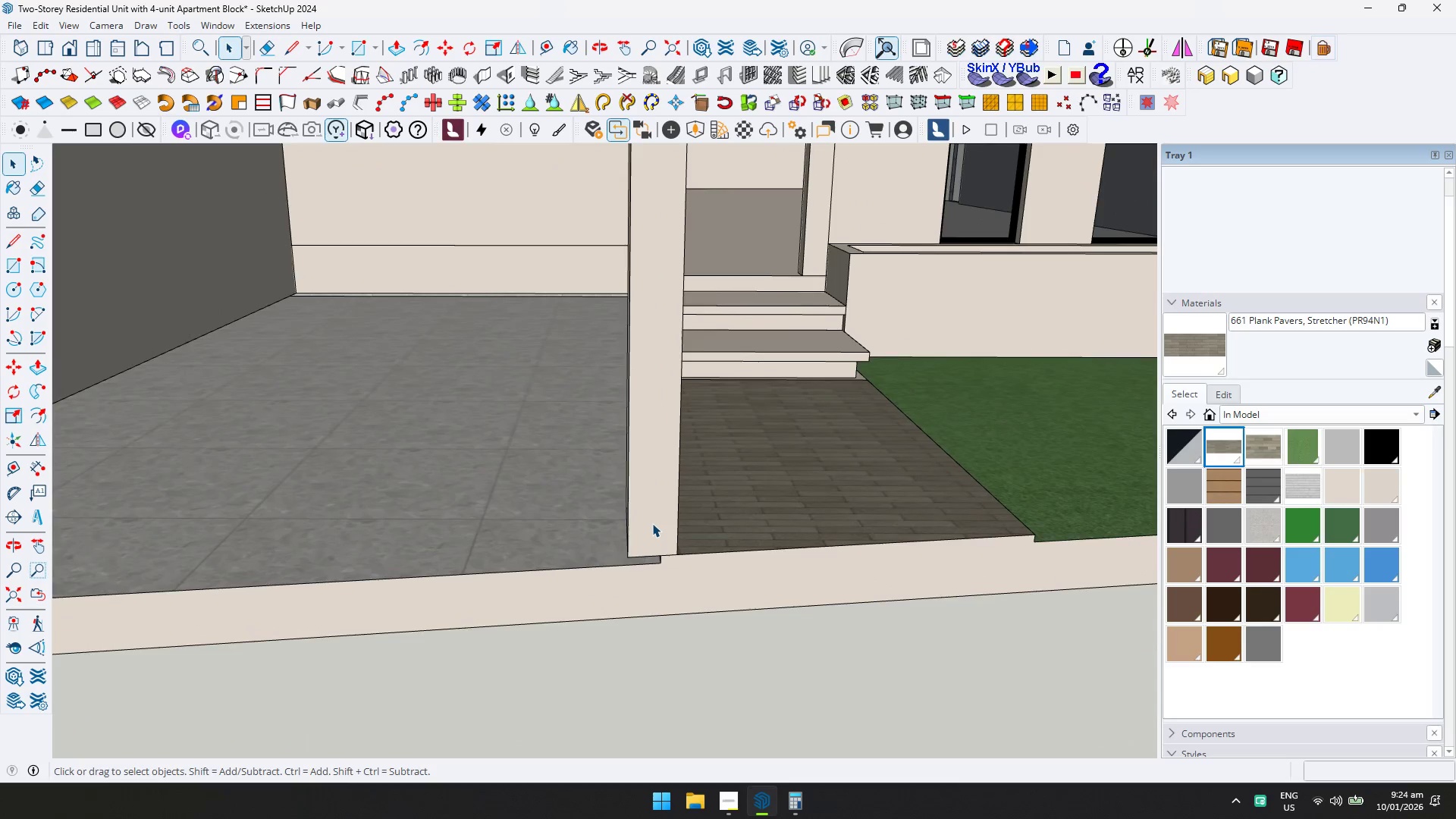 
key(P)
 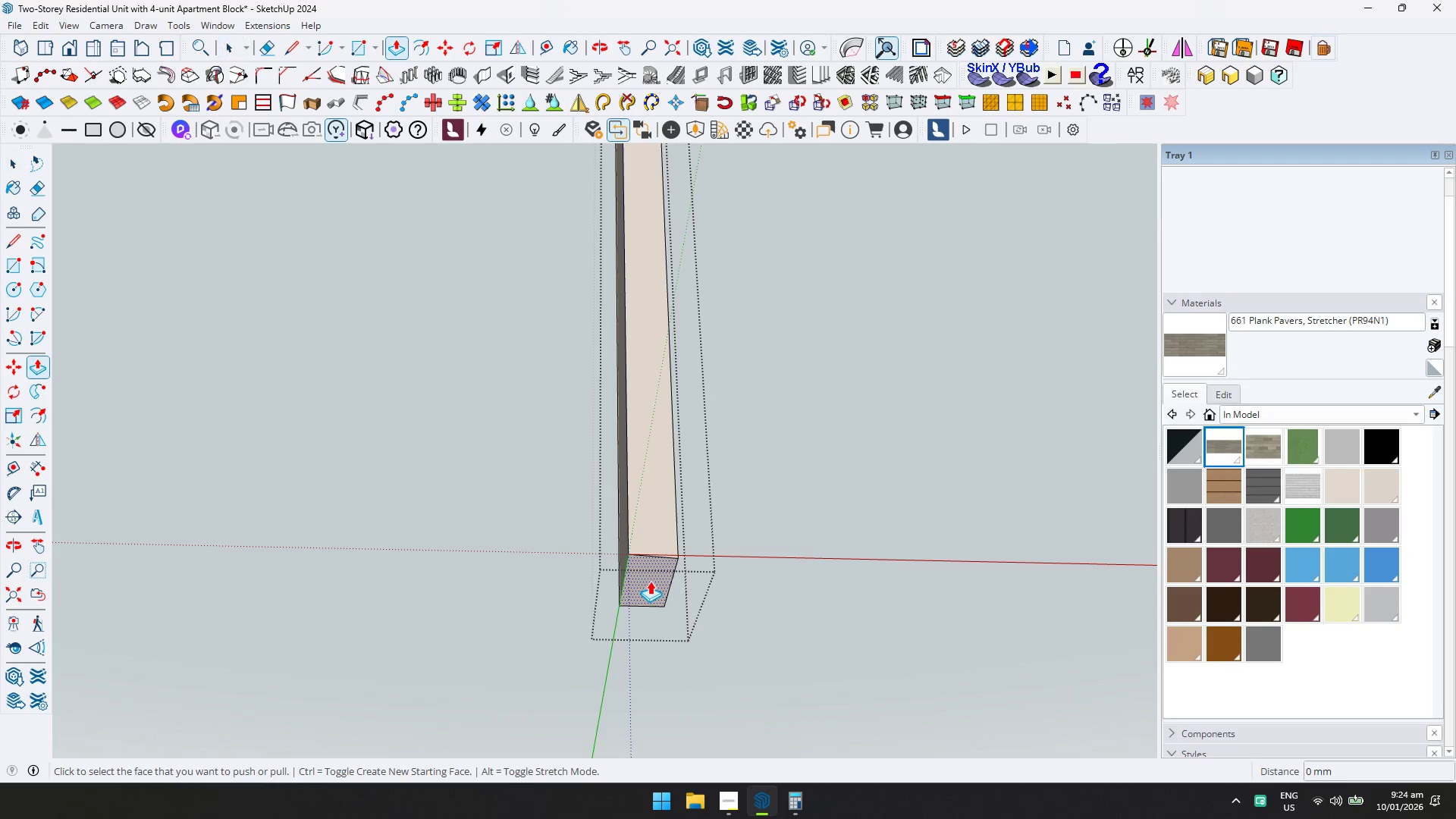 
left_click([650, 581])
 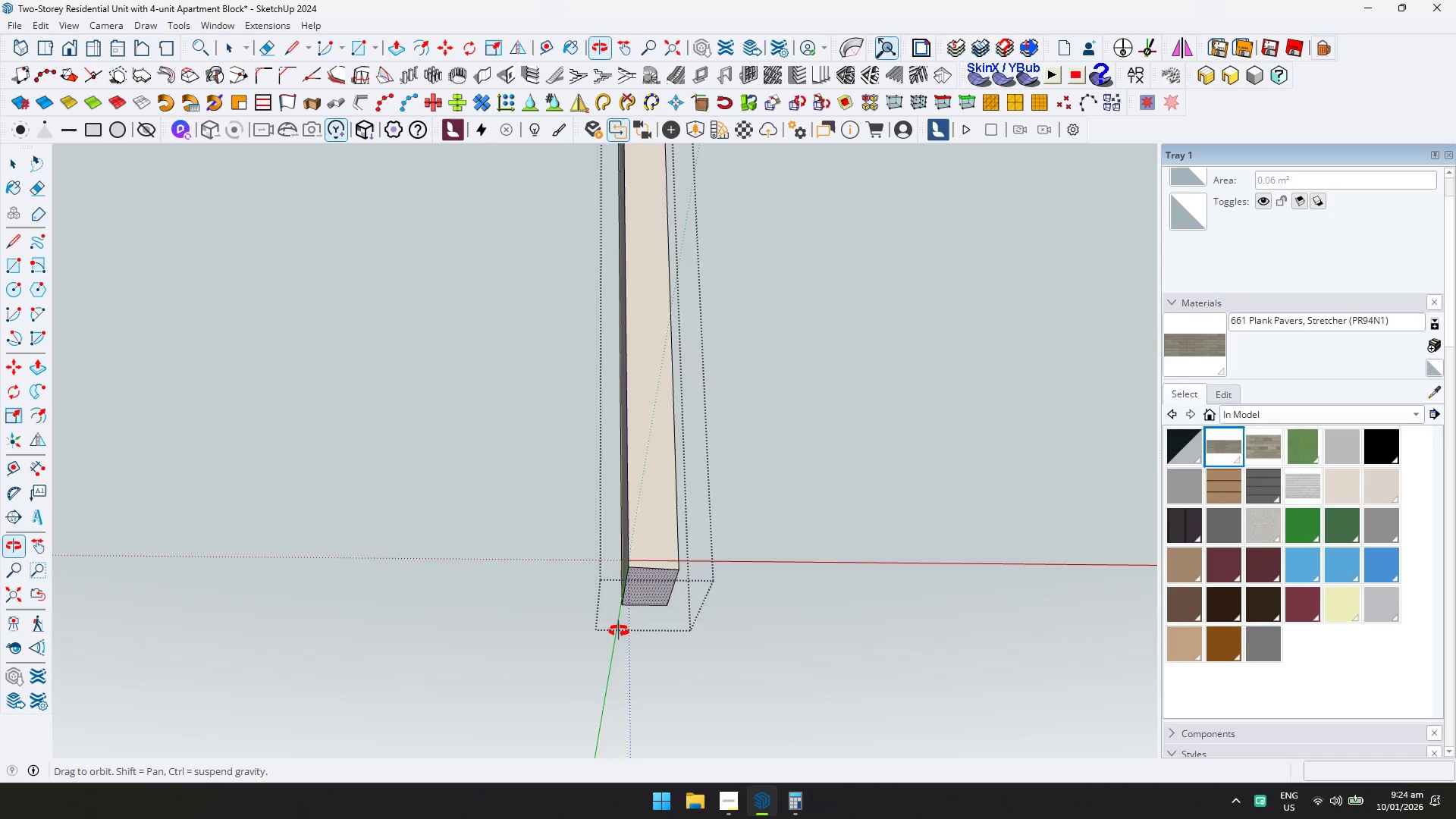 
key(D)
 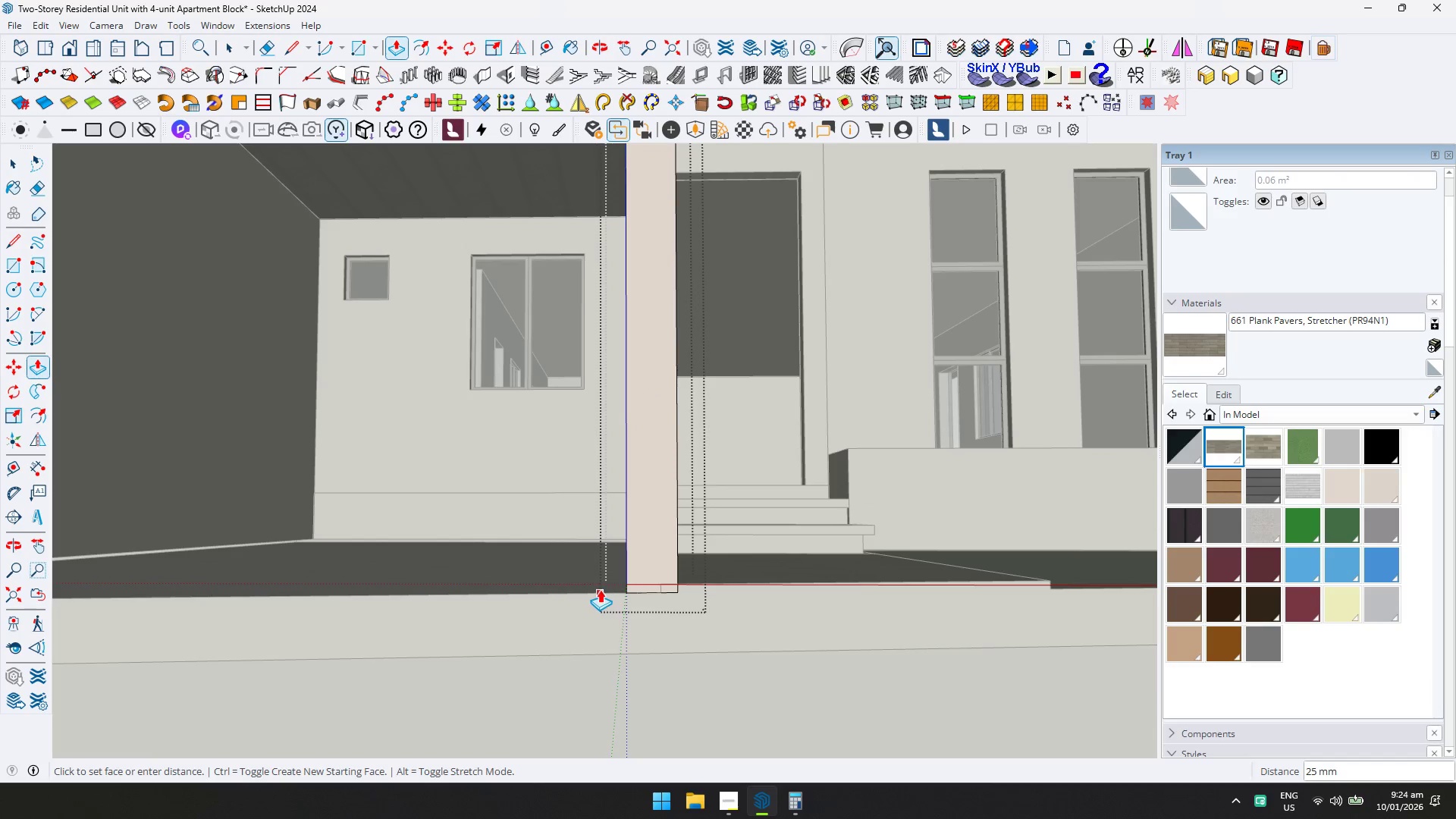 
left_click([600, 588])
 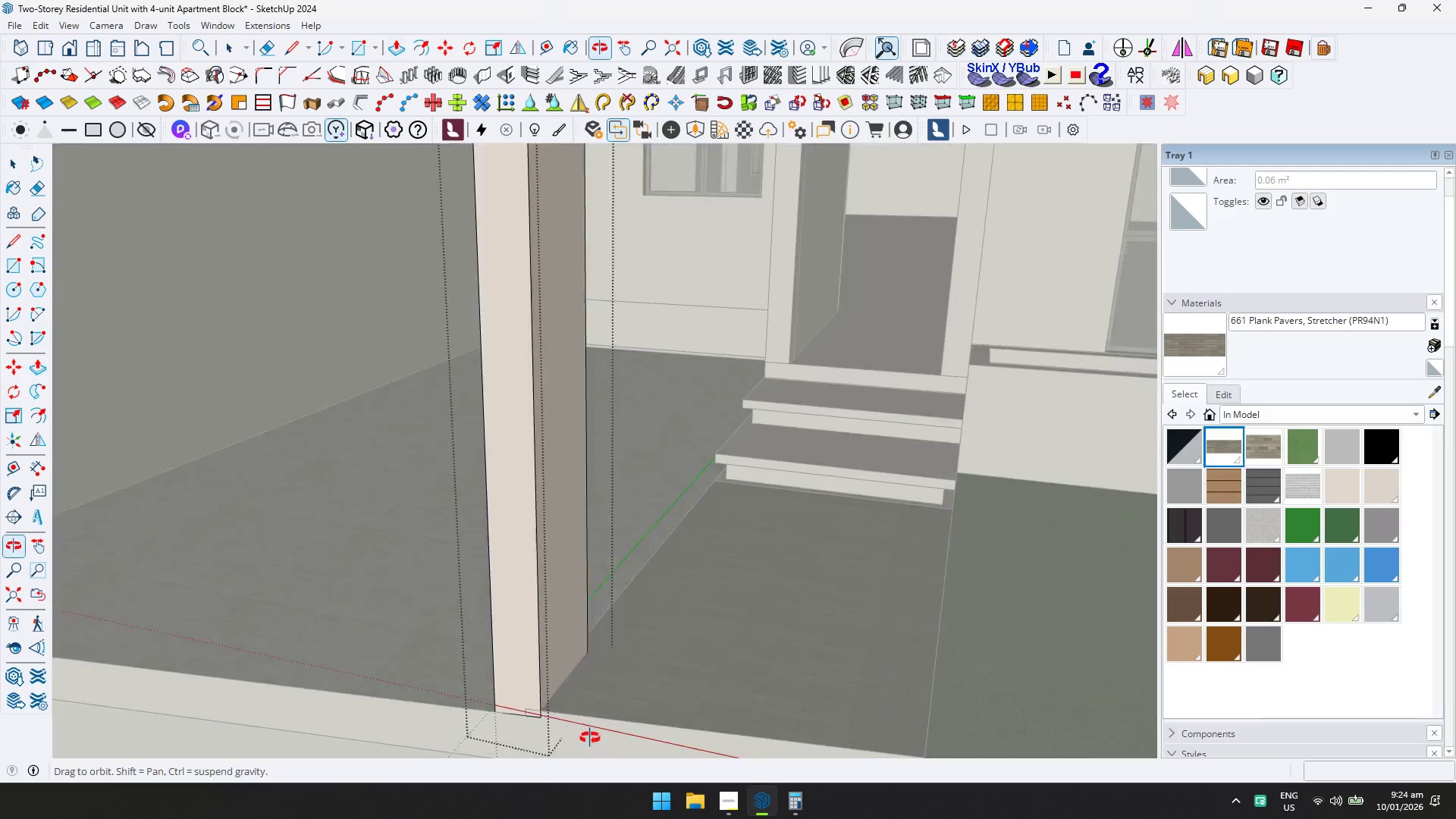 
key(Space)
 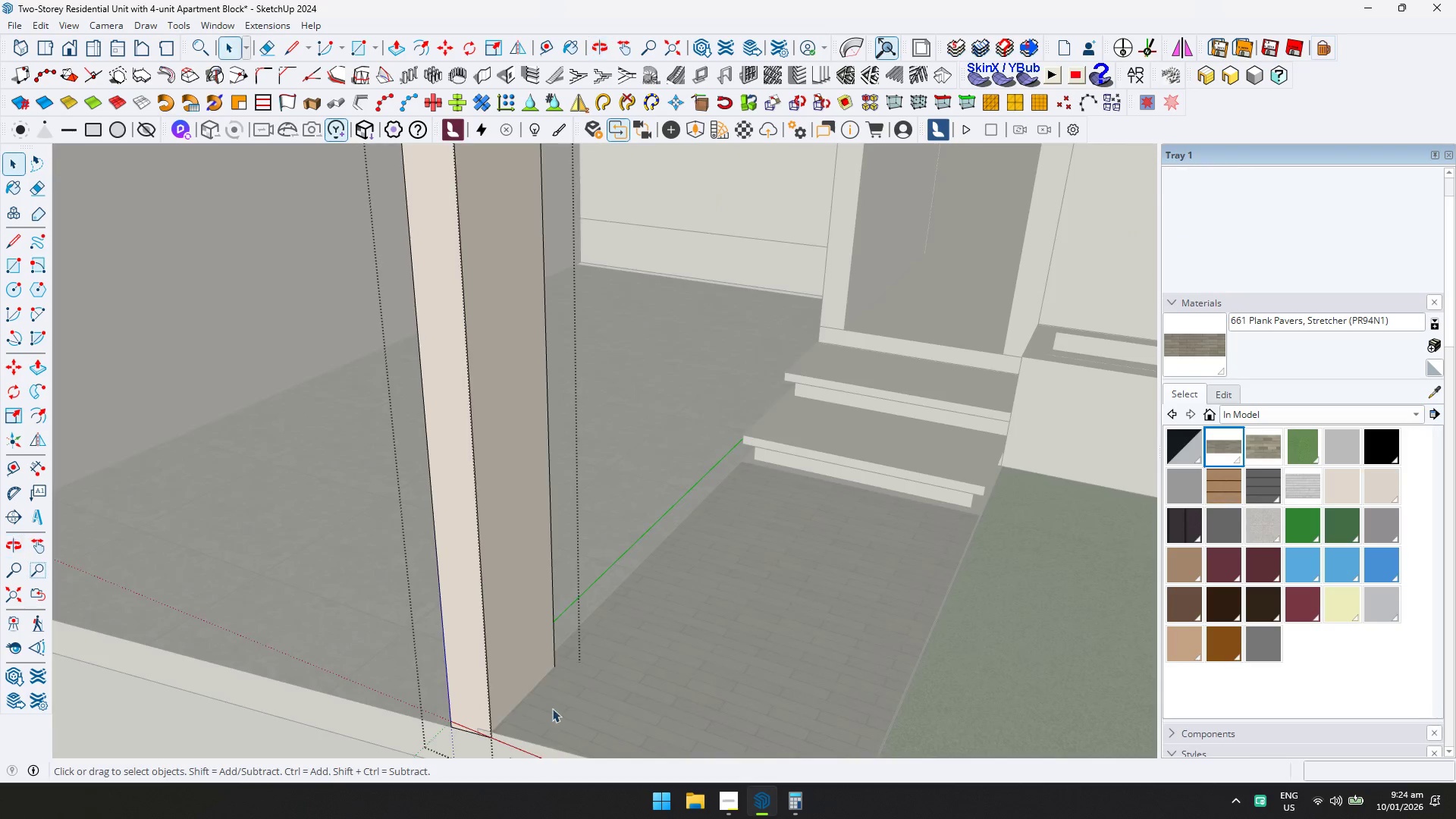 
key(Escape)
 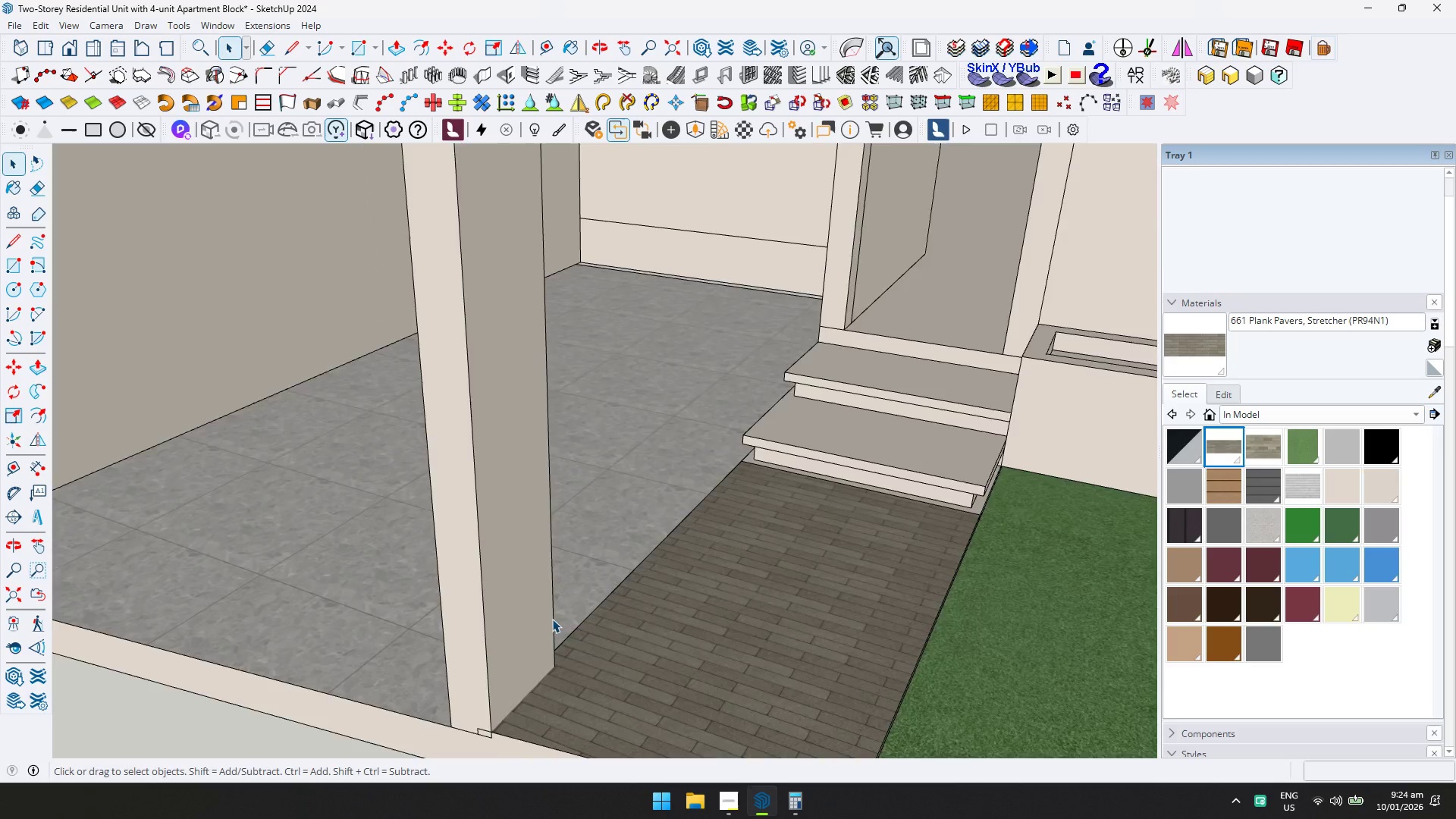 
key(Shift+ShiftLeft)
 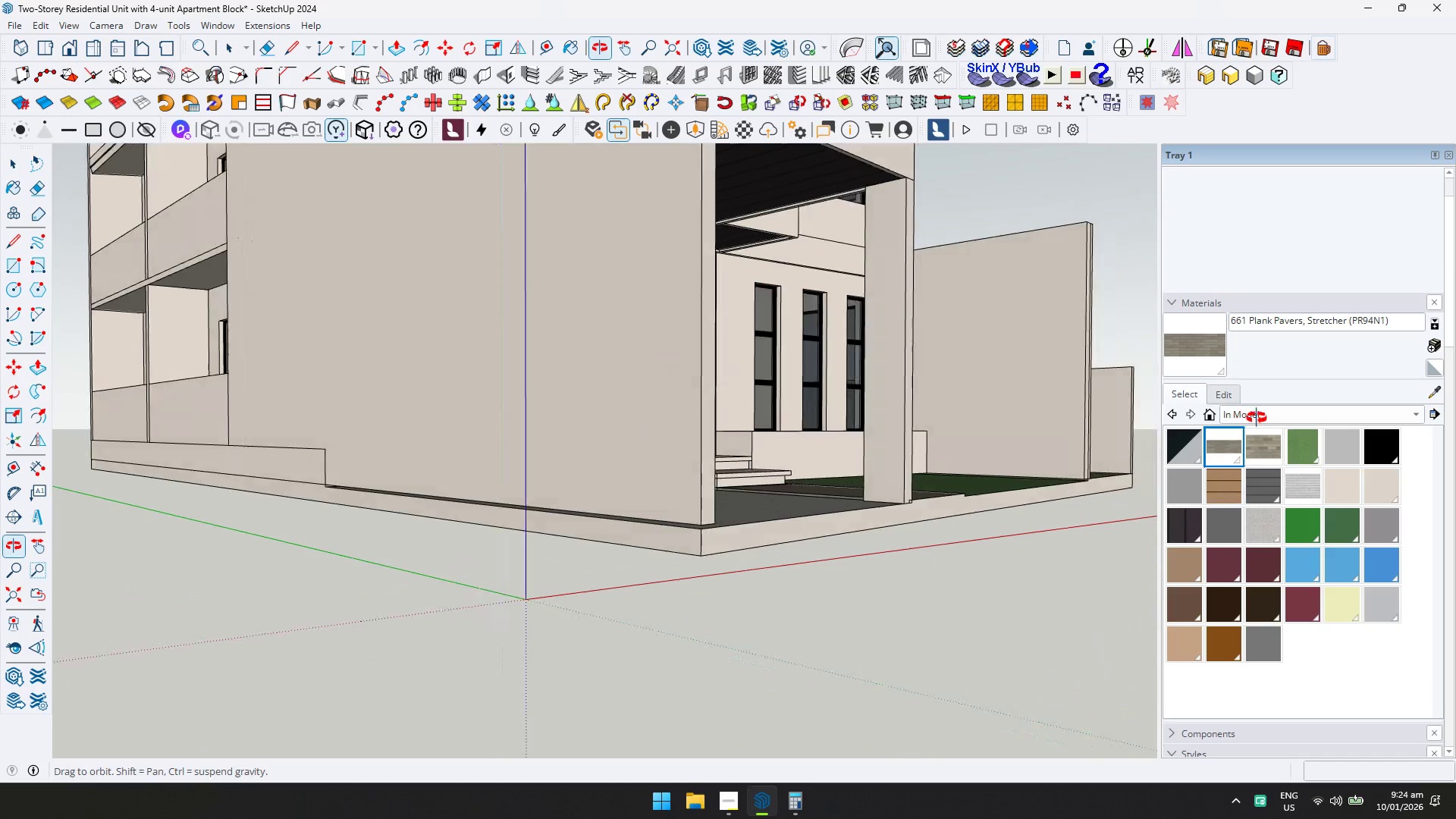 
scroll: coordinate [554, 573], scroll_direction: down, amount: 7.0
 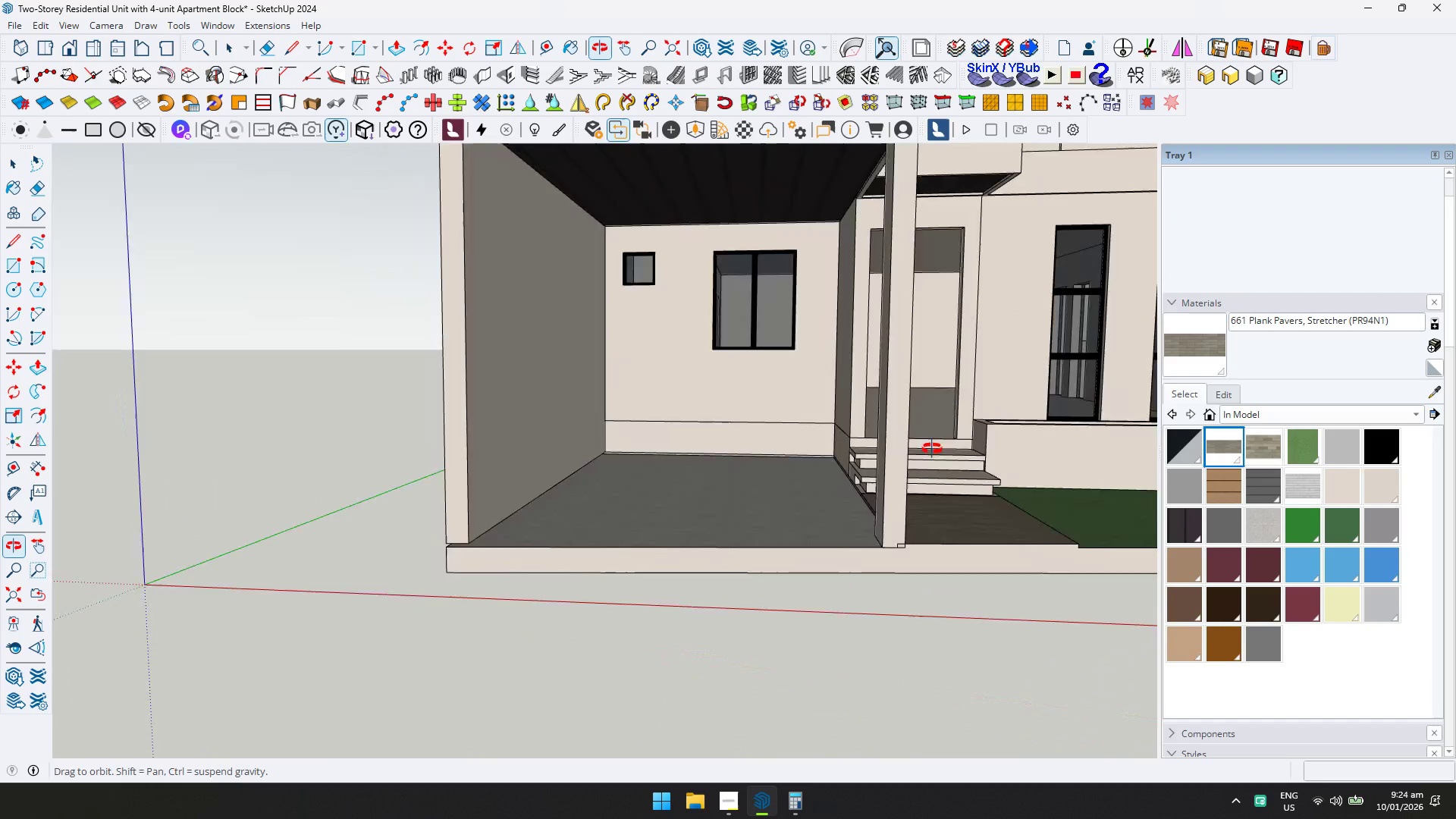 
double_click([535, 447])
 